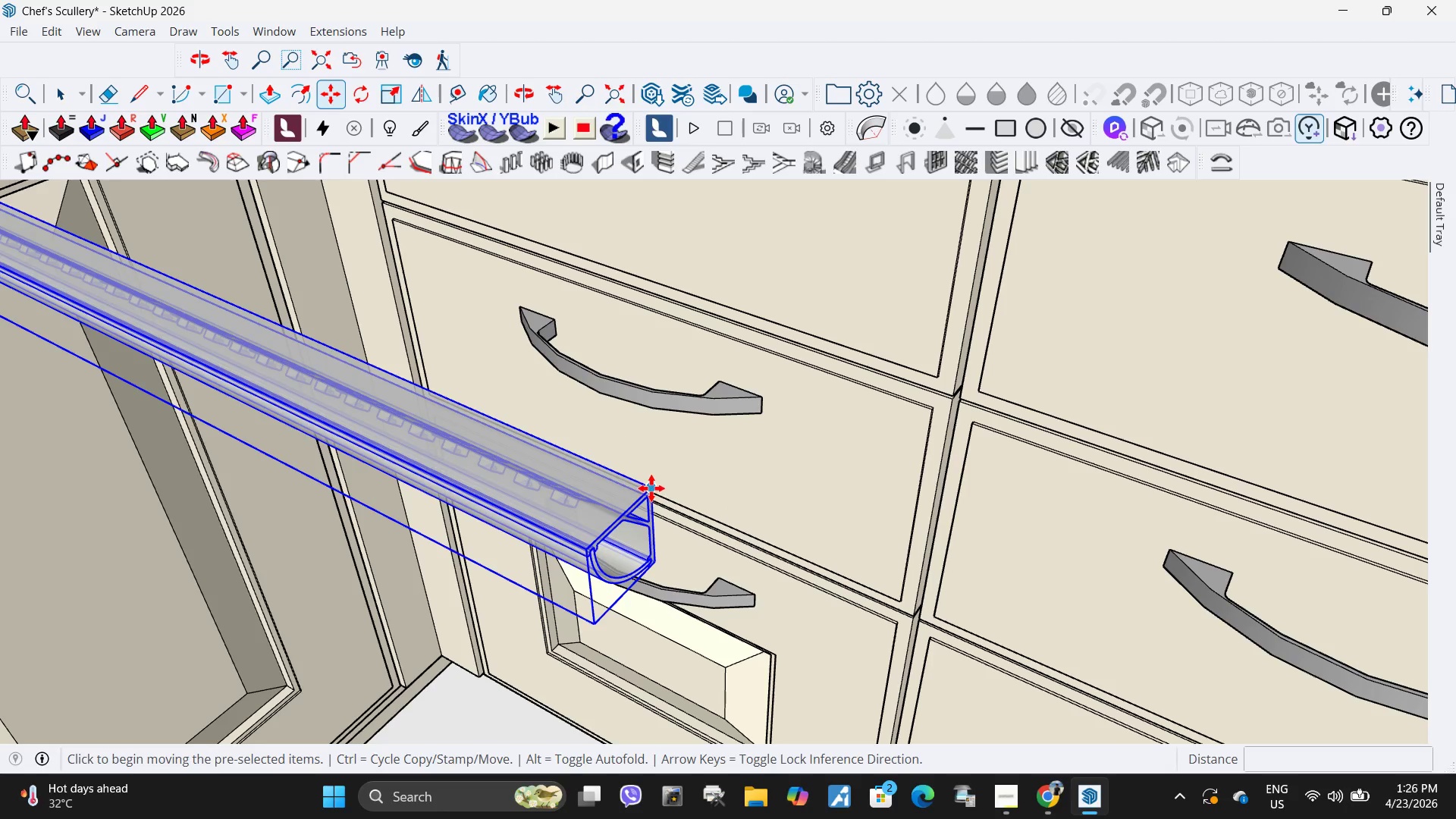 
left_click([651, 488])
 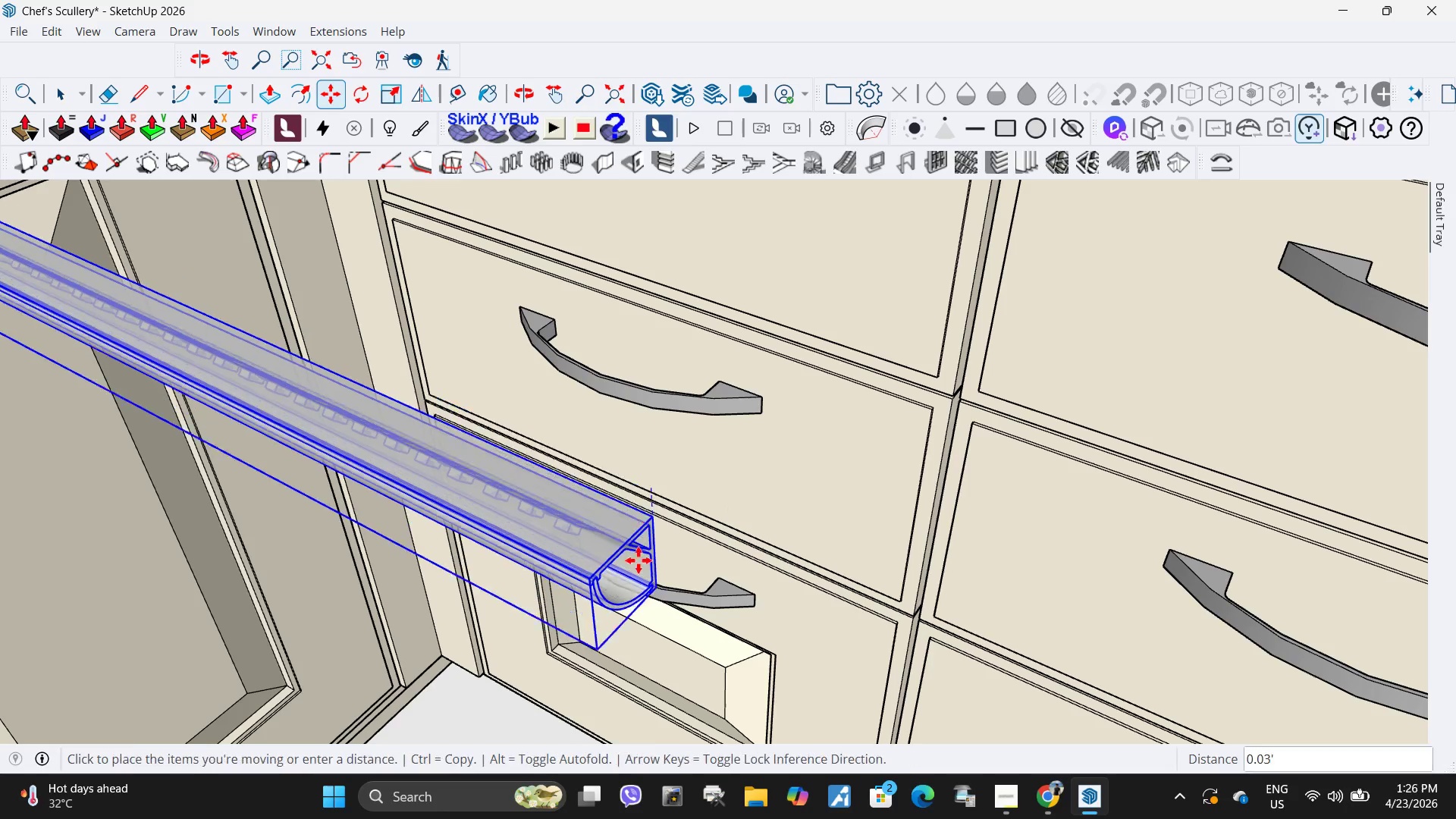 
scroll: coordinate [690, 692], scroll_direction: down, amount: 22.0
 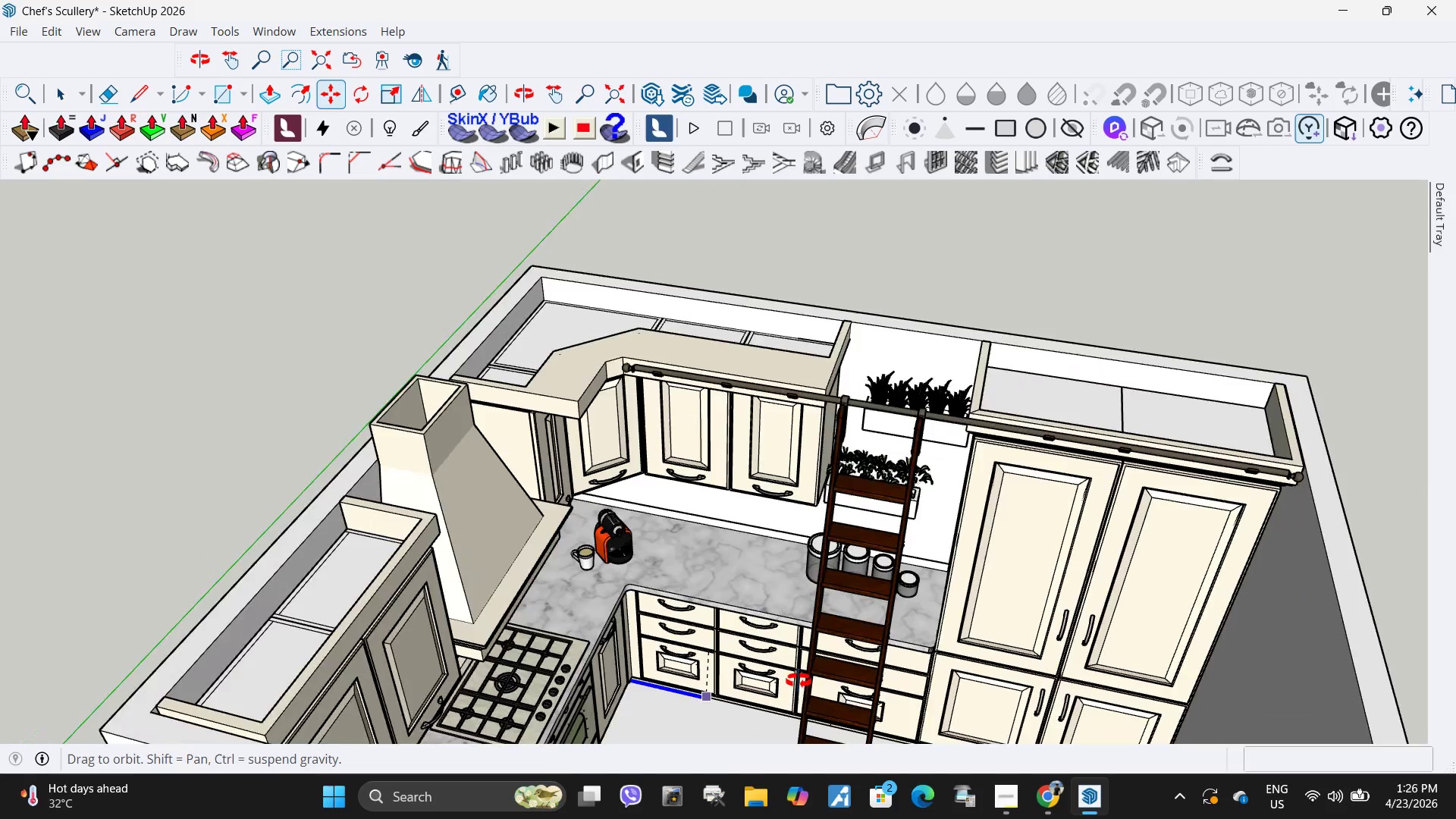 
scroll: coordinate [815, 615], scroll_direction: up, amount: 11.0
 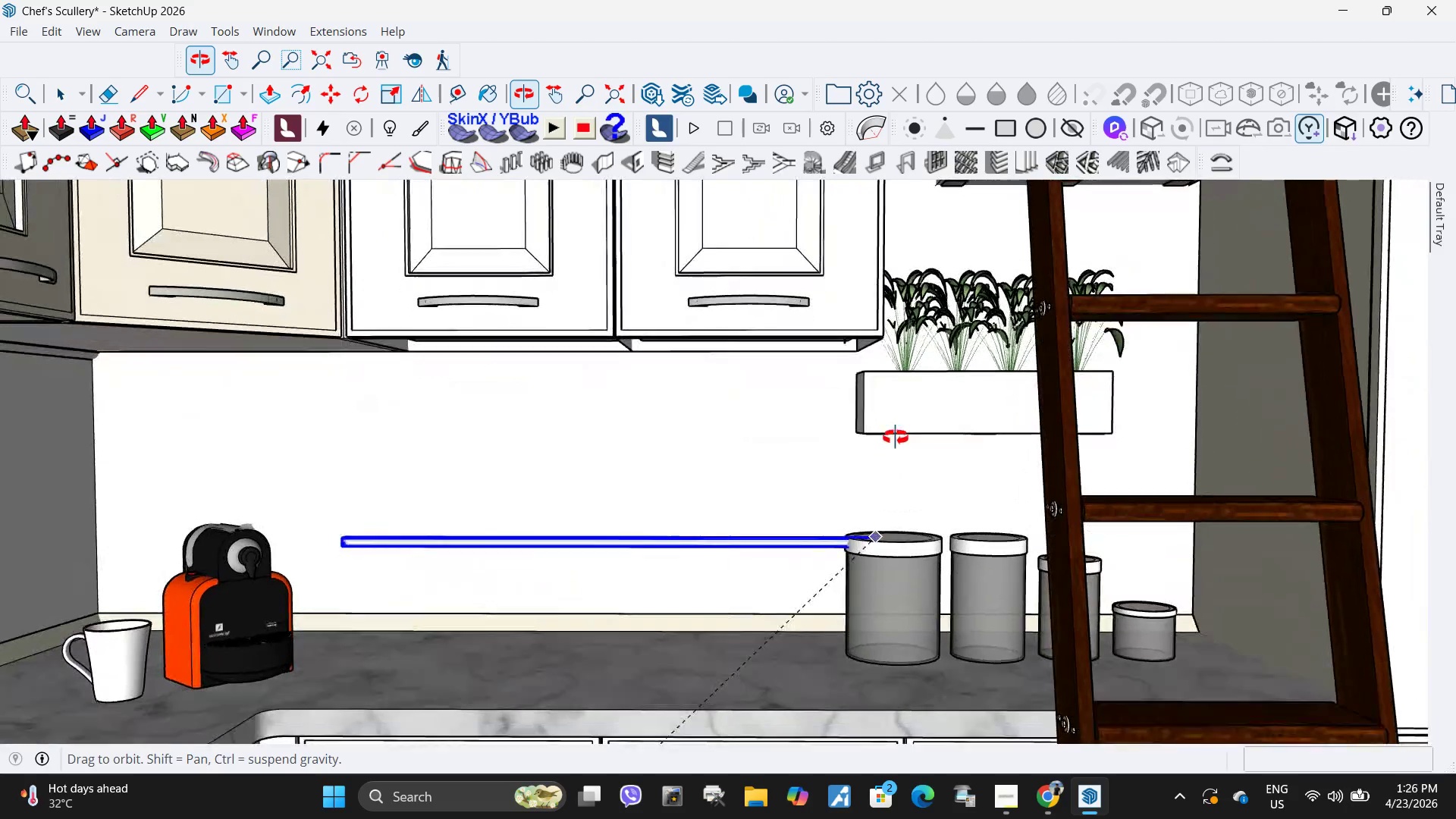 
scroll: coordinate [875, 377], scroll_direction: none, amount: 0.0
 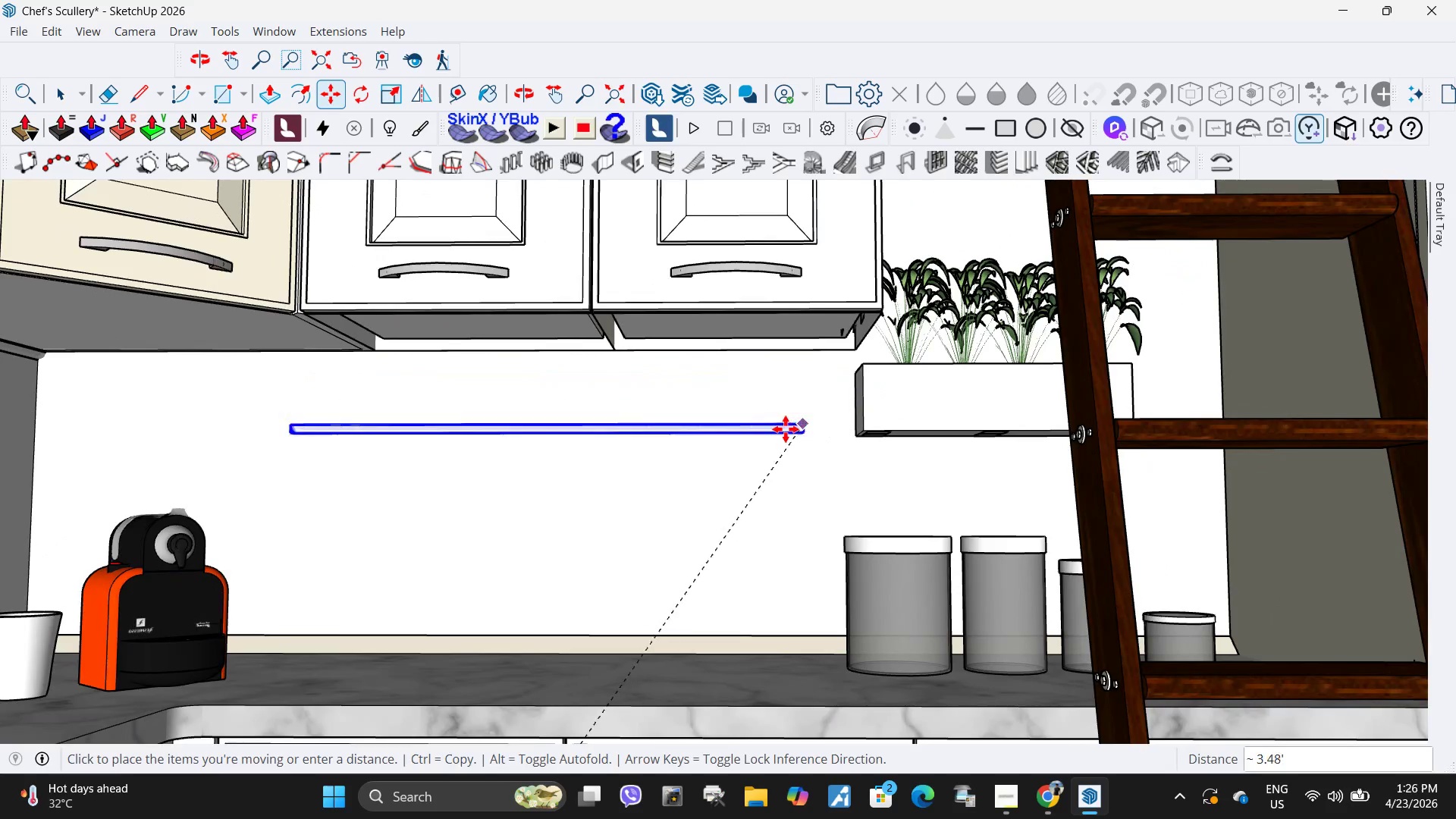 
left_click([786, 429])
 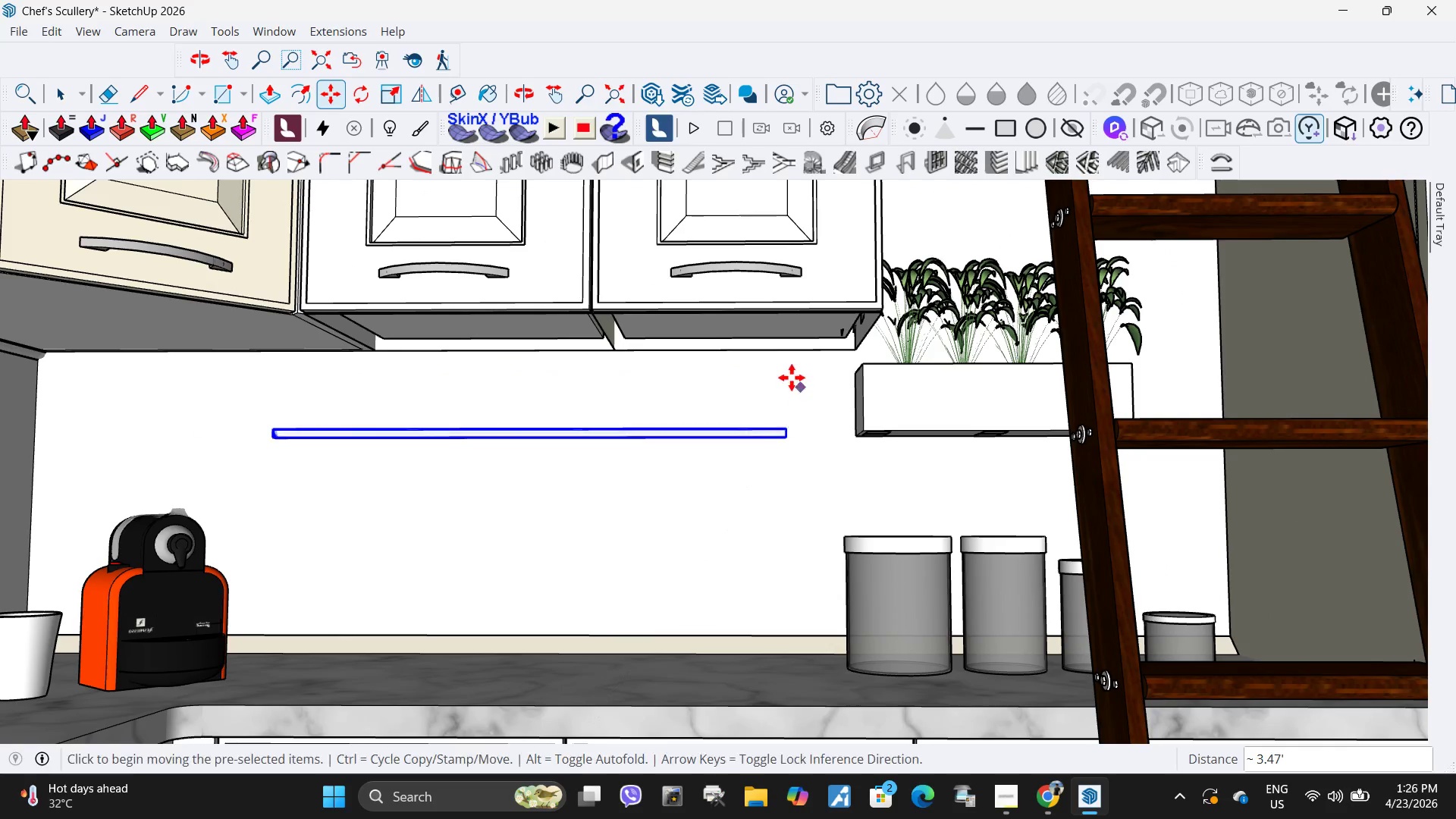 
key(Space)
 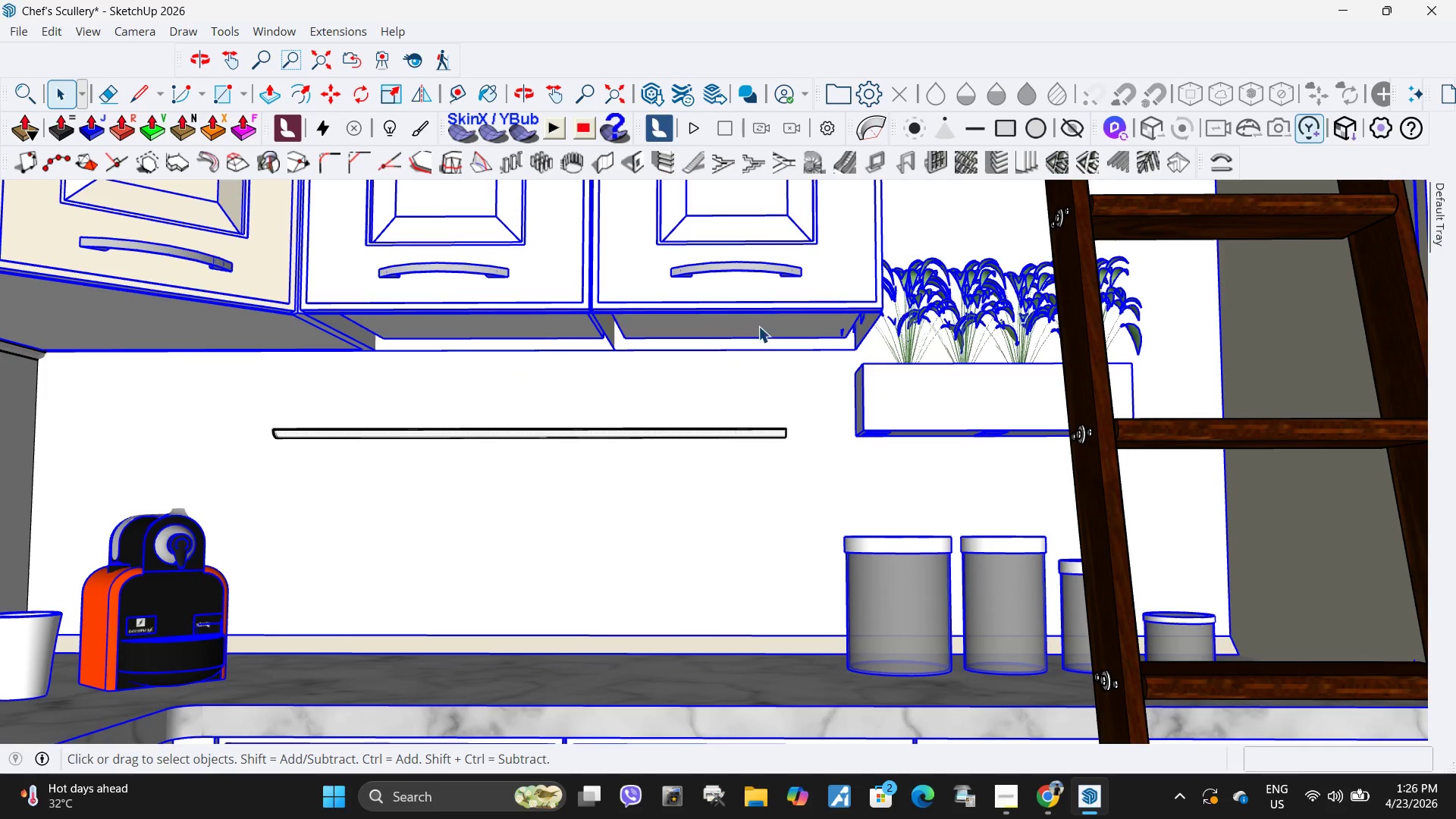 
double_click([758, 326])
 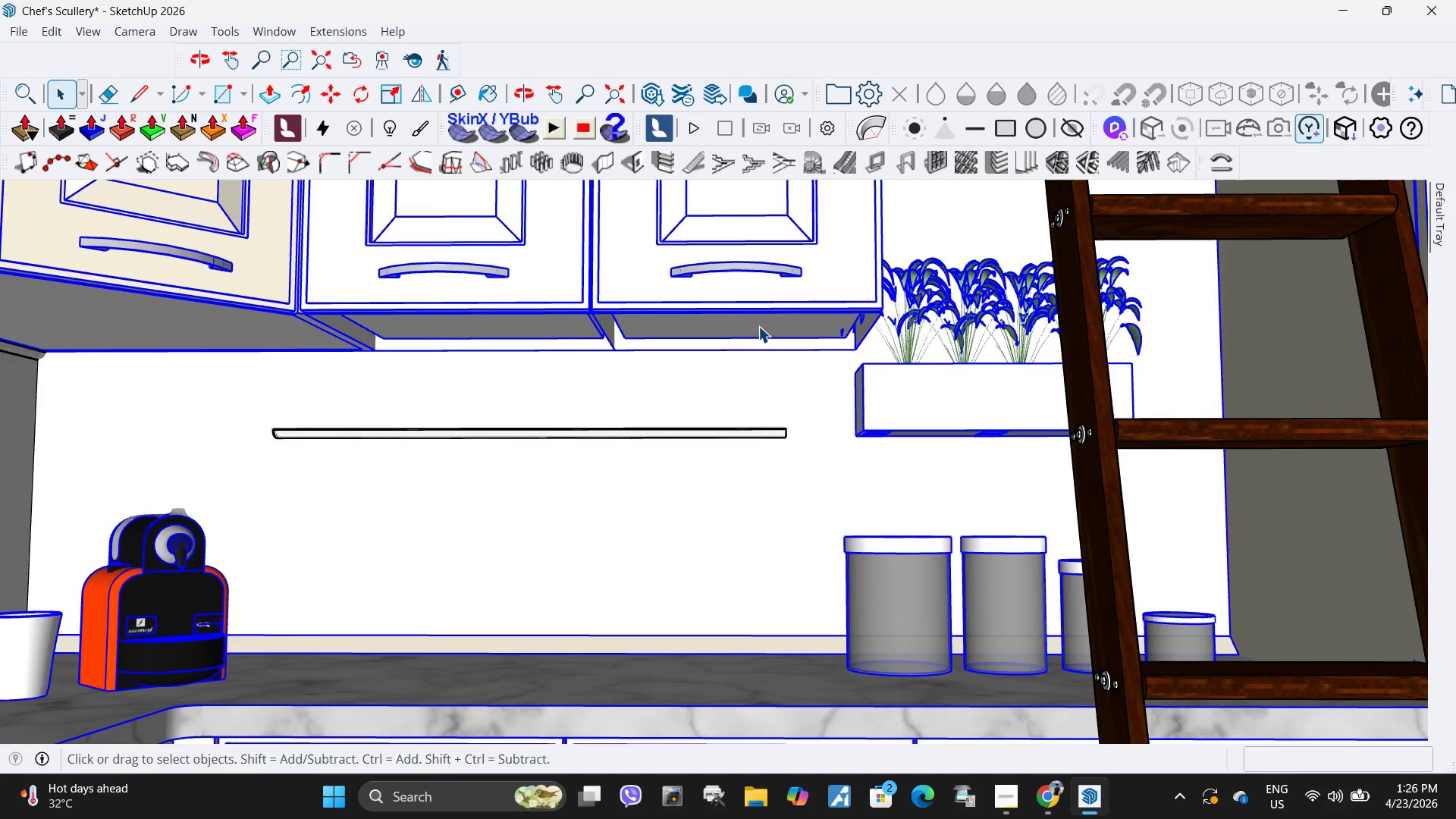 
triple_click([758, 326])
 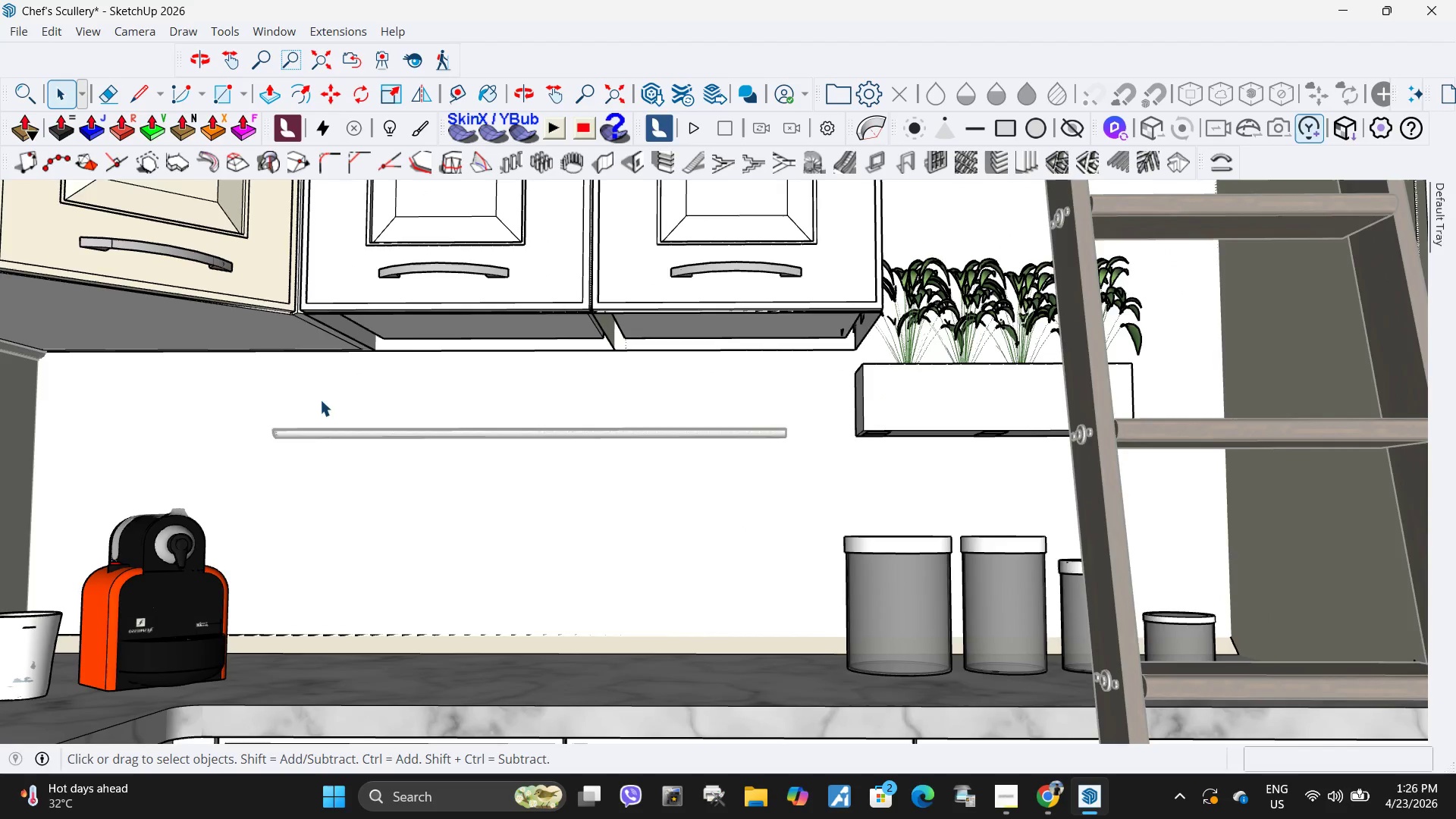 
scroll: coordinate [229, 381], scroll_direction: up, amount: 4.0
 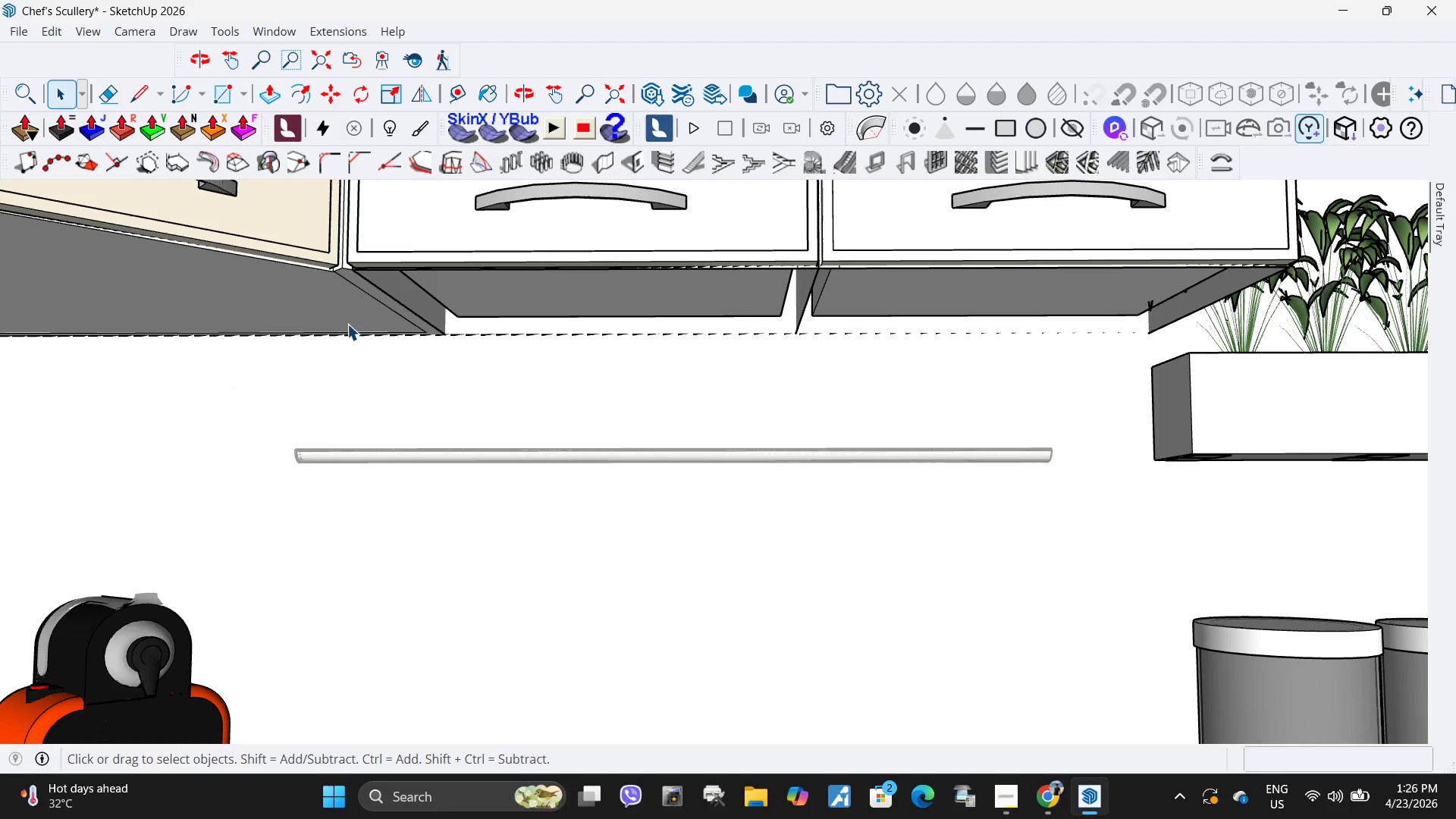 
key(Escape)
 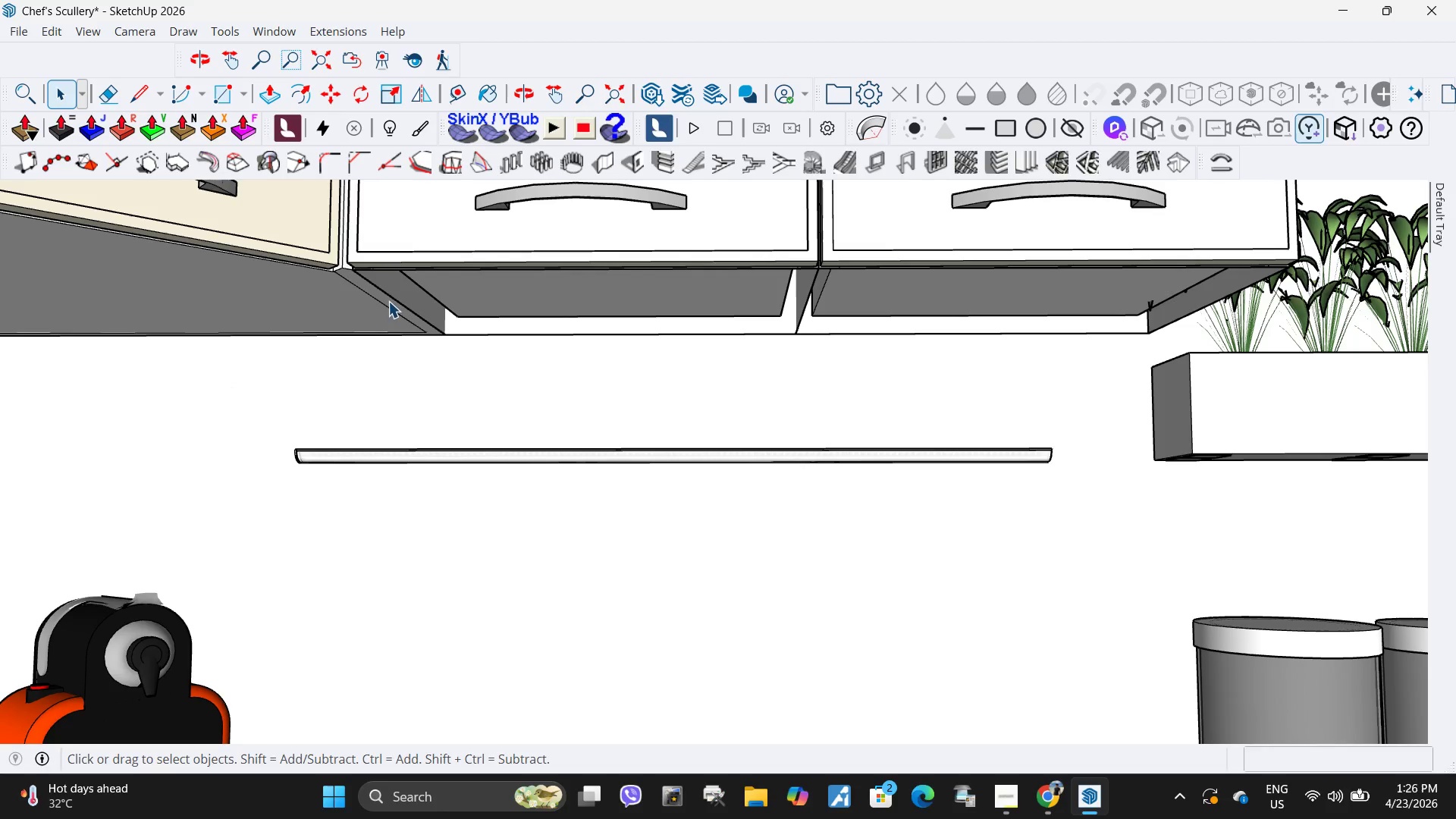 
left_click([391, 300])
 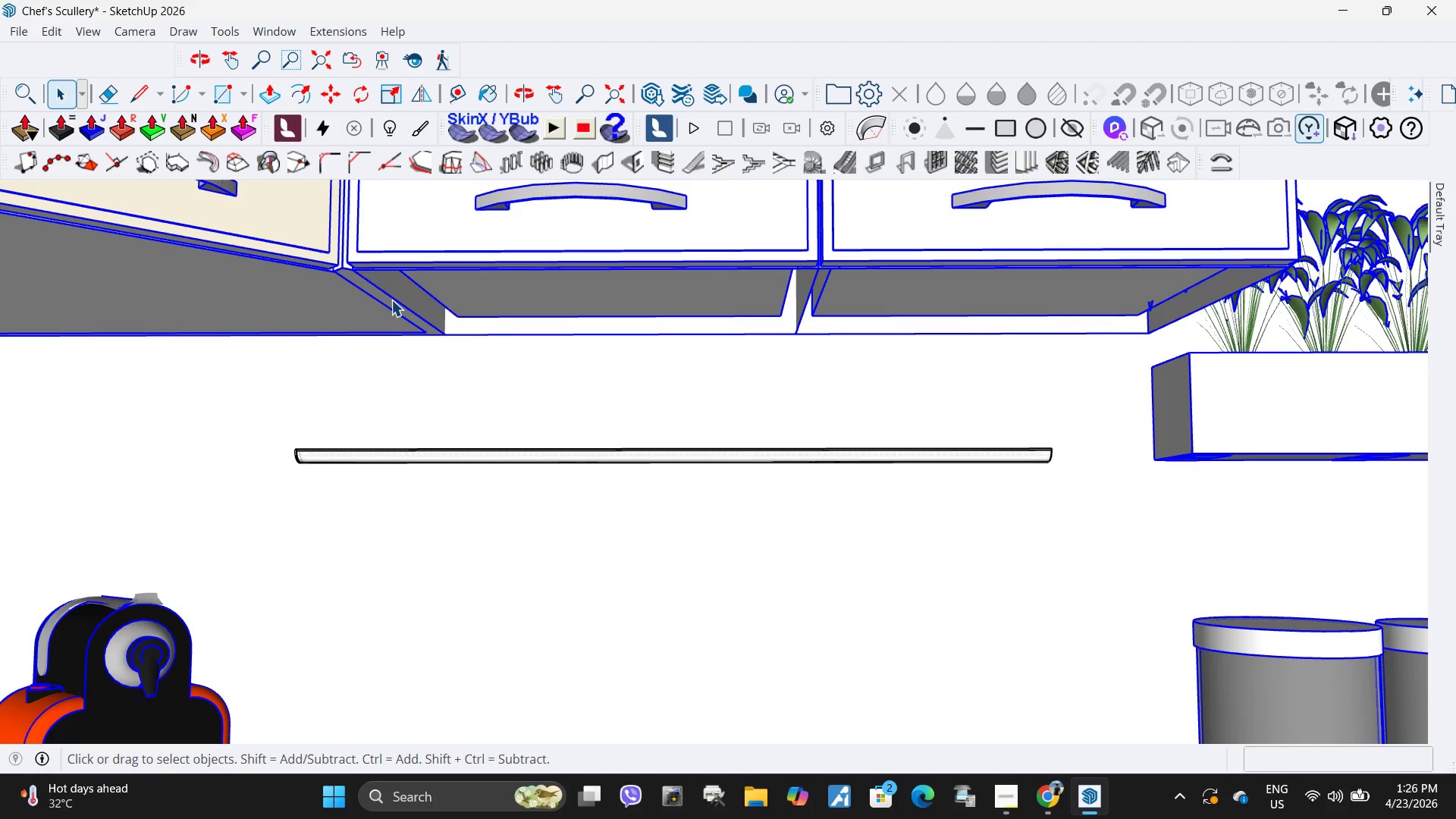 
double_click([391, 300])
 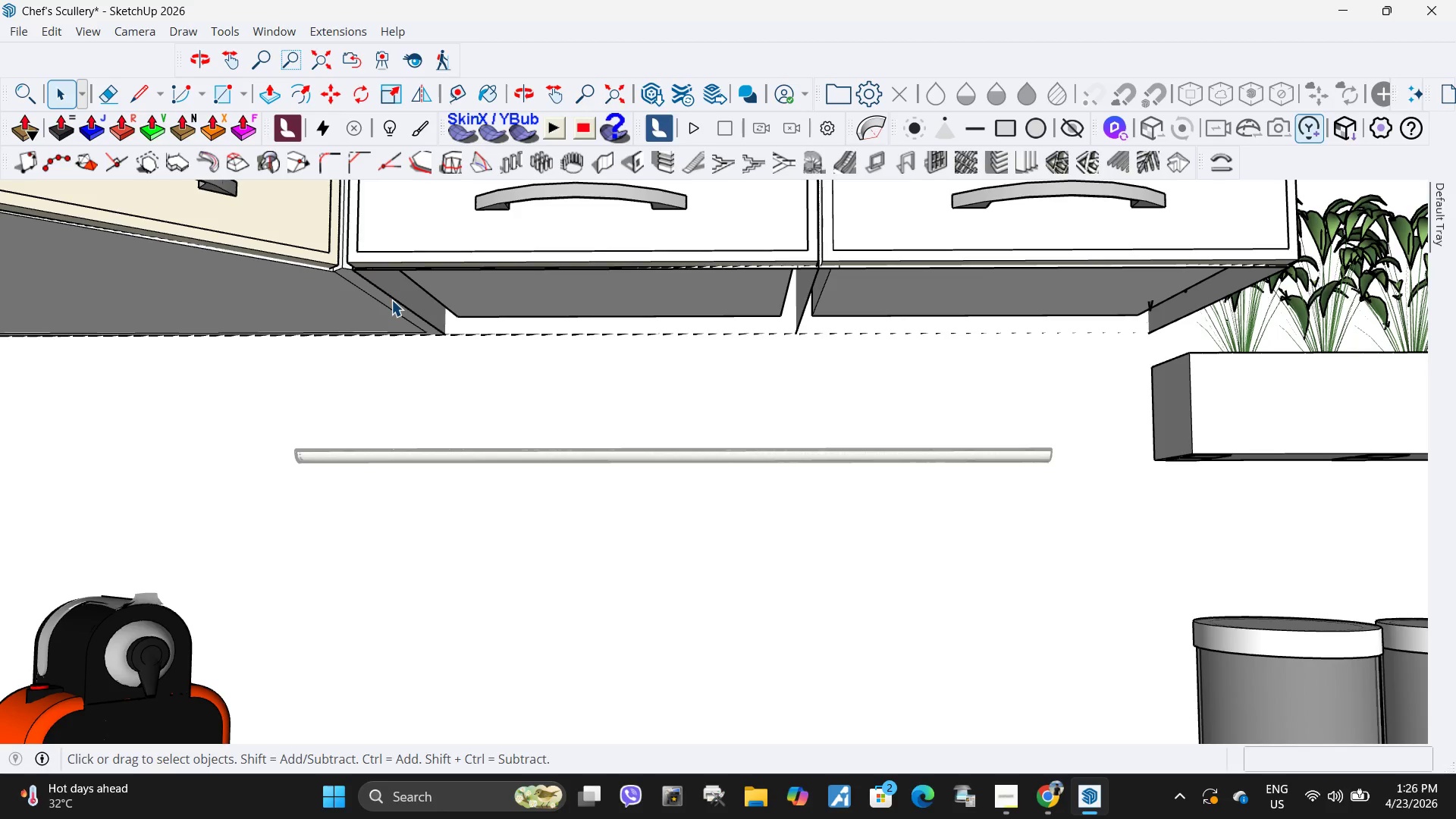 
triple_click([391, 300])
 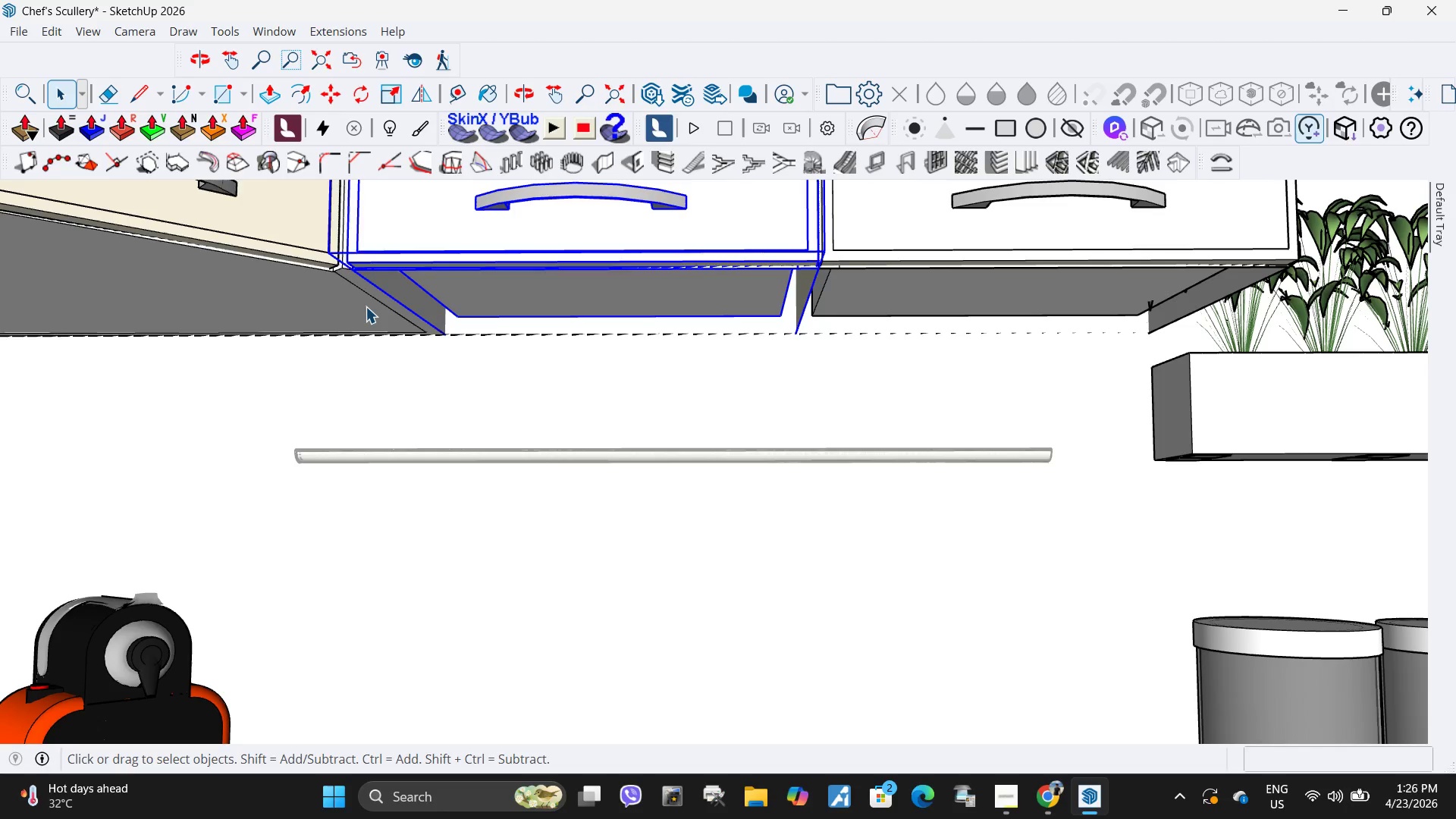 
double_click([350, 306])
 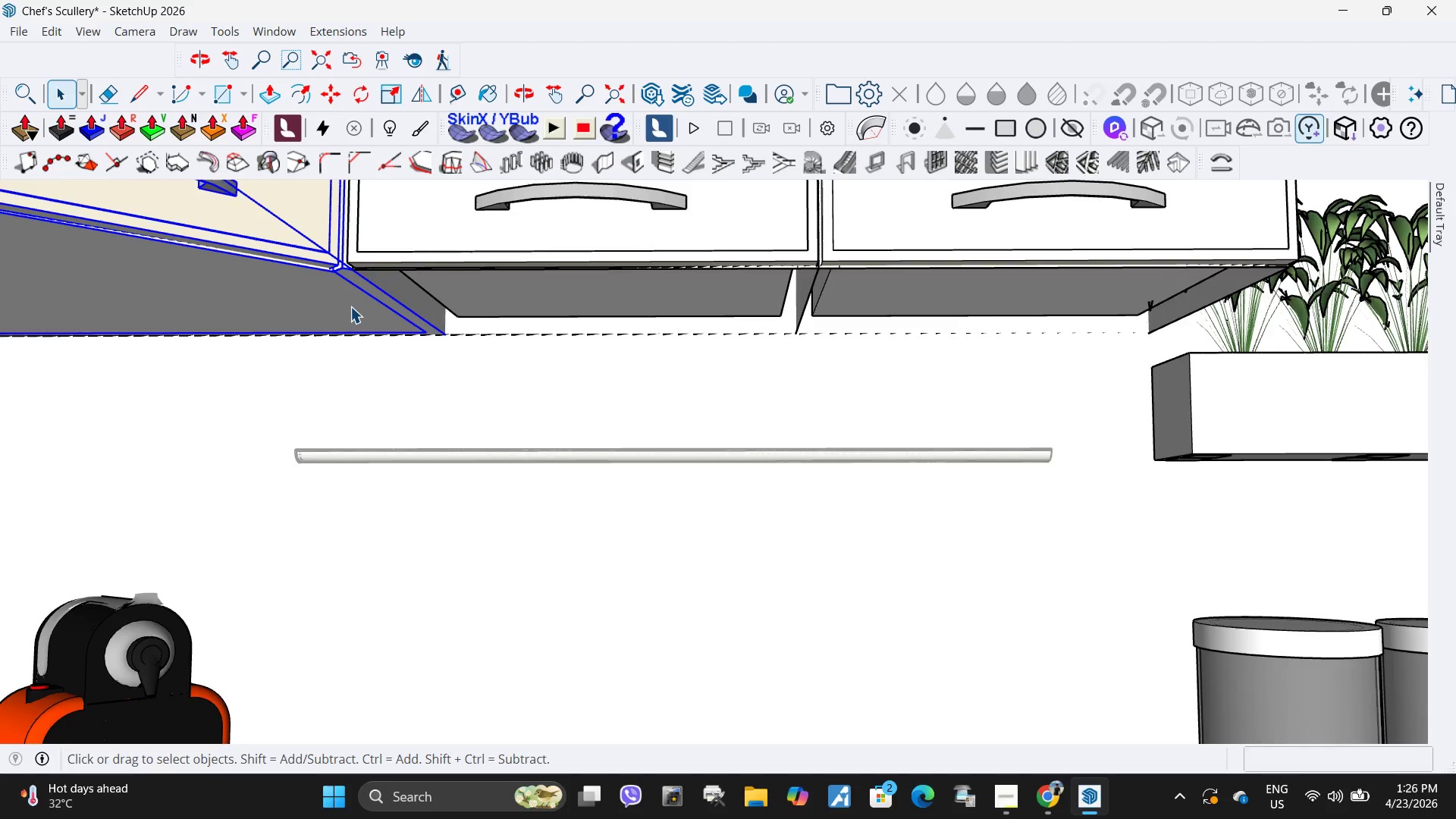 
triple_click([350, 306])
 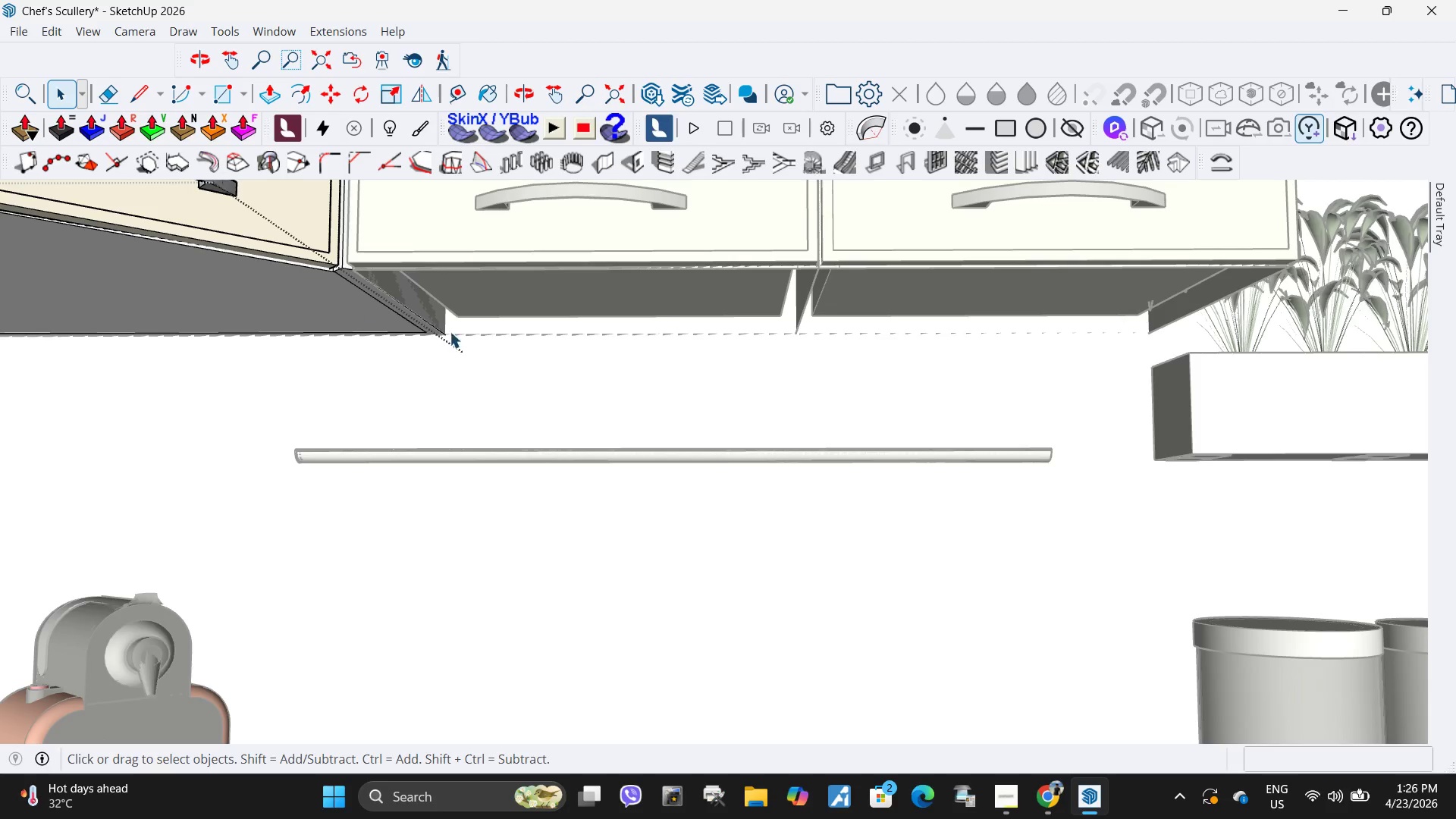 
key(Escape)
 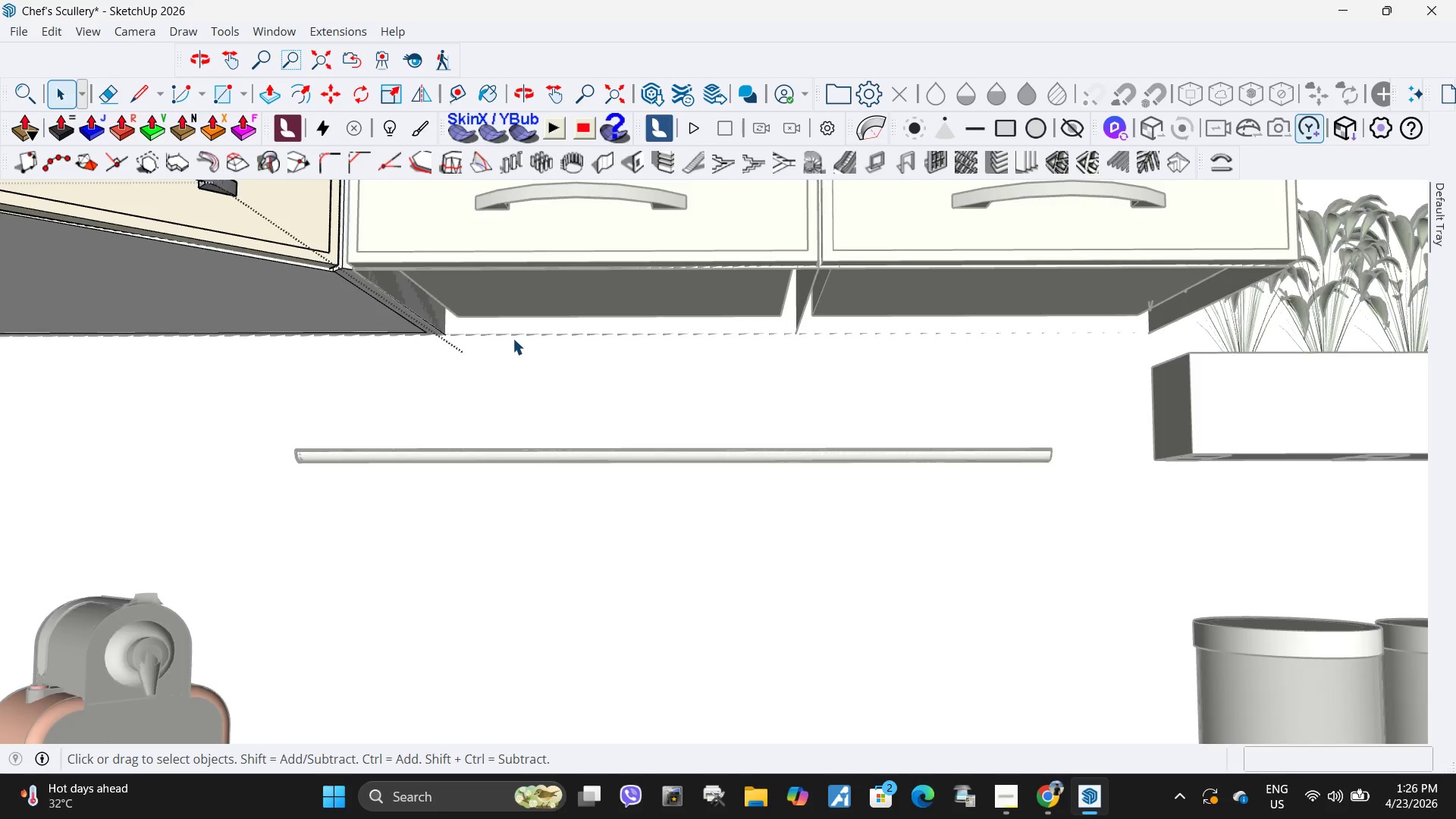 
scroll: coordinate [513, 338], scroll_direction: down, amount: 3.0
 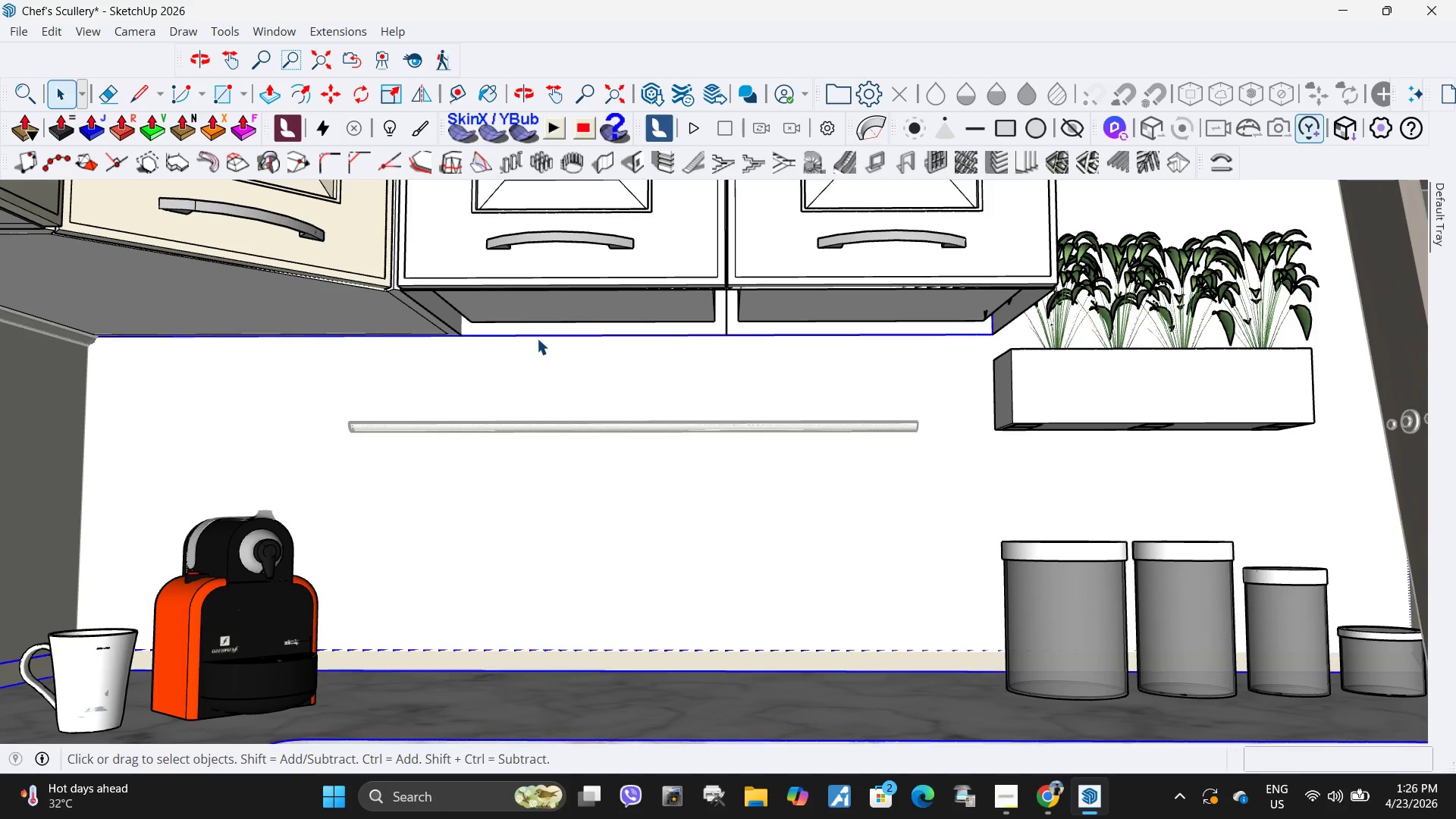 
double_click([540, 335])
 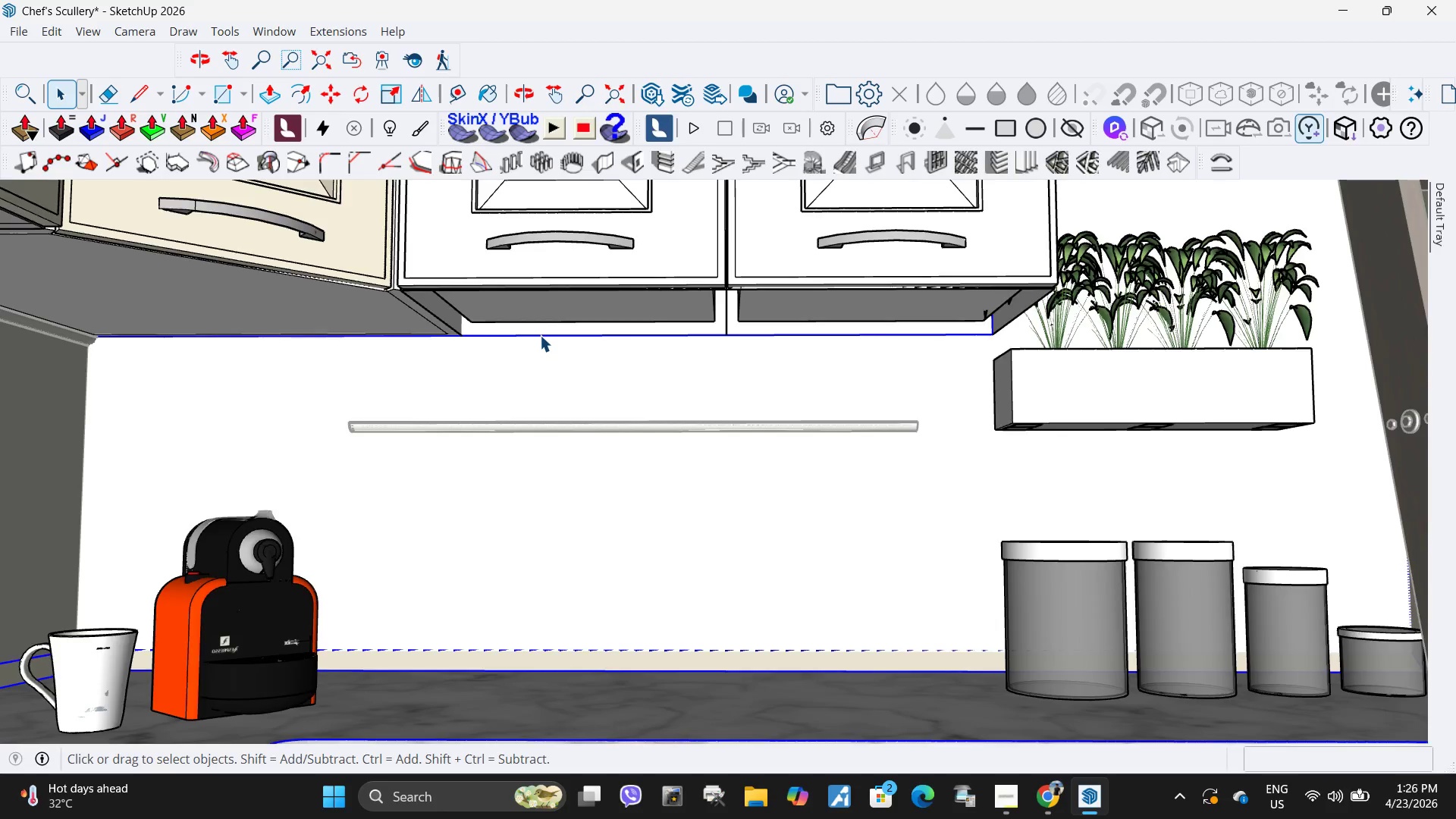 
triple_click([540, 335])
 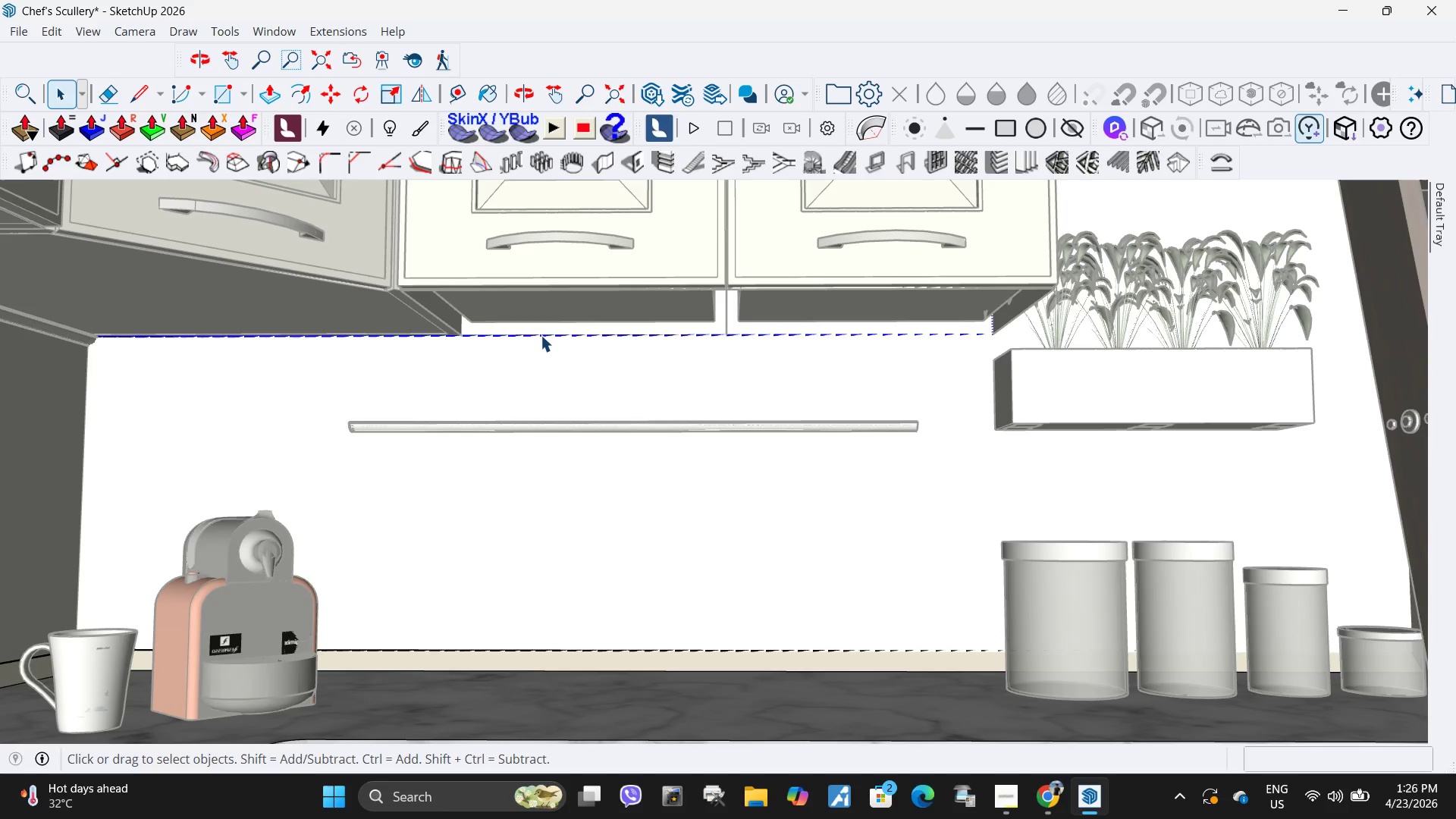 
triple_click([541, 335])
 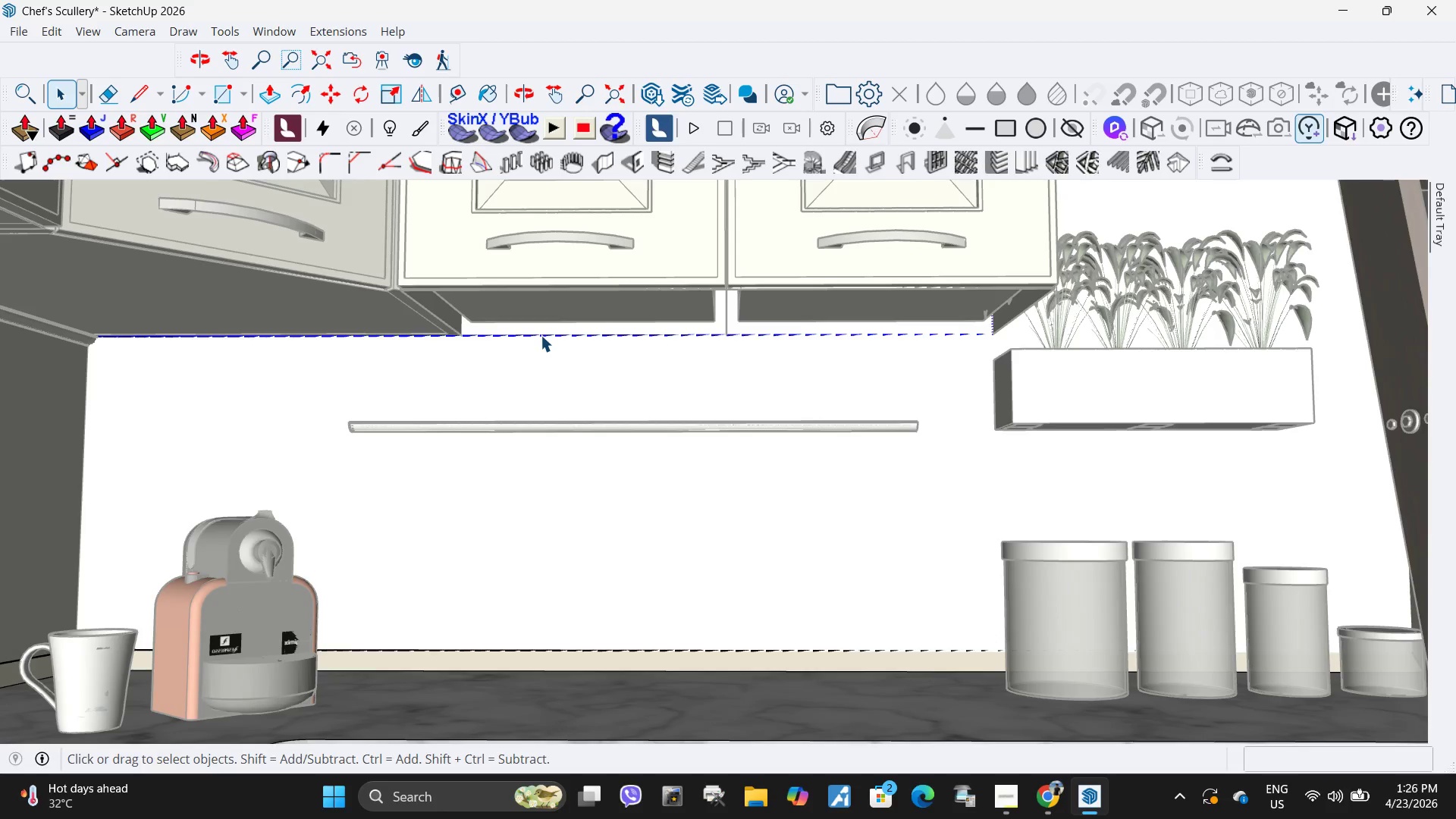 
scroll: coordinate [450, 323], scroll_direction: up, amount: 6.0
 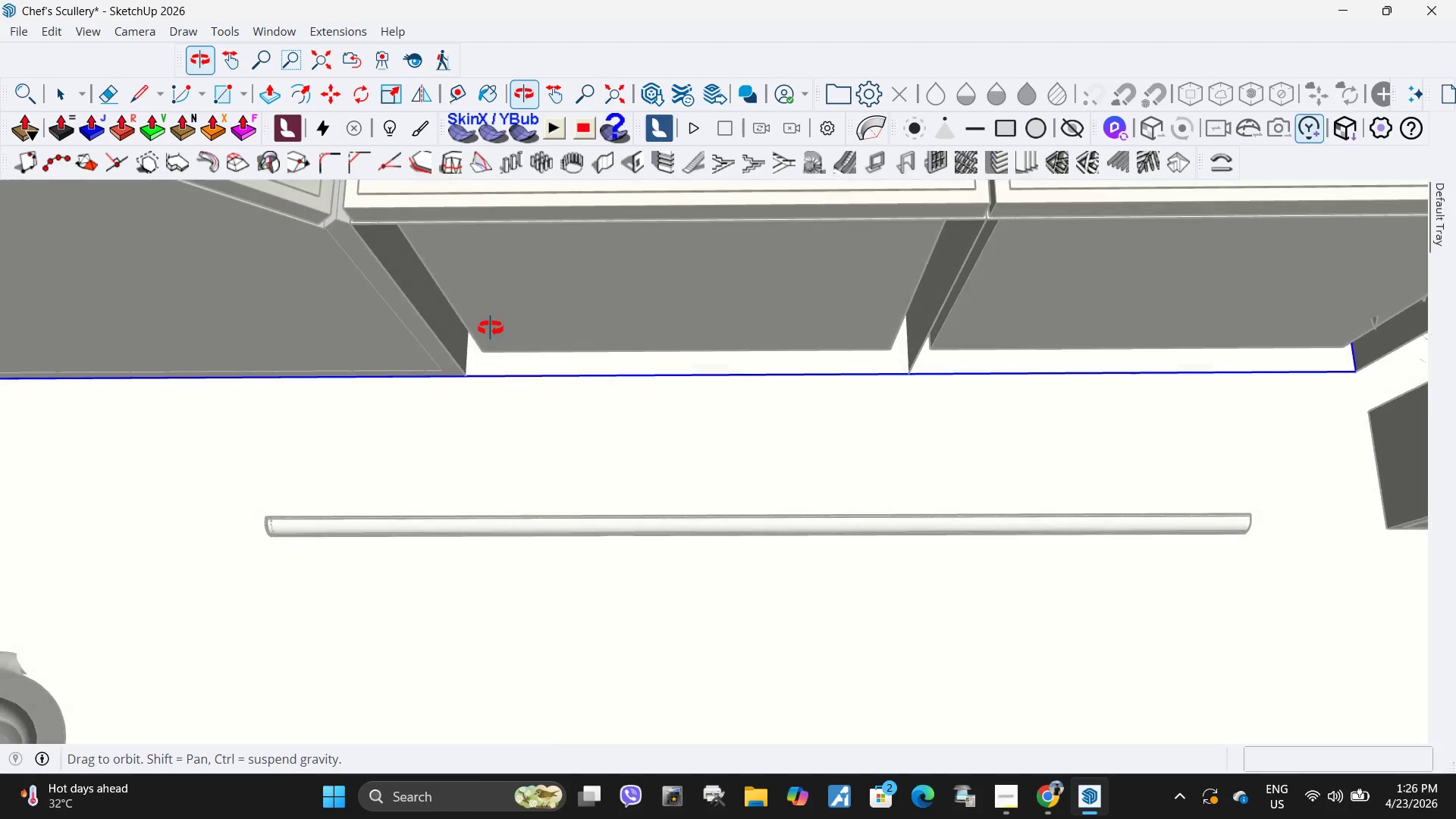 
key(Escape)
 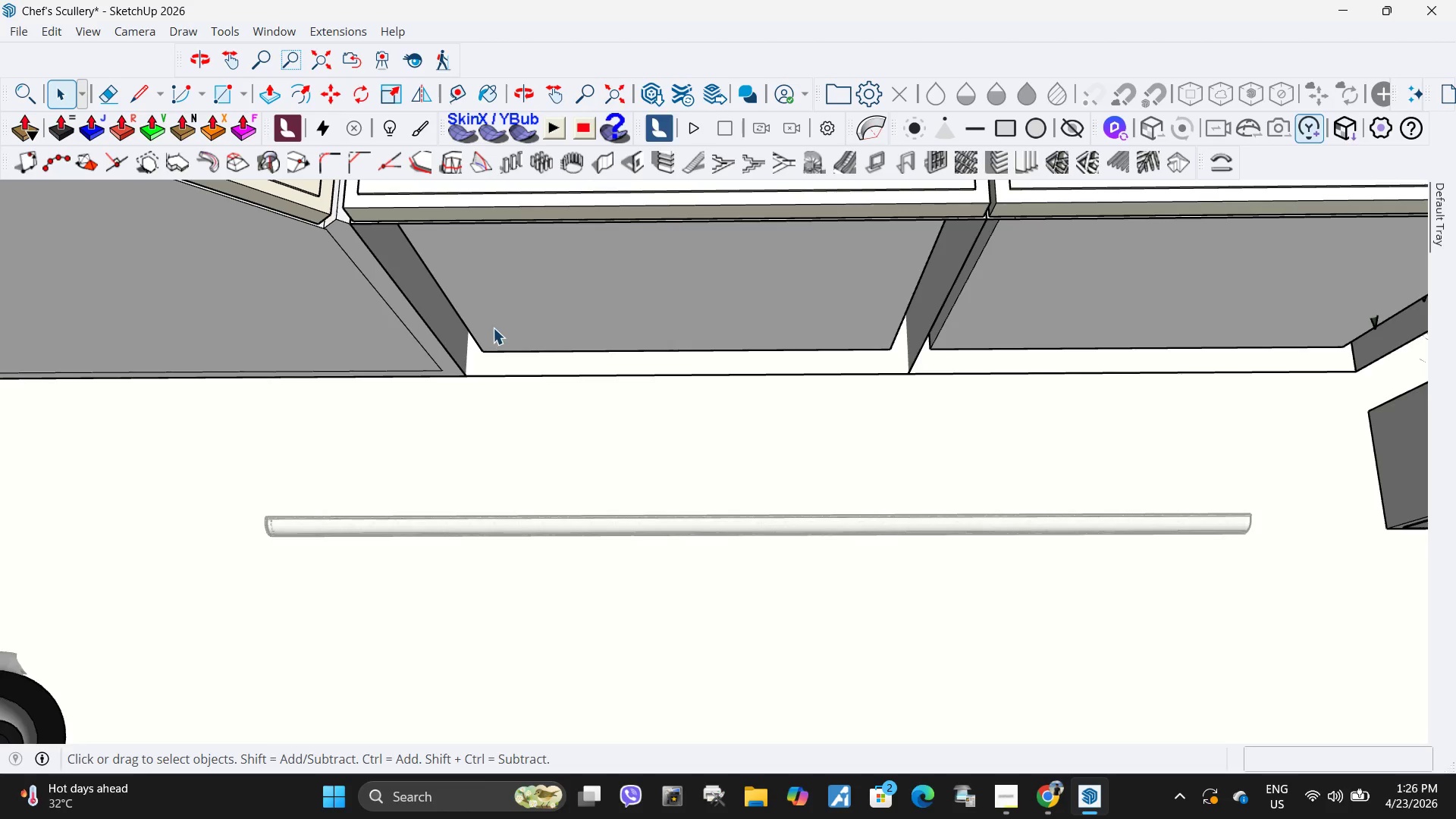 
left_click([533, 249])
 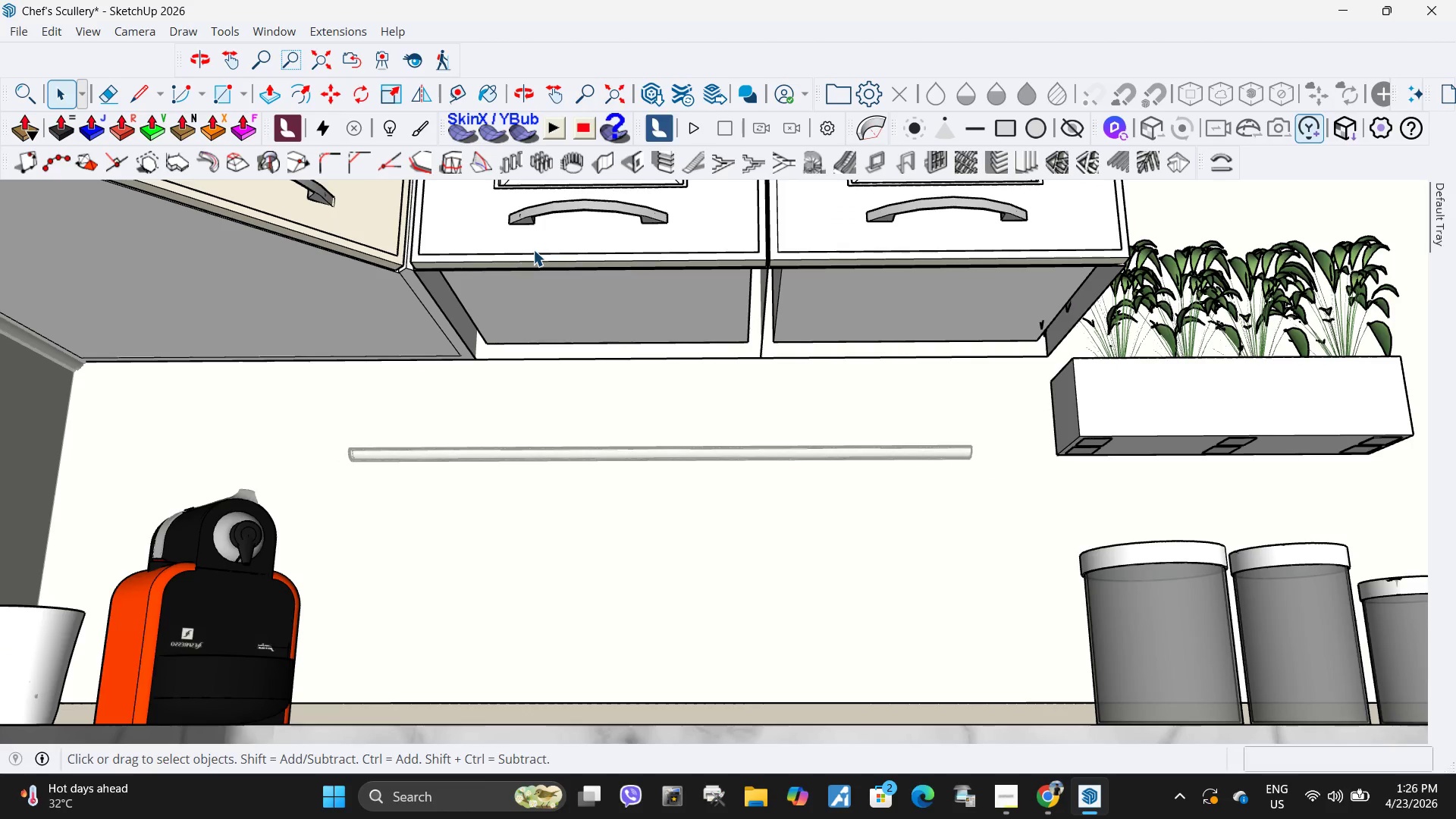 
scroll: coordinate [494, 330], scroll_direction: down, amount: 5.0
 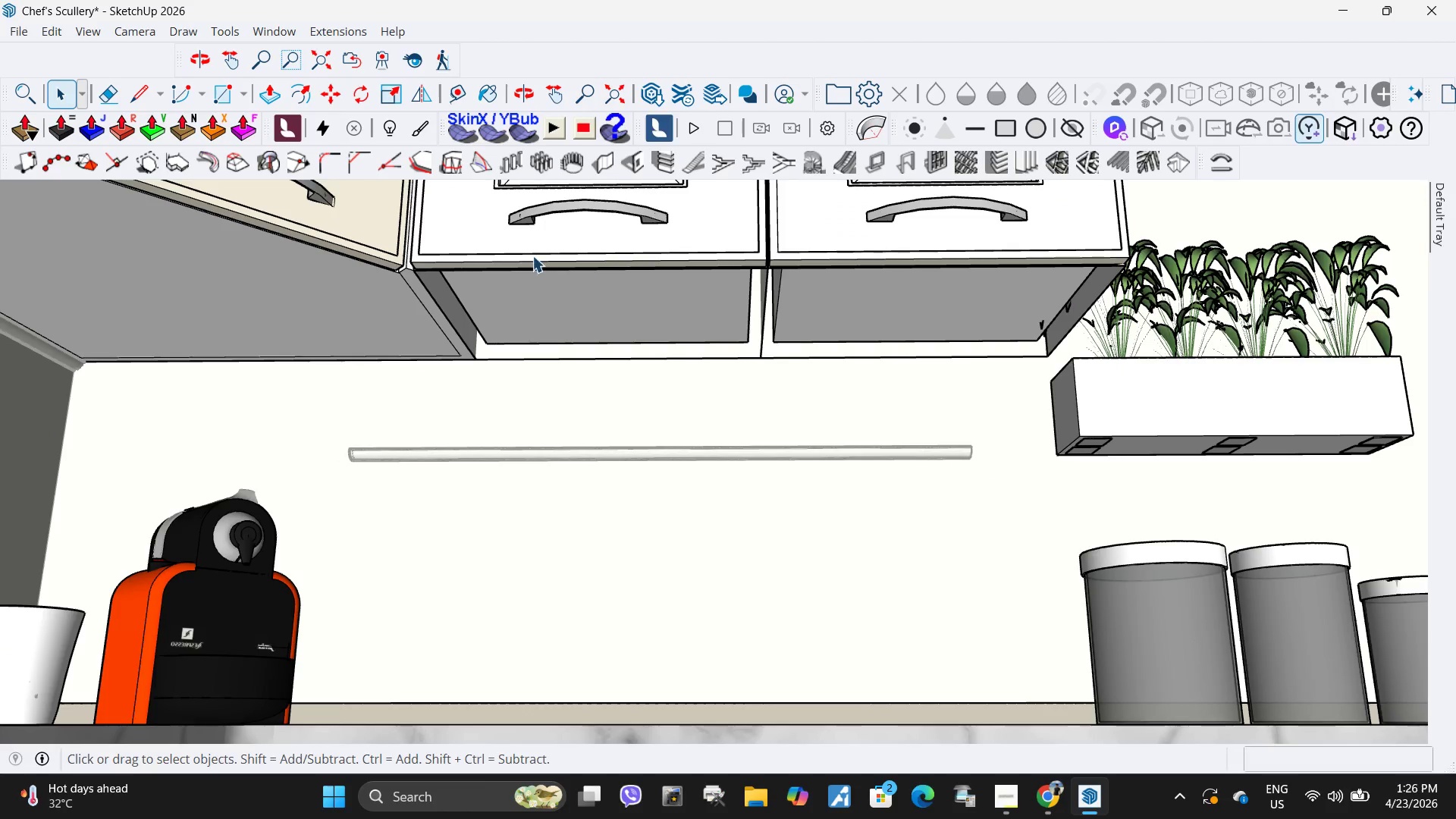 
double_click([534, 248])
 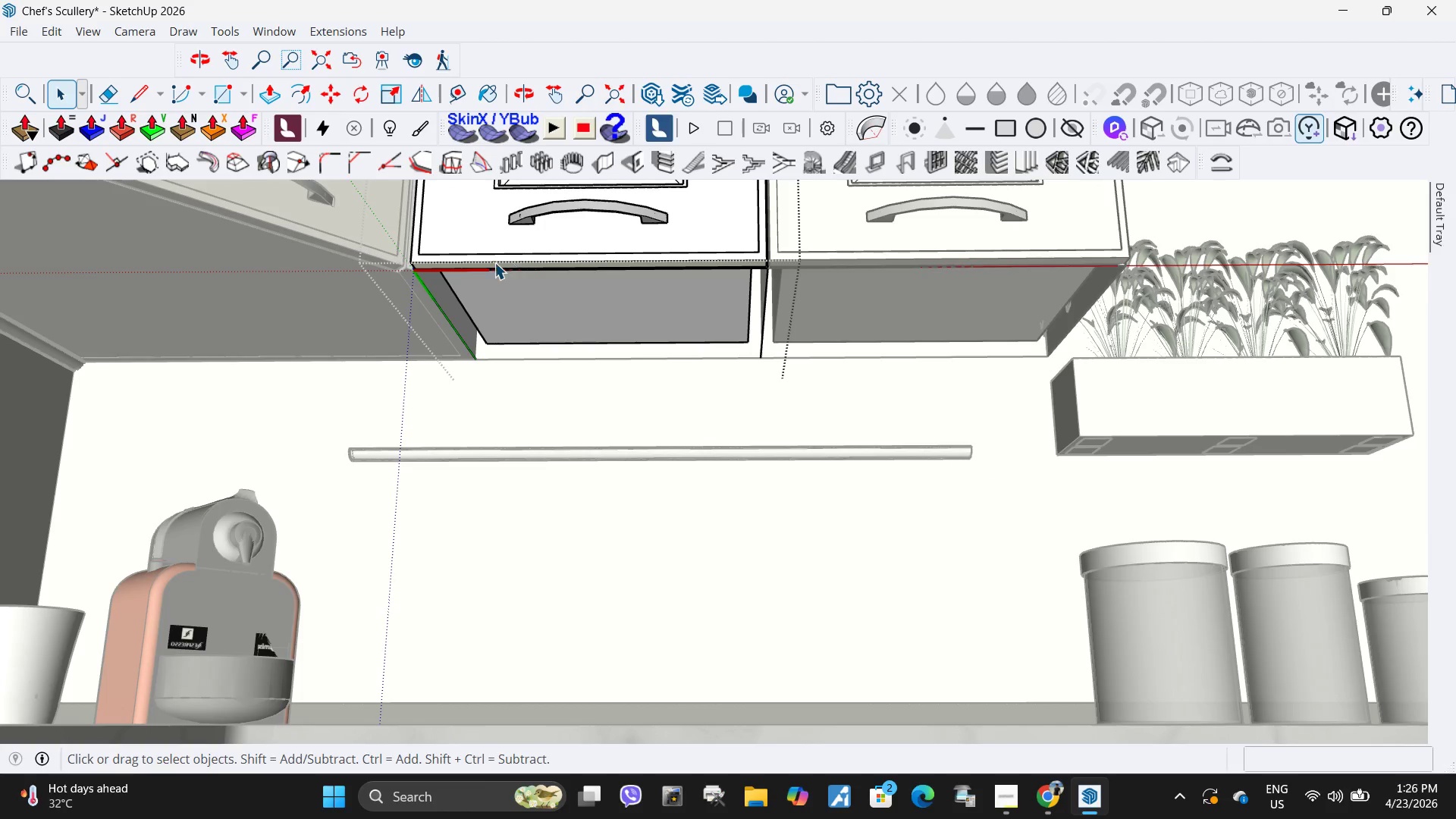 
scroll: coordinate [390, 244], scroll_direction: up, amount: 20.0
 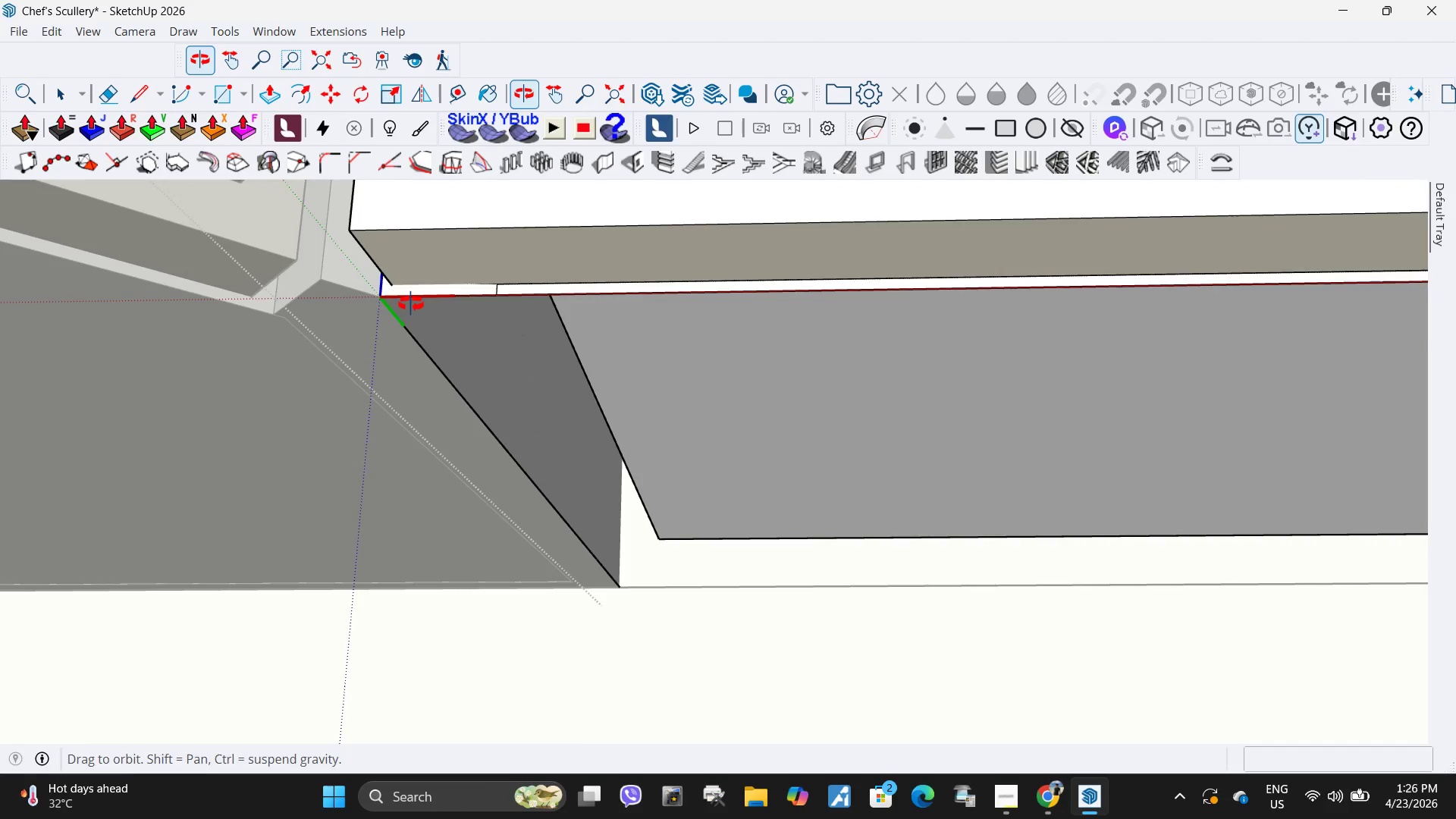 
key(R)
 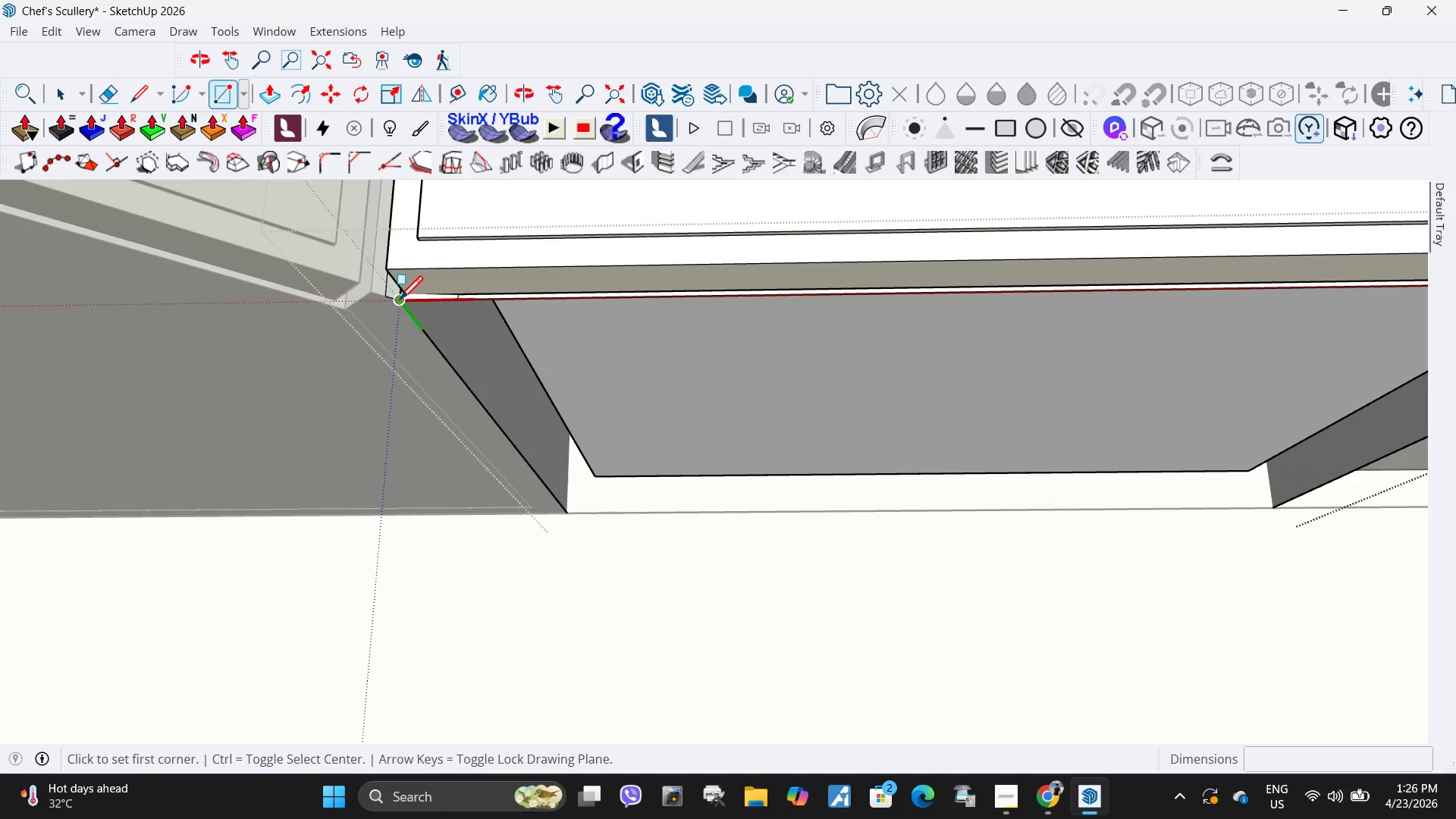 
scroll: coordinate [419, 304], scroll_direction: down, amount: 7.0
 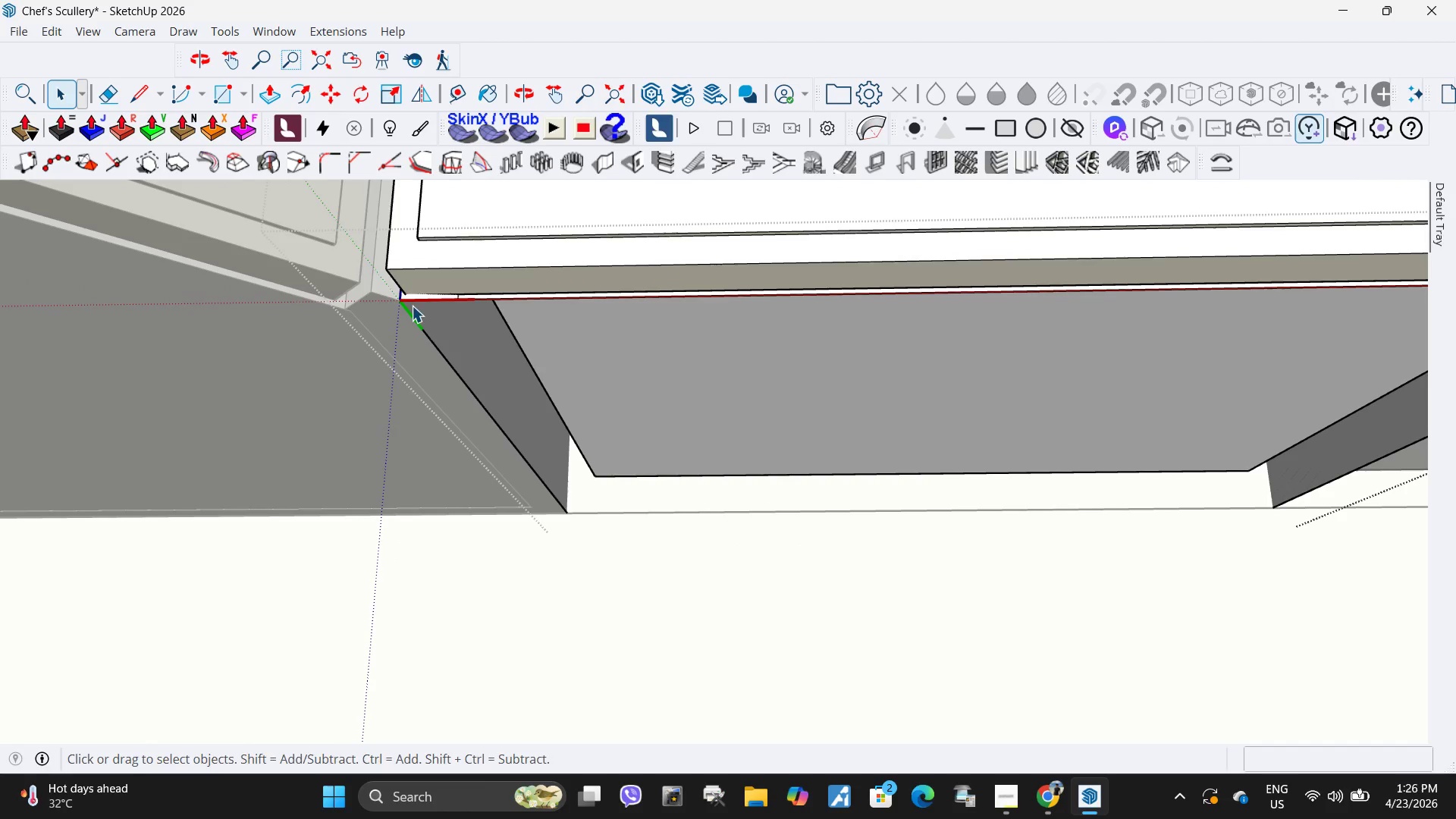 
left_click([400, 302])
 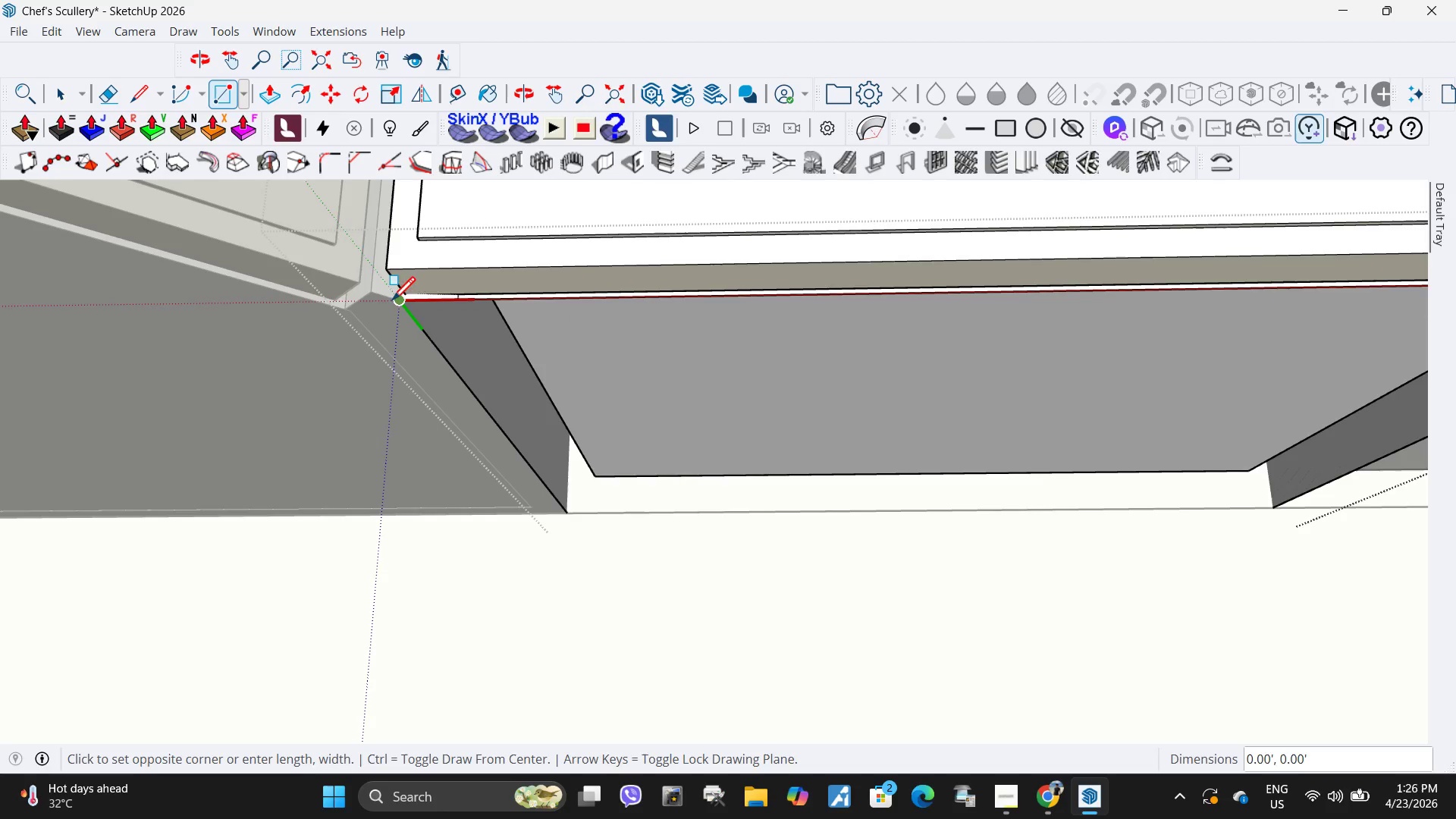 
scroll: coordinate [1074, 410], scroll_direction: down, amount: 11.0
 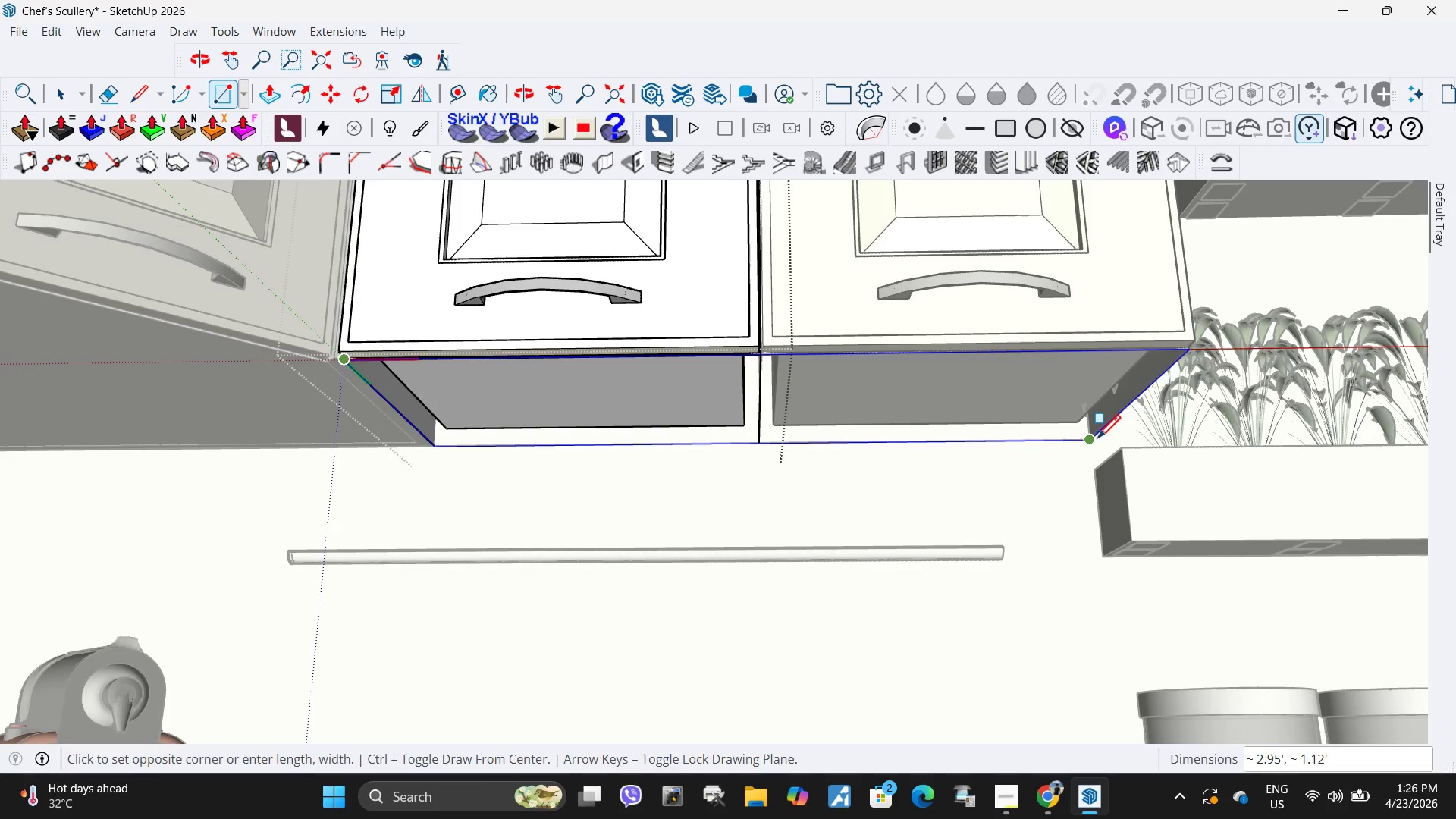 
left_click([1094, 441])
 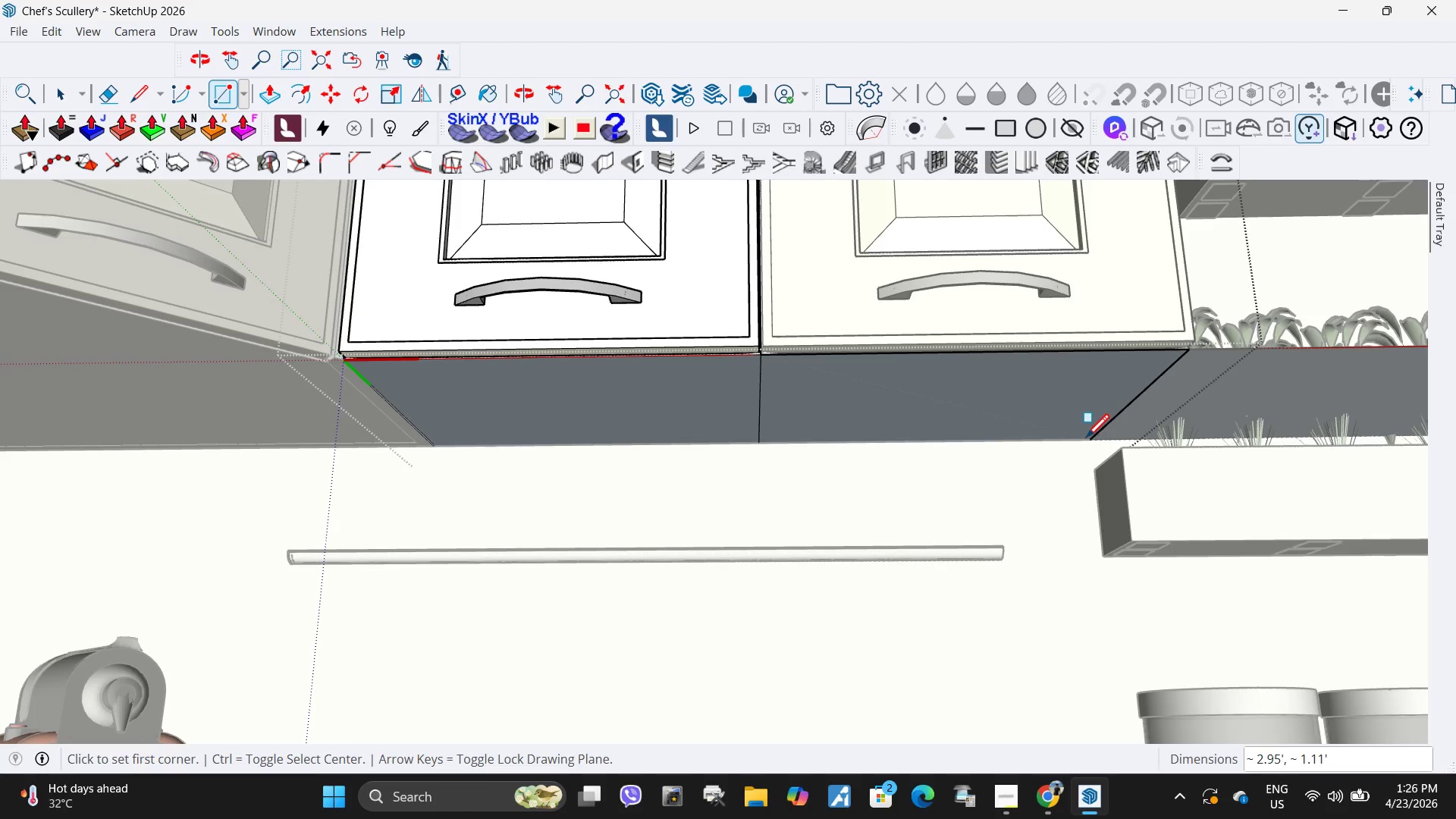 
key(Space)
 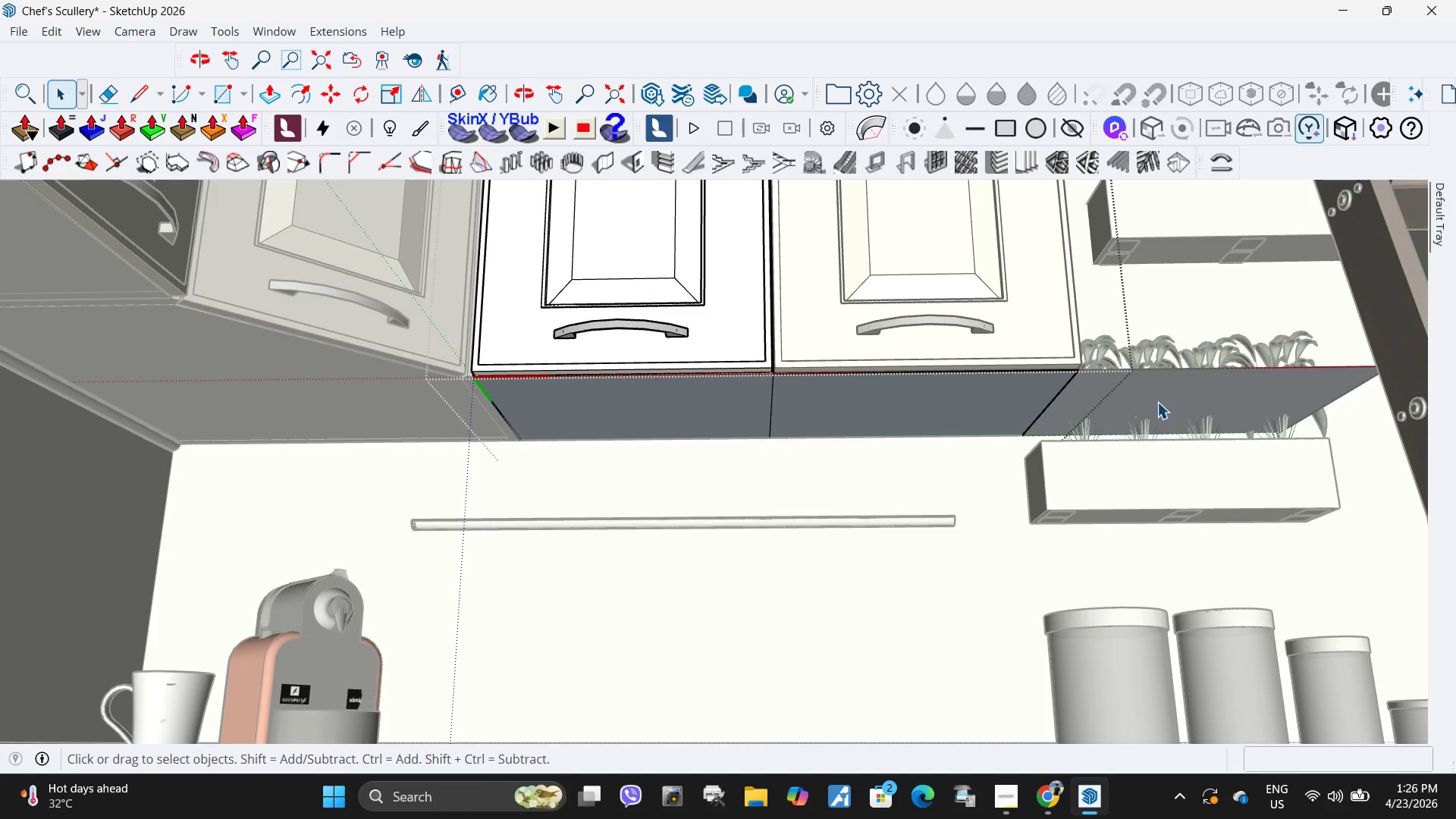 
left_click([1157, 402])
 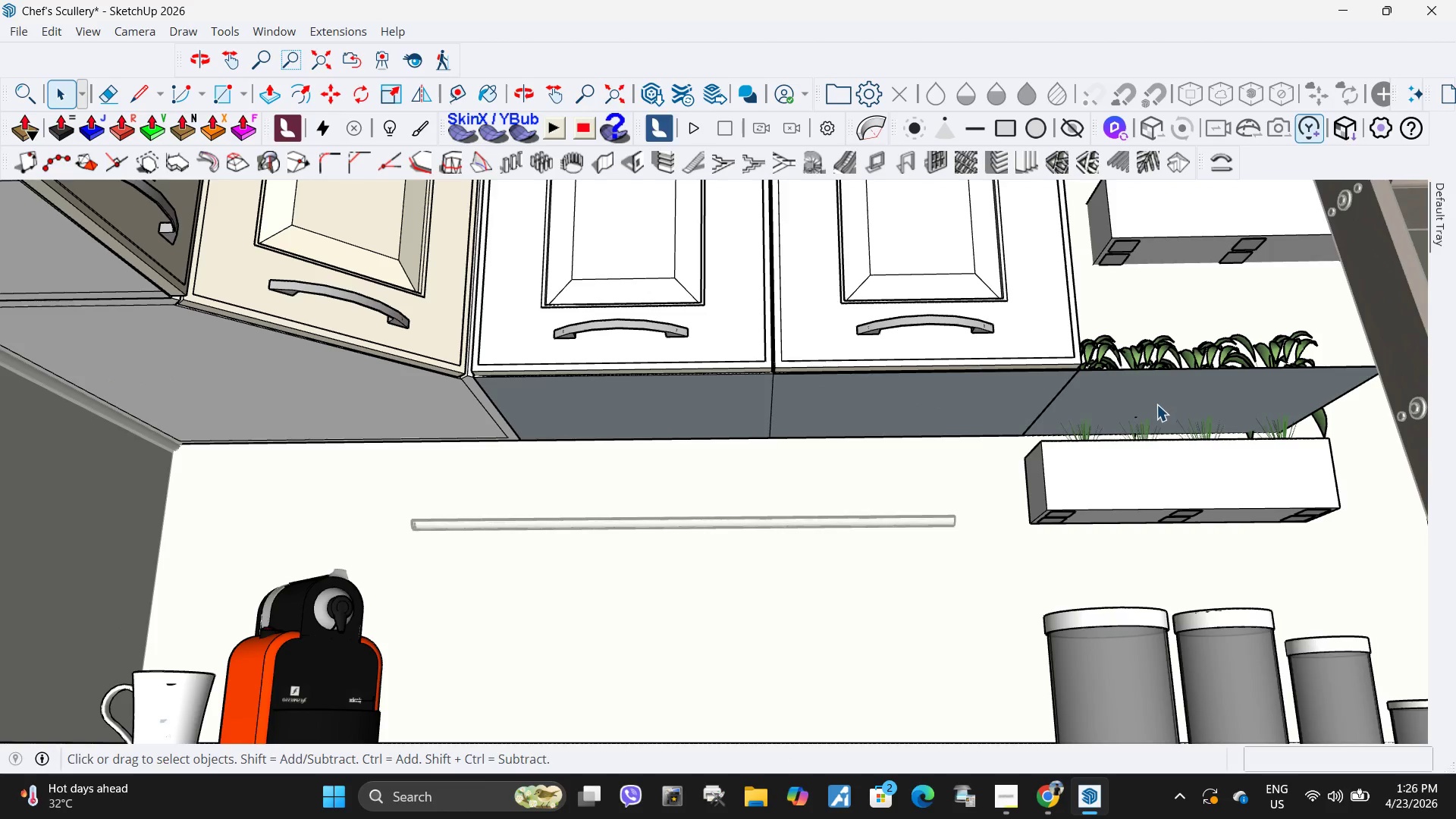 
scroll: coordinate [799, 422], scroll_direction: down, amount: 3.0
 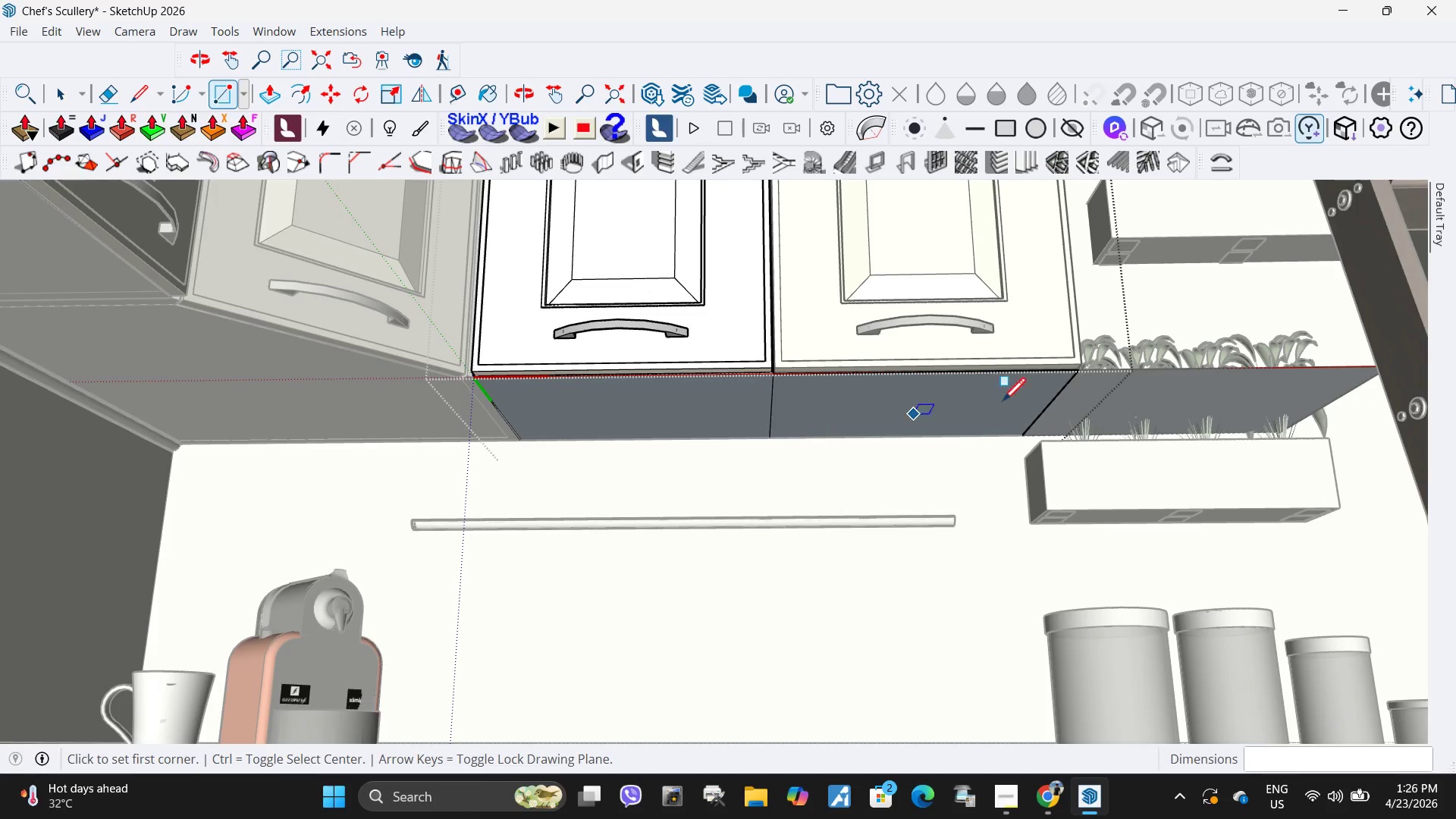 
double_click([1156, 405])
 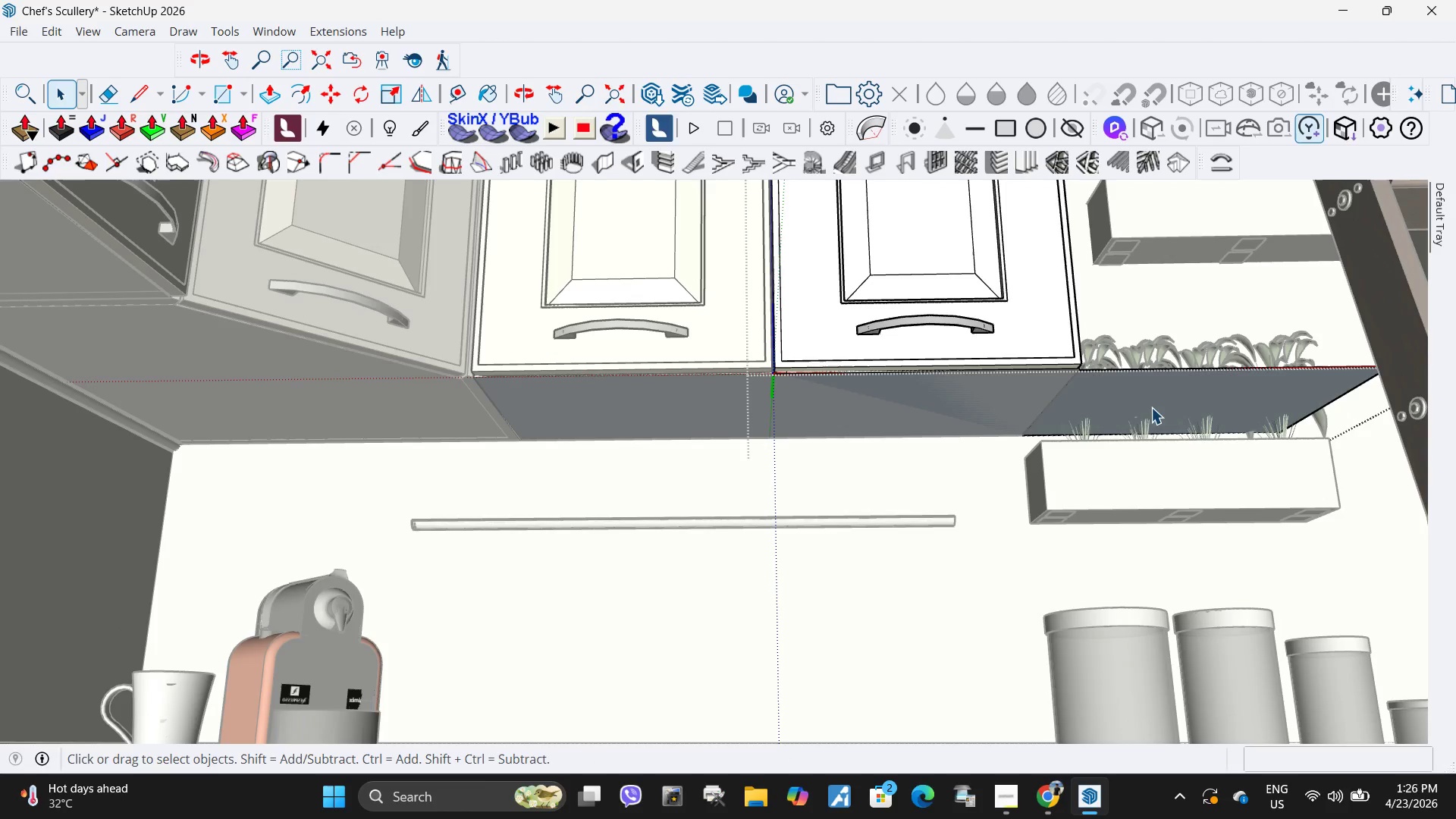 
triple_click([1145, 400])
 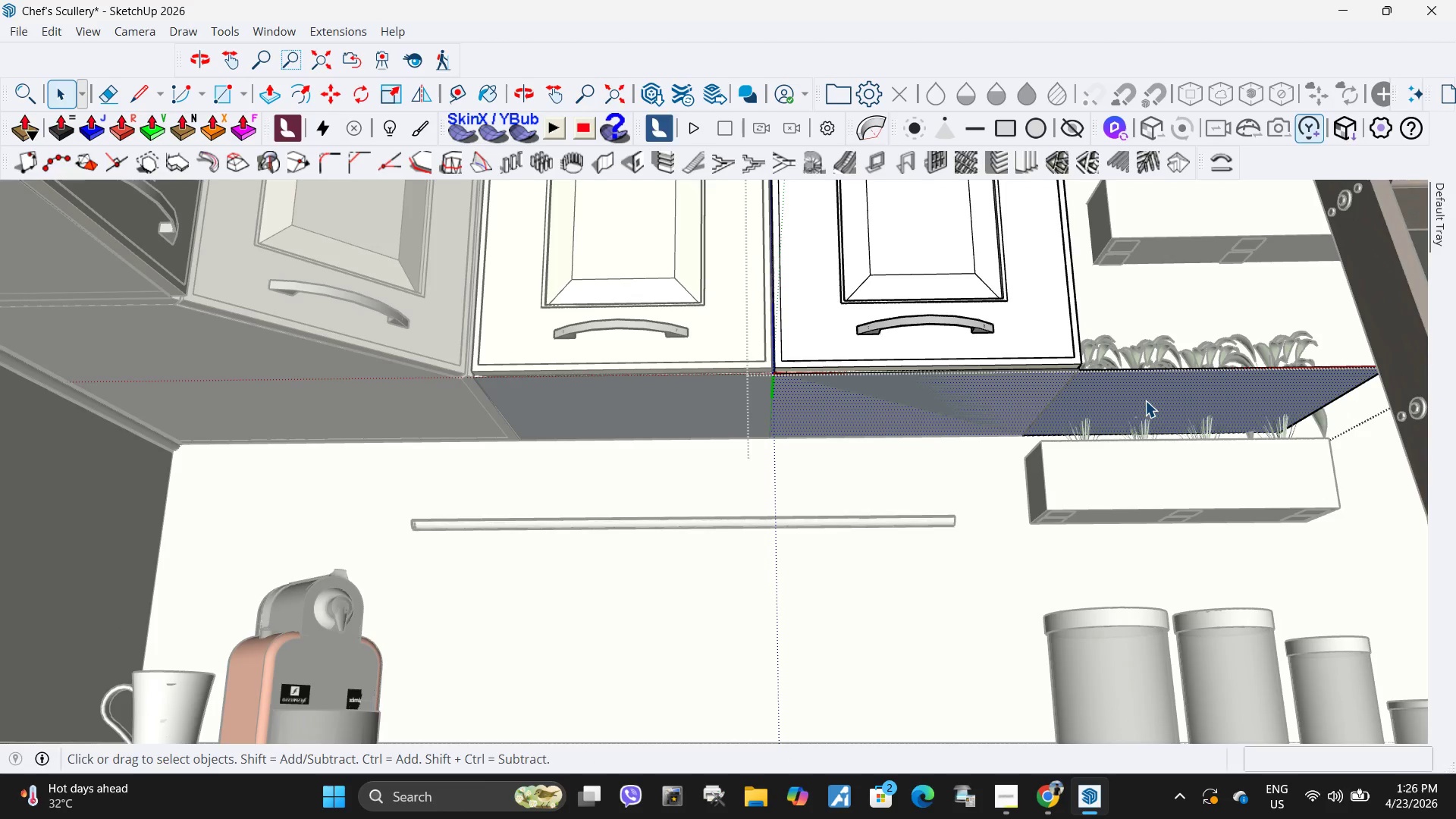 
key(Delete)
 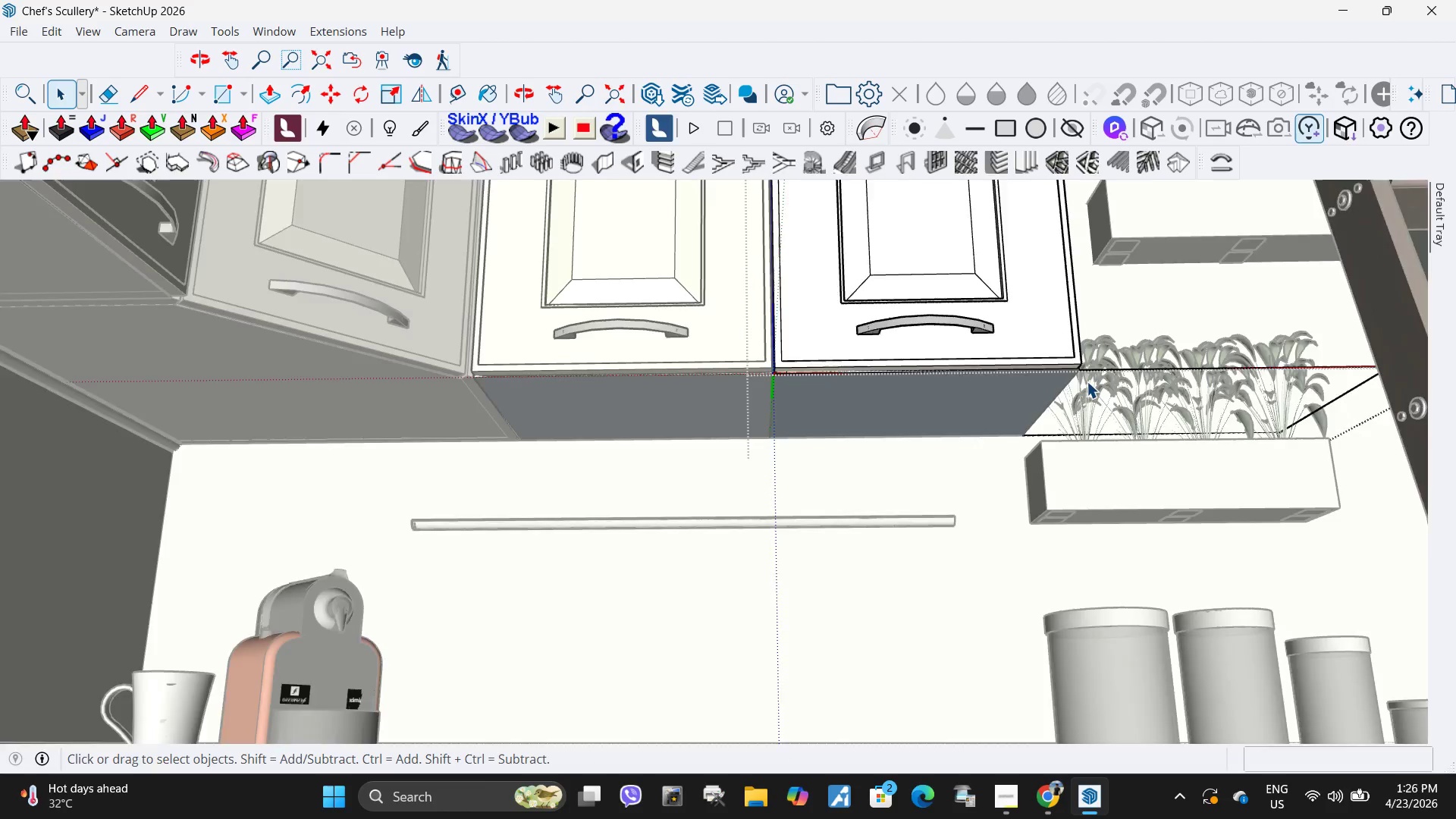 
left_click([996, 396])
 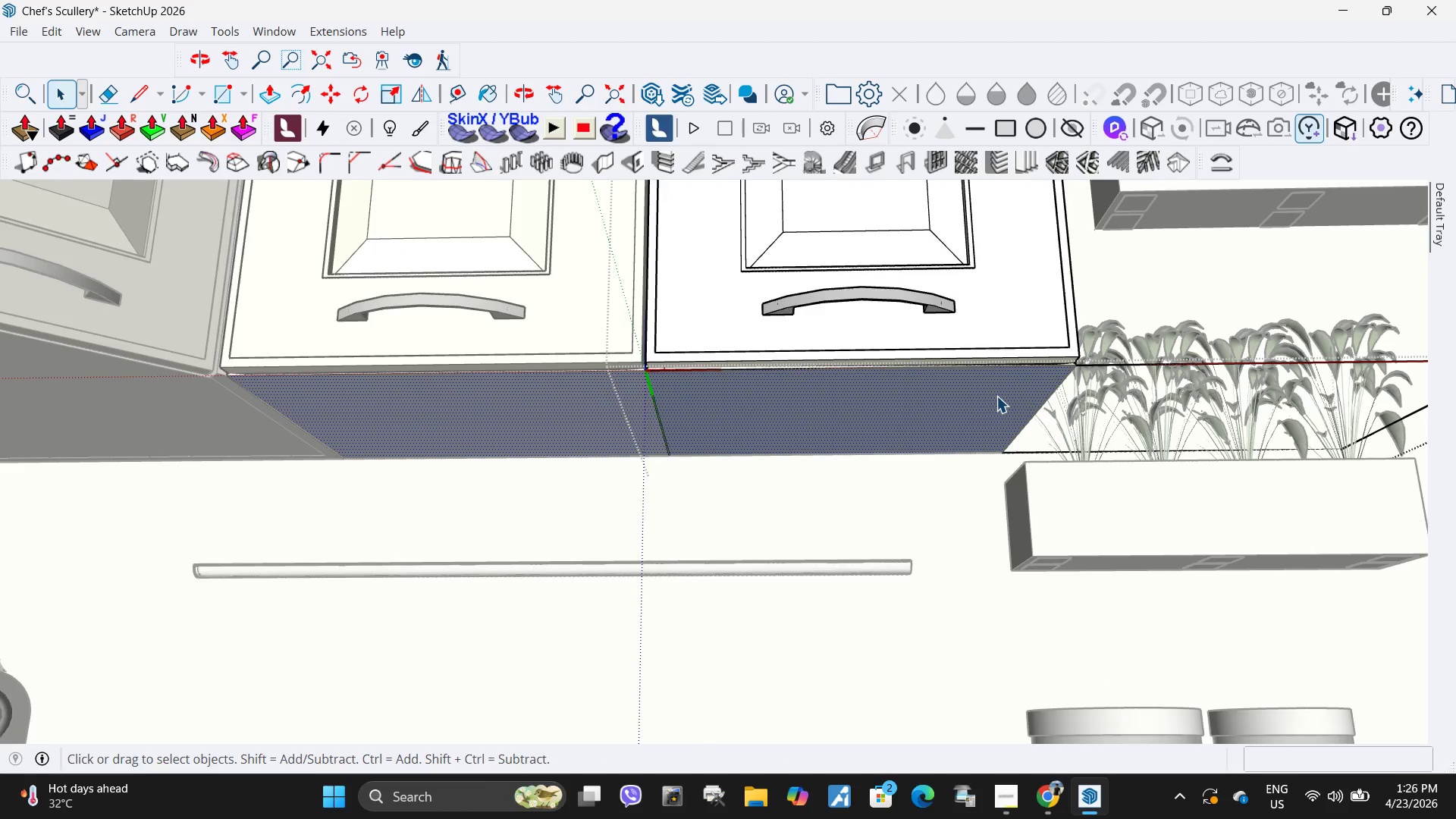 
scroll: coordinate [1087, 381], scroll_direction: up, amount: 3.0
 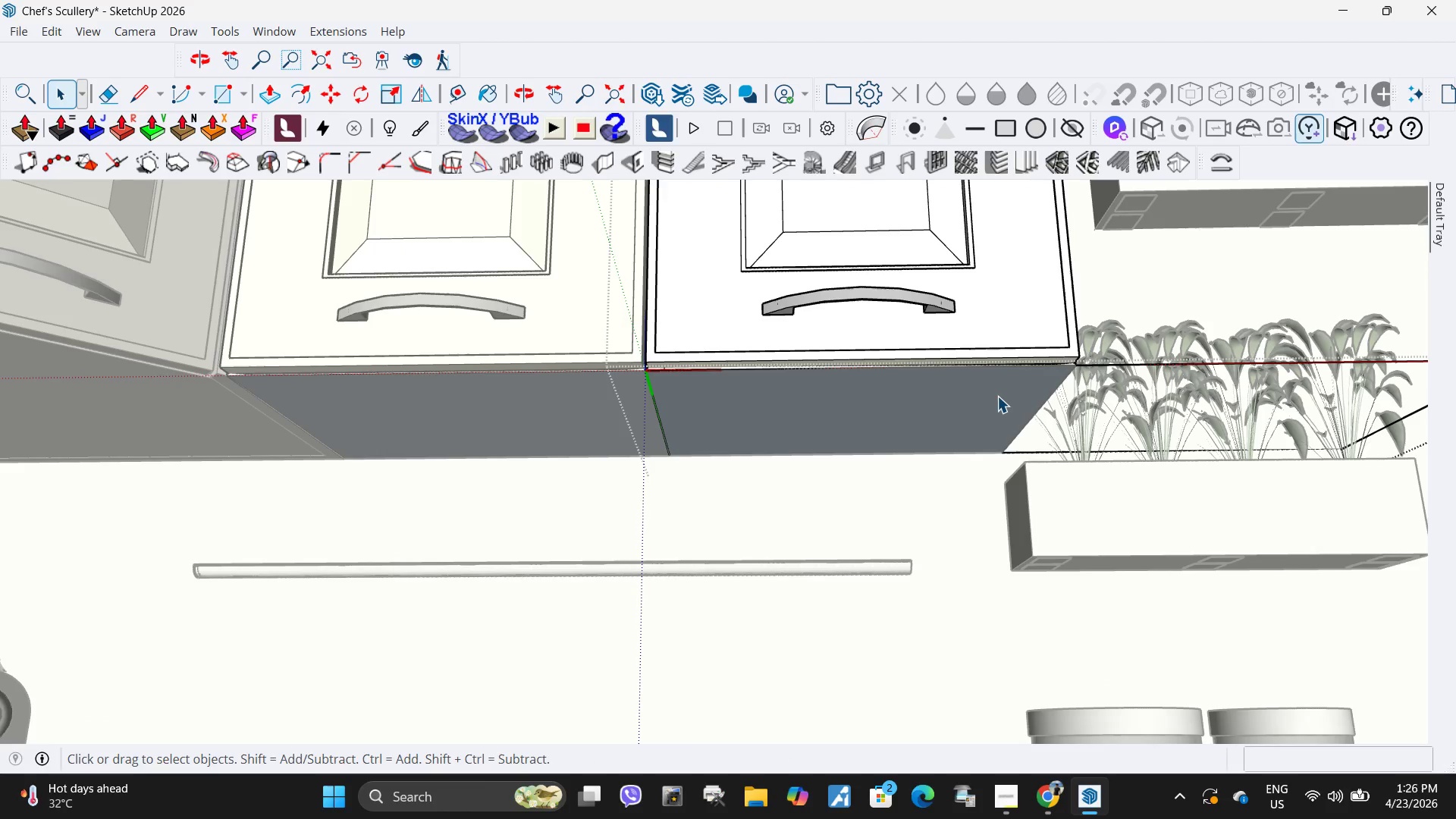 
key(Escape)
 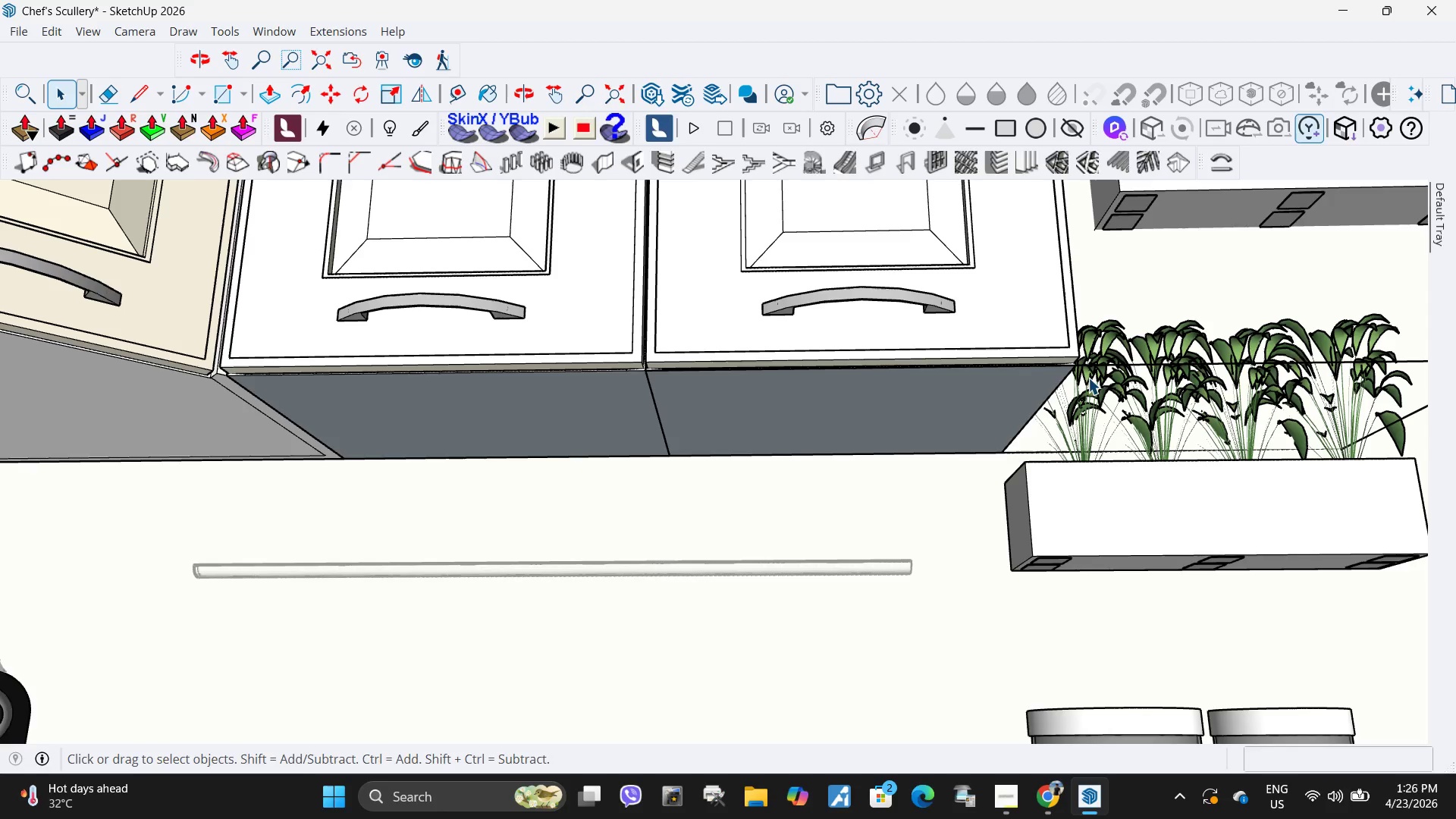 
scroll: coordinate [1001, 400], scroll_direction: down, amount: 1.0
 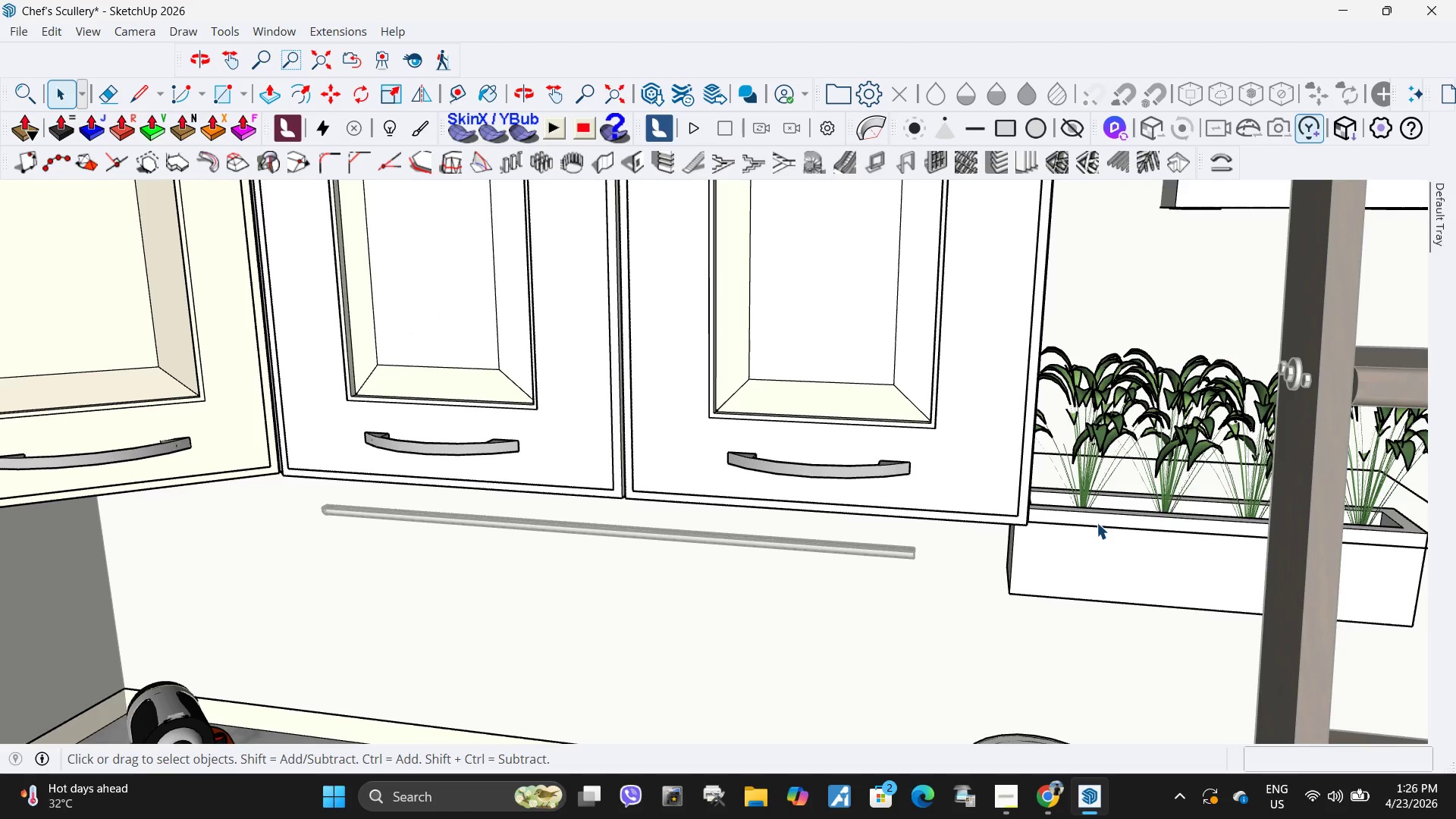 
double_click([1096, 526])
 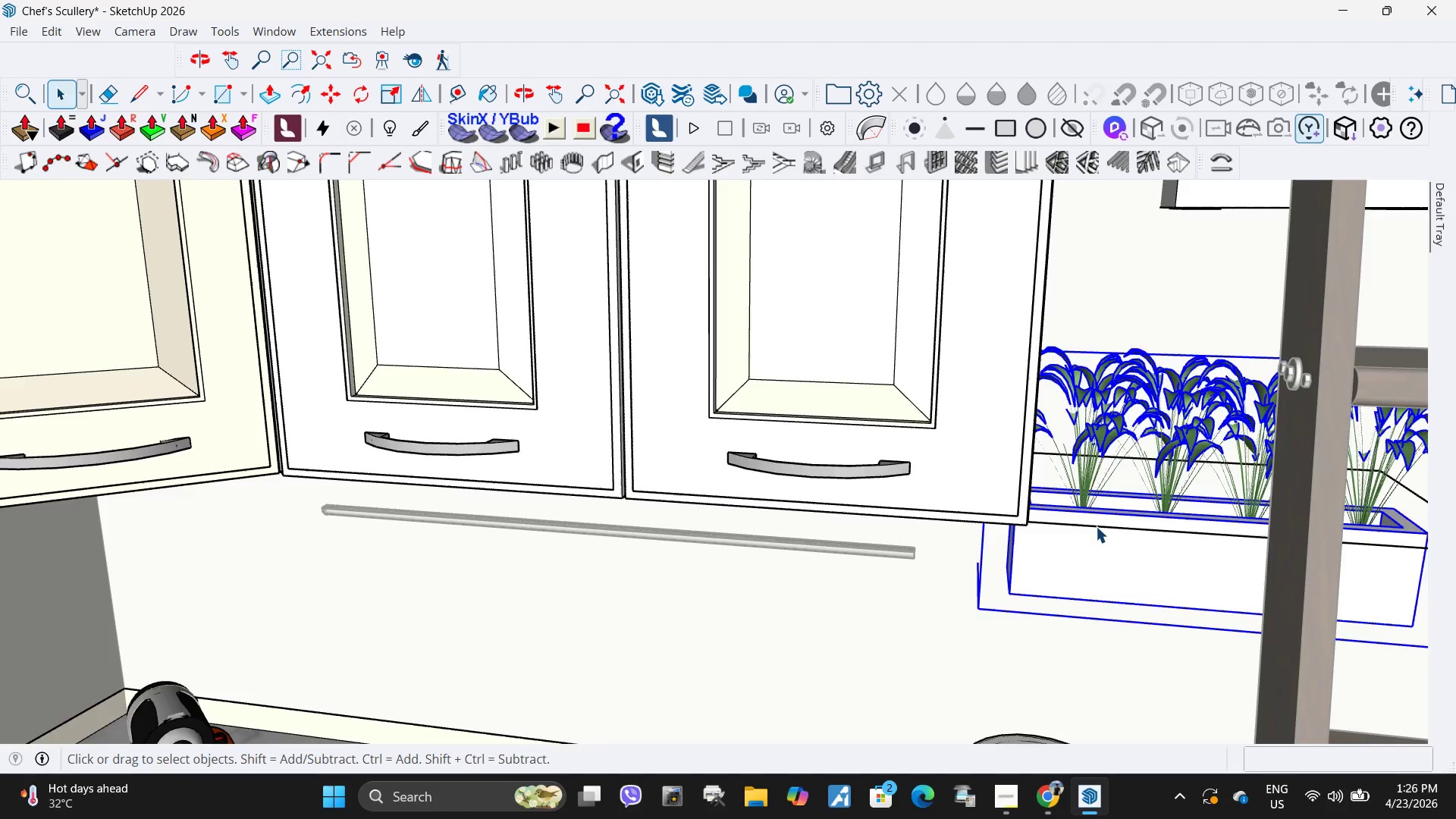 
triple_click([1096, 526])
 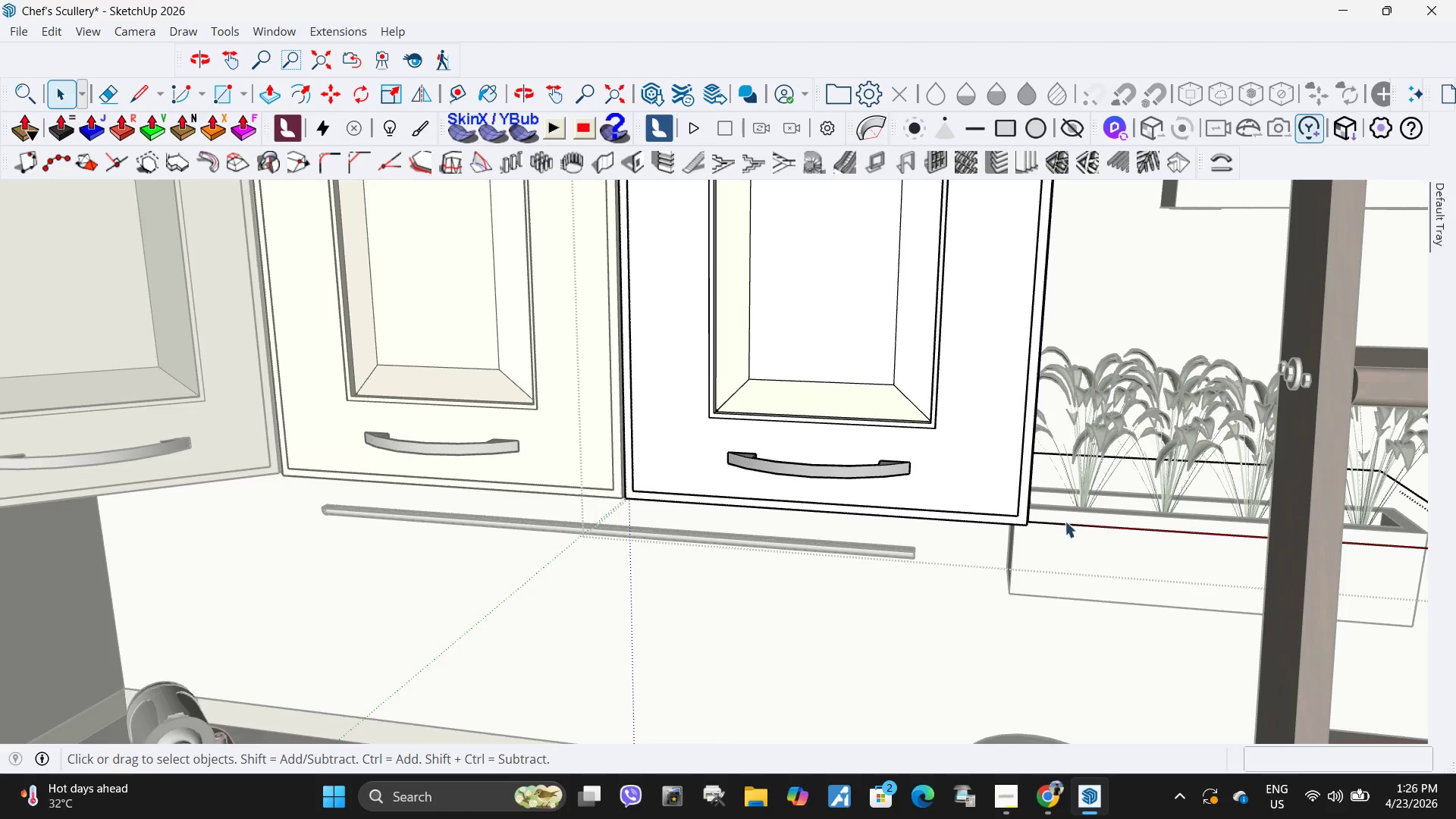 
scroll: coordinate [1225, 583], scroll_direction: down, amount: 2.0
 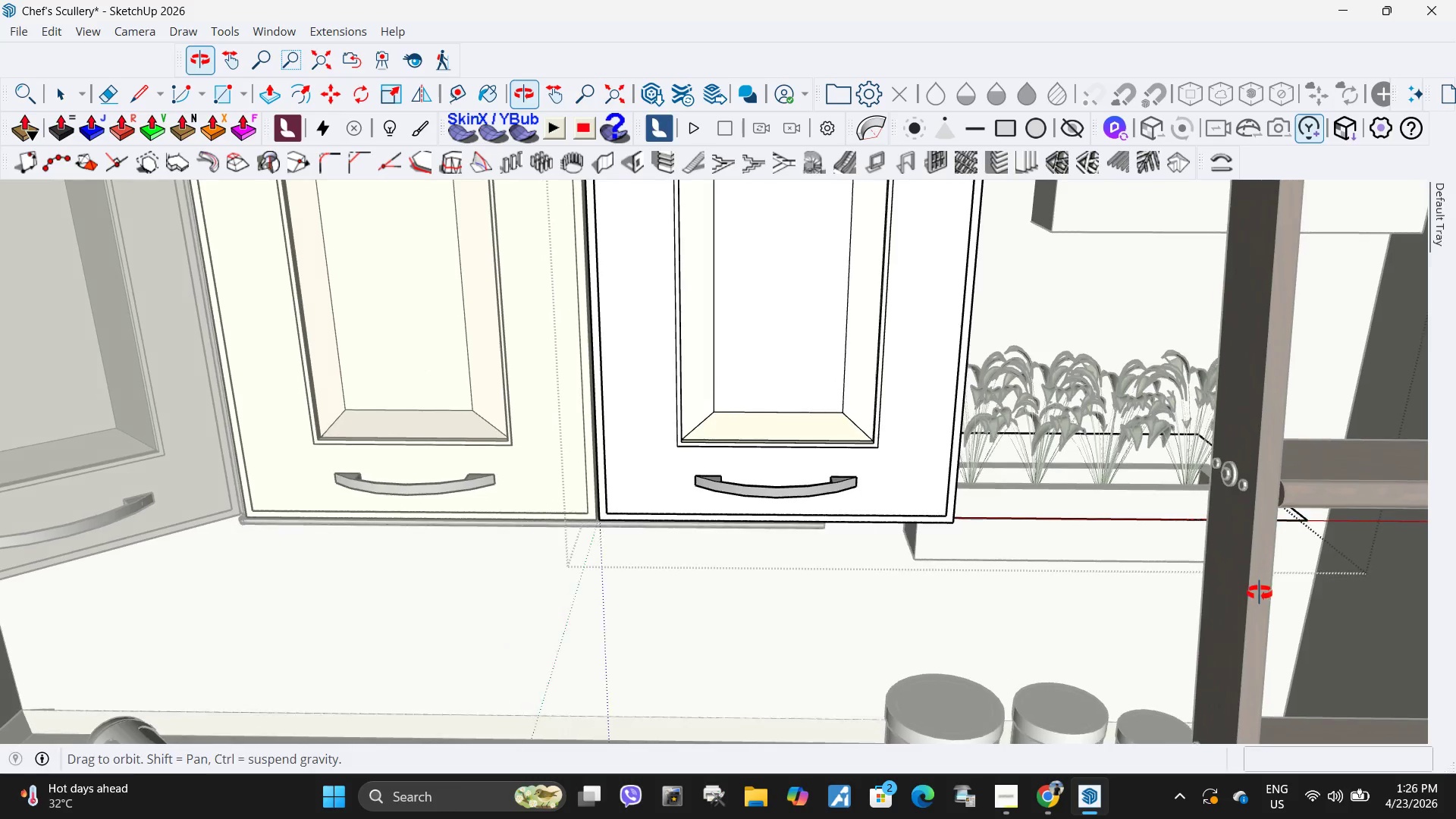 
scroll: coordinate [1214, 523], scroll_direction: up, amount: 2.0
 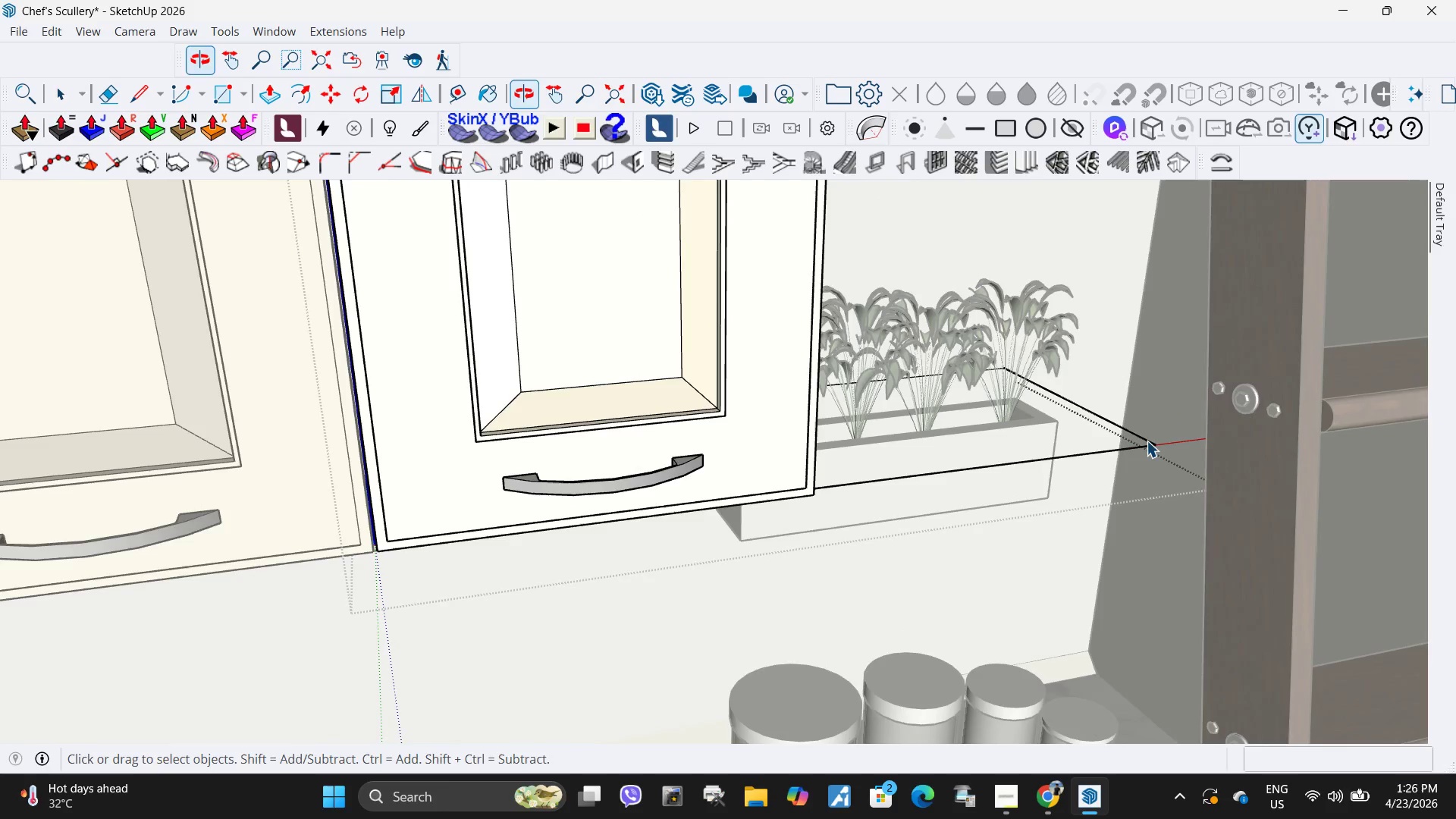 
left_click([1147, 445])
 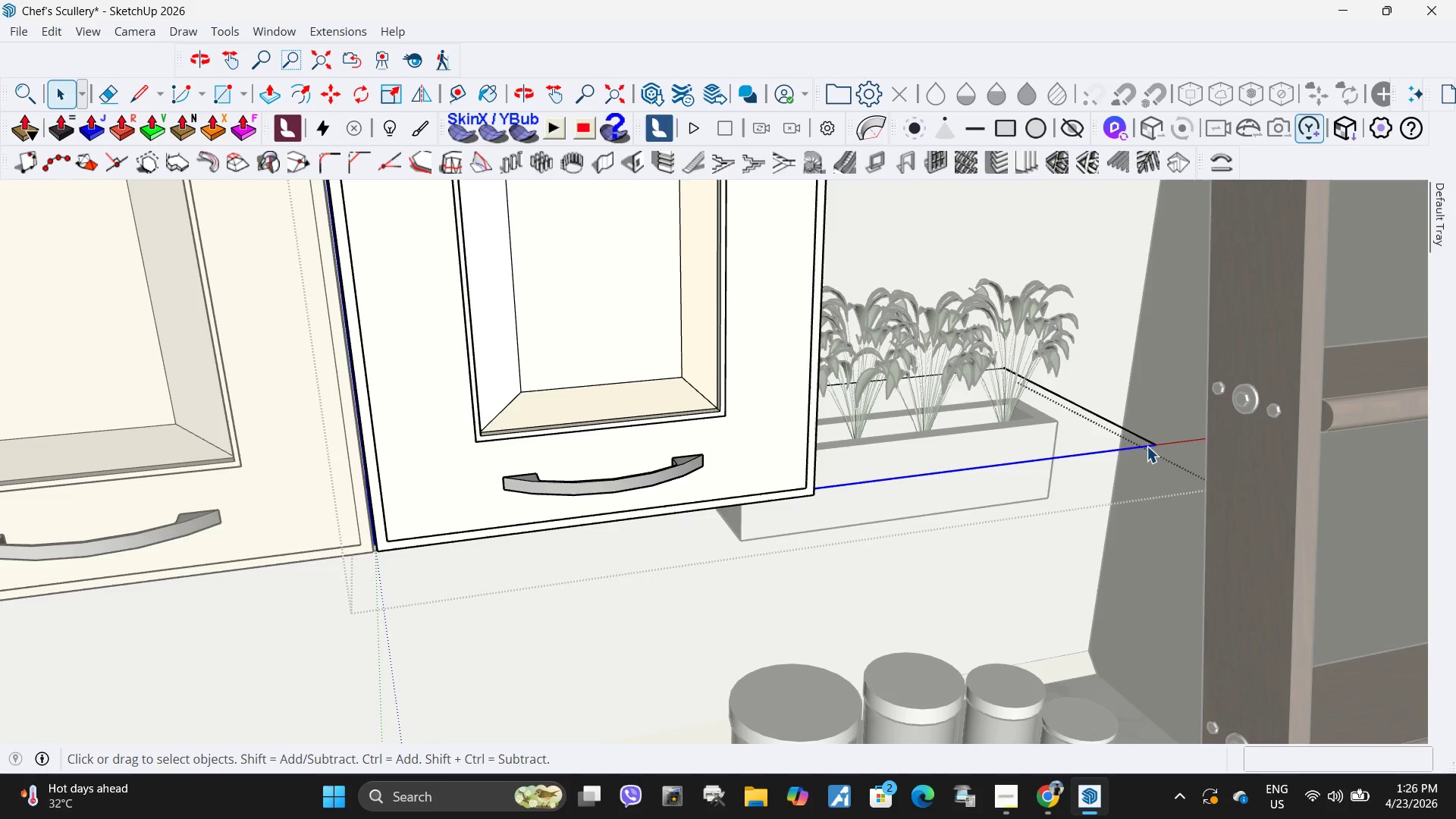 
key(Delete)
 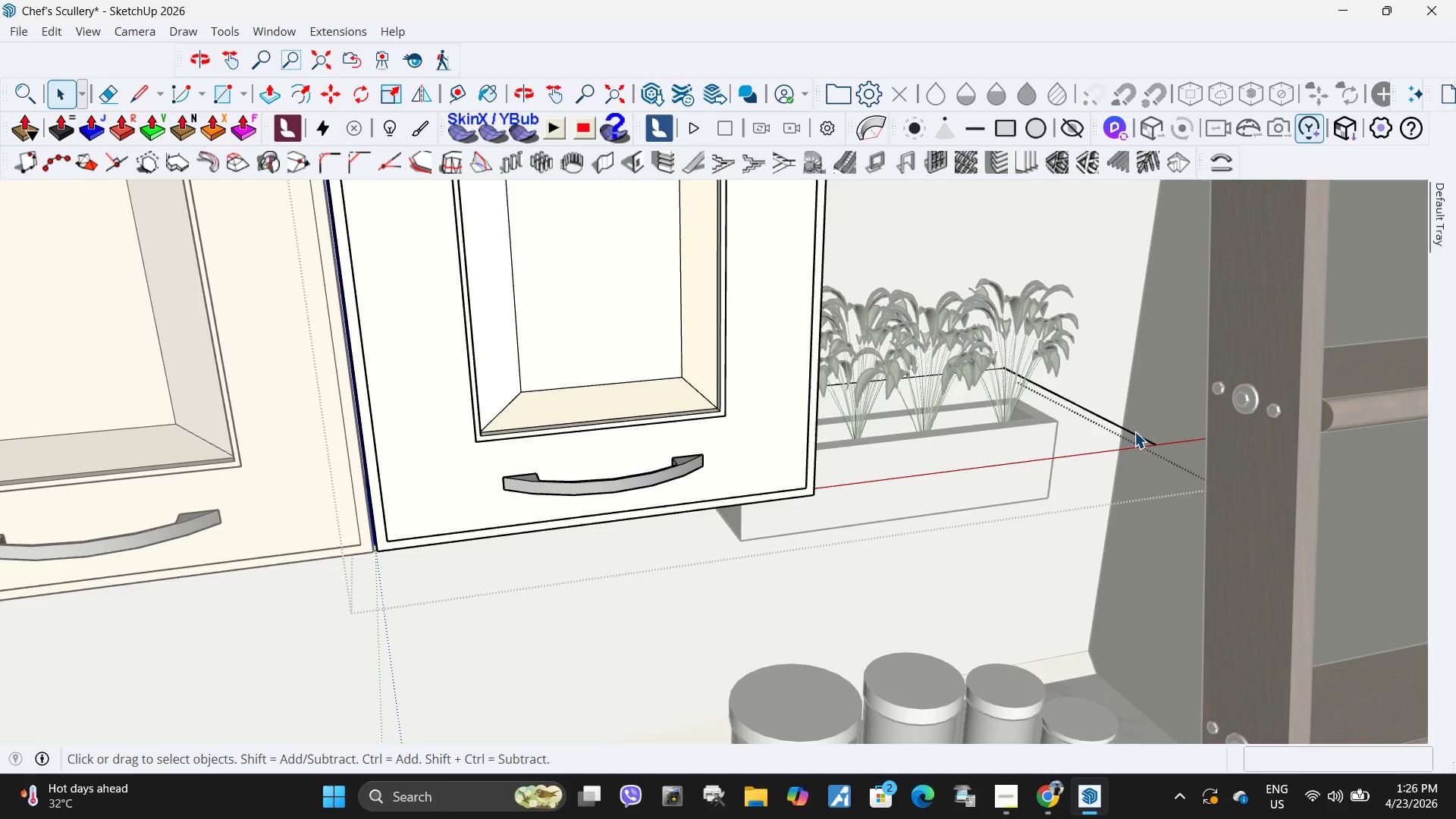 
left_click([1134, 431])
 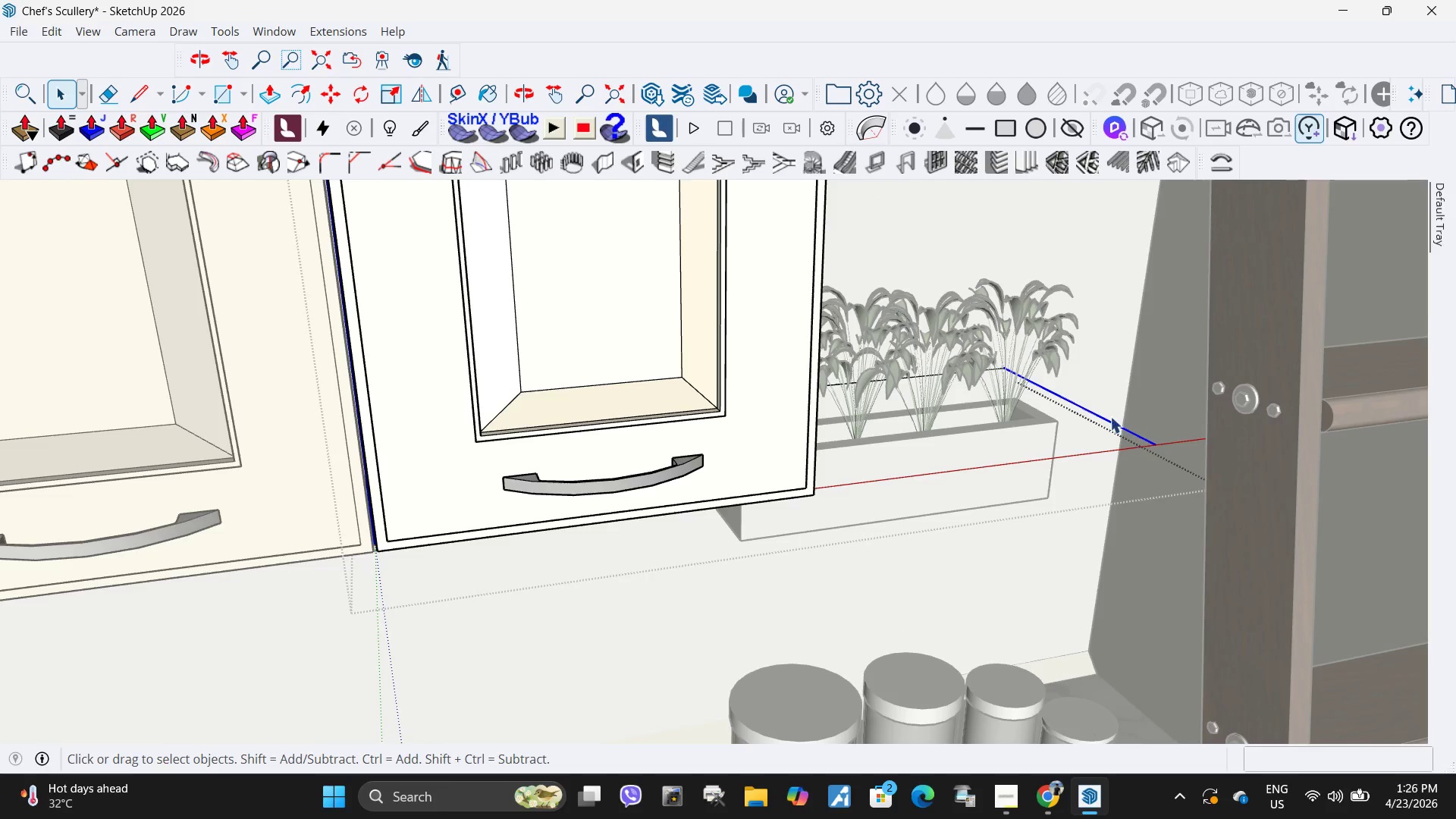 
key(Delete)
 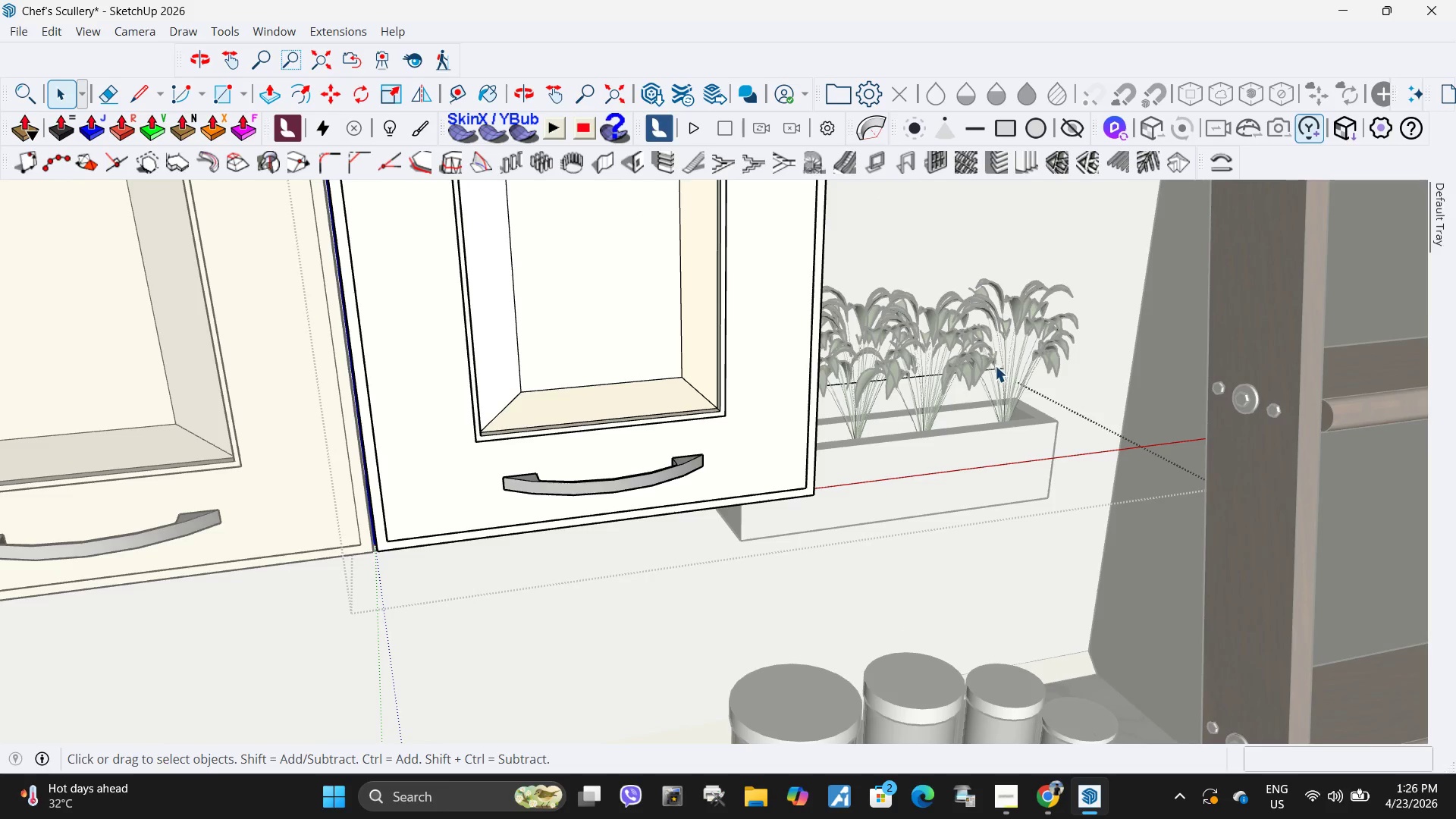 
left_click([994, 365])
 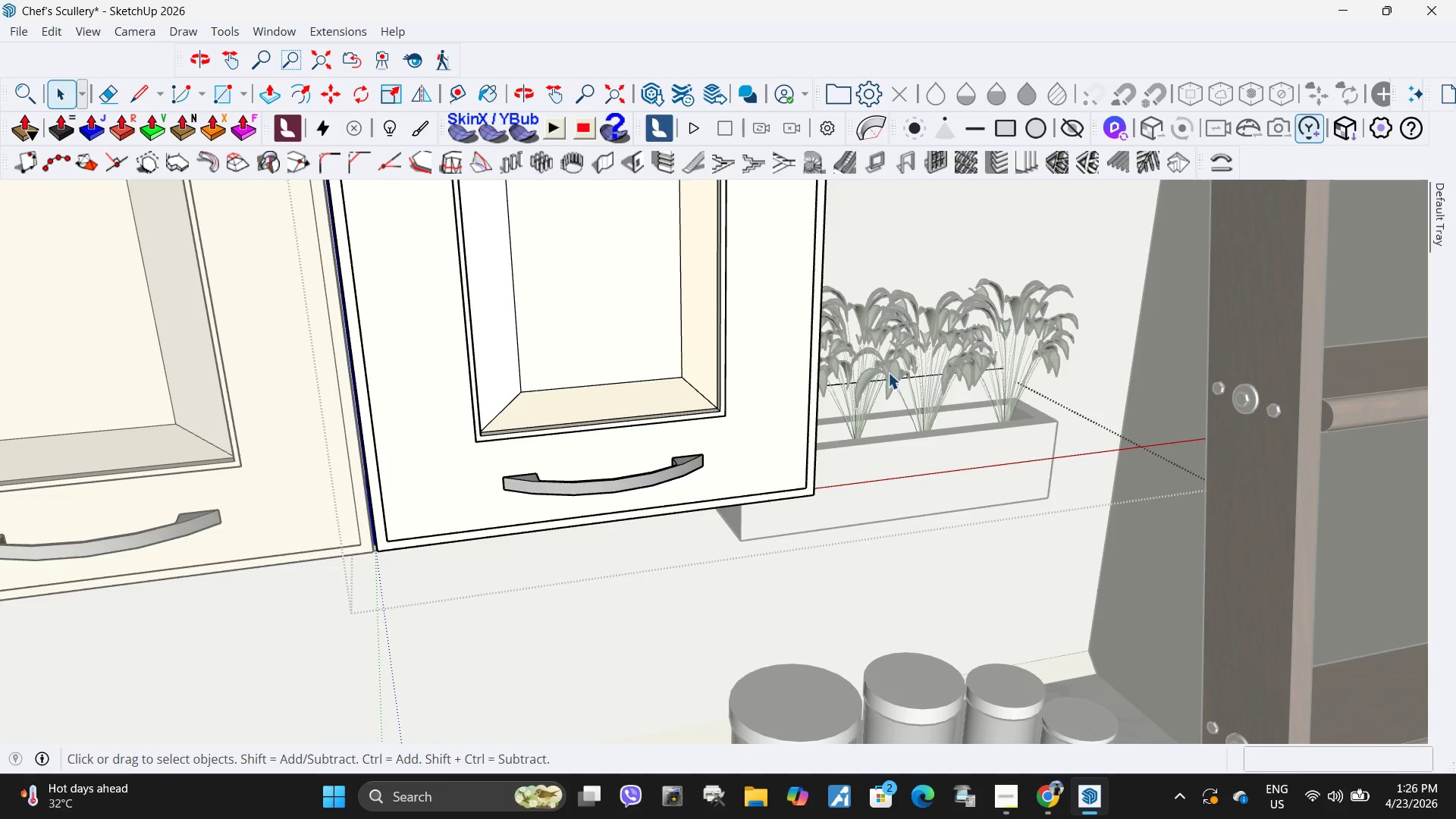 
scroll: coordinate [873, 376], scroll_direction: up, amount: 13.0
 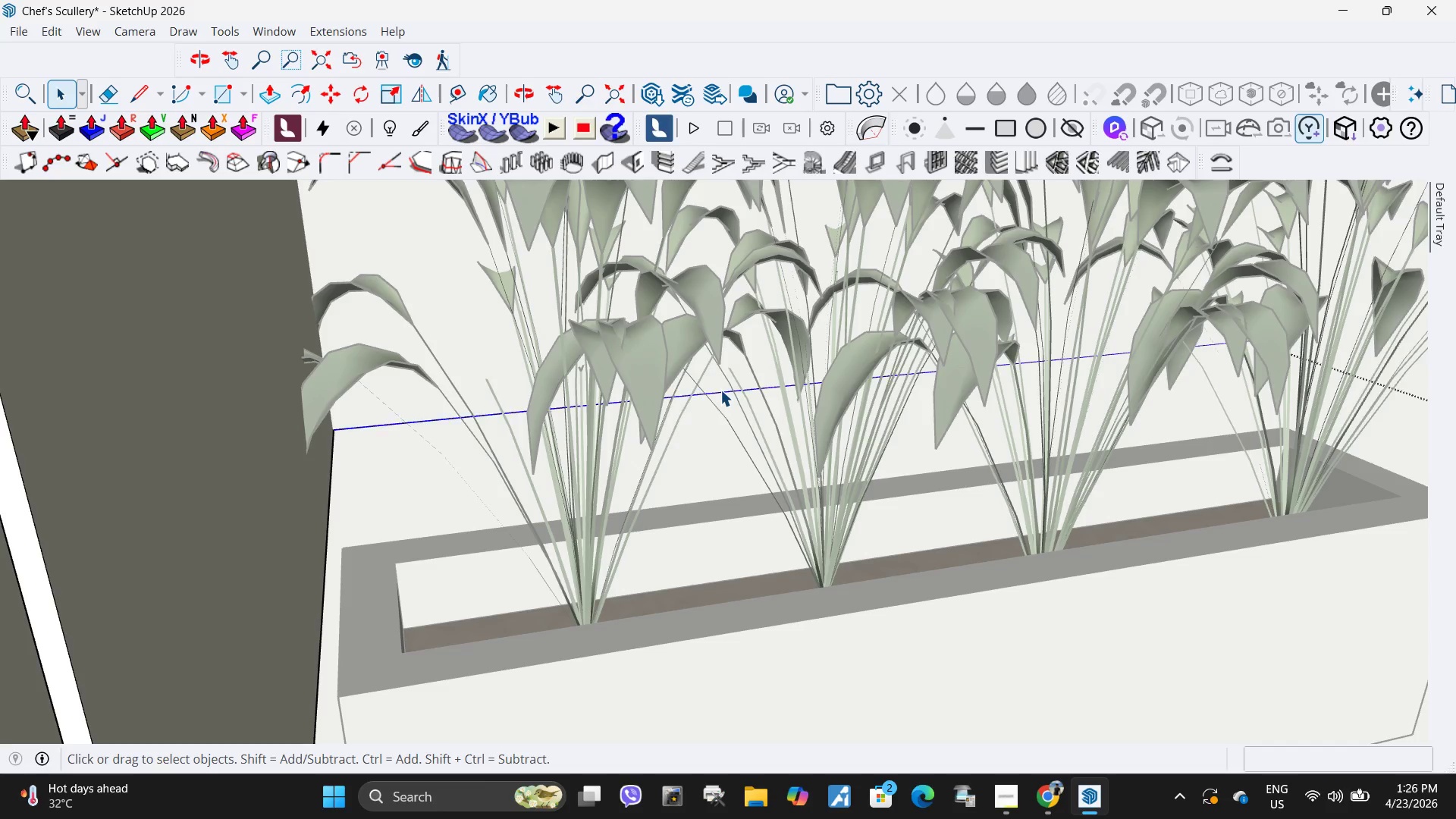 
key(Delete)
 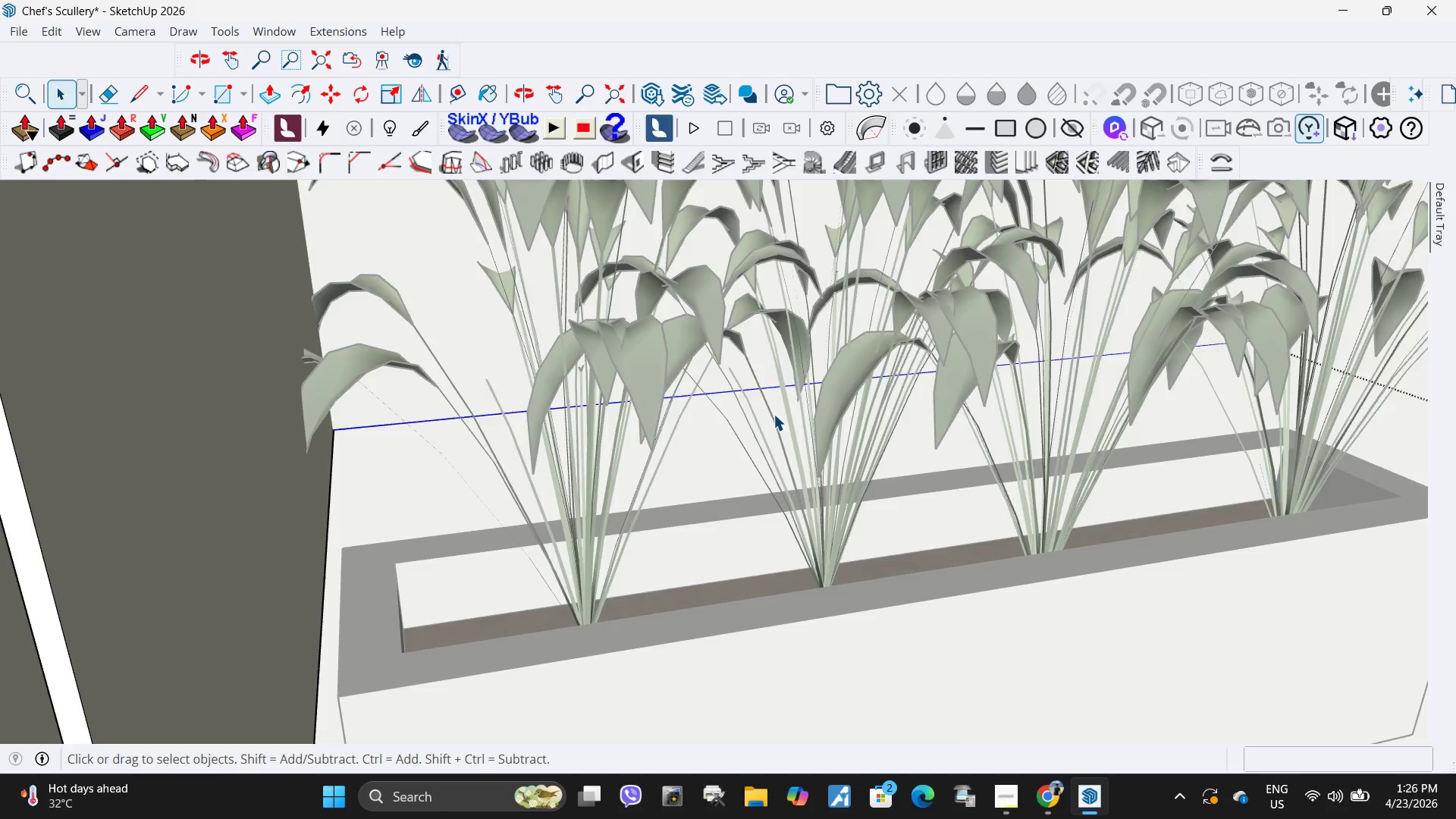 
scroll: coordinate [661, 526], scroll_direction: down, amount: 9.0
 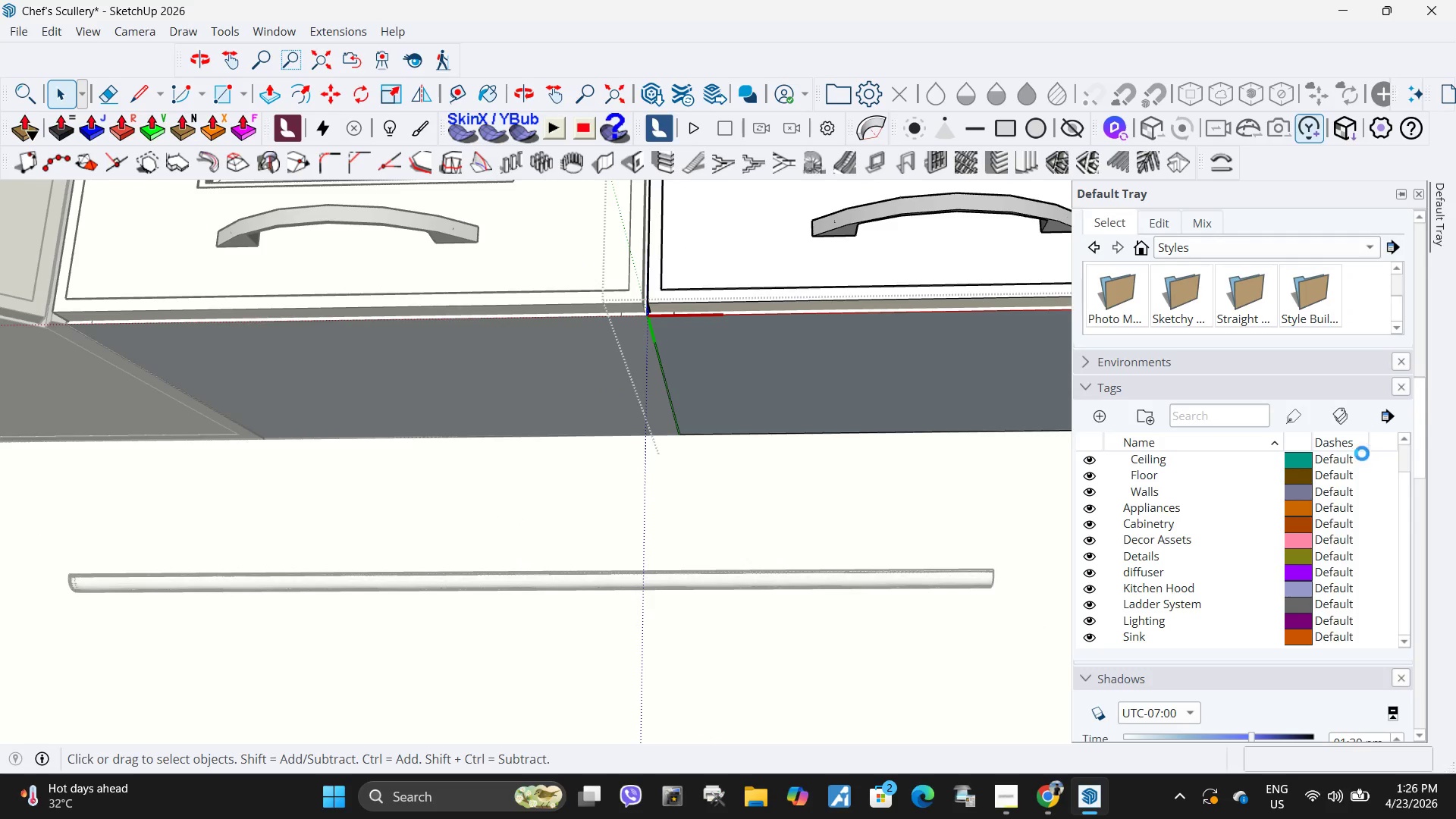 
scroll: coordinate [1298, 575], scroll_direction: up, amount: 22.0
 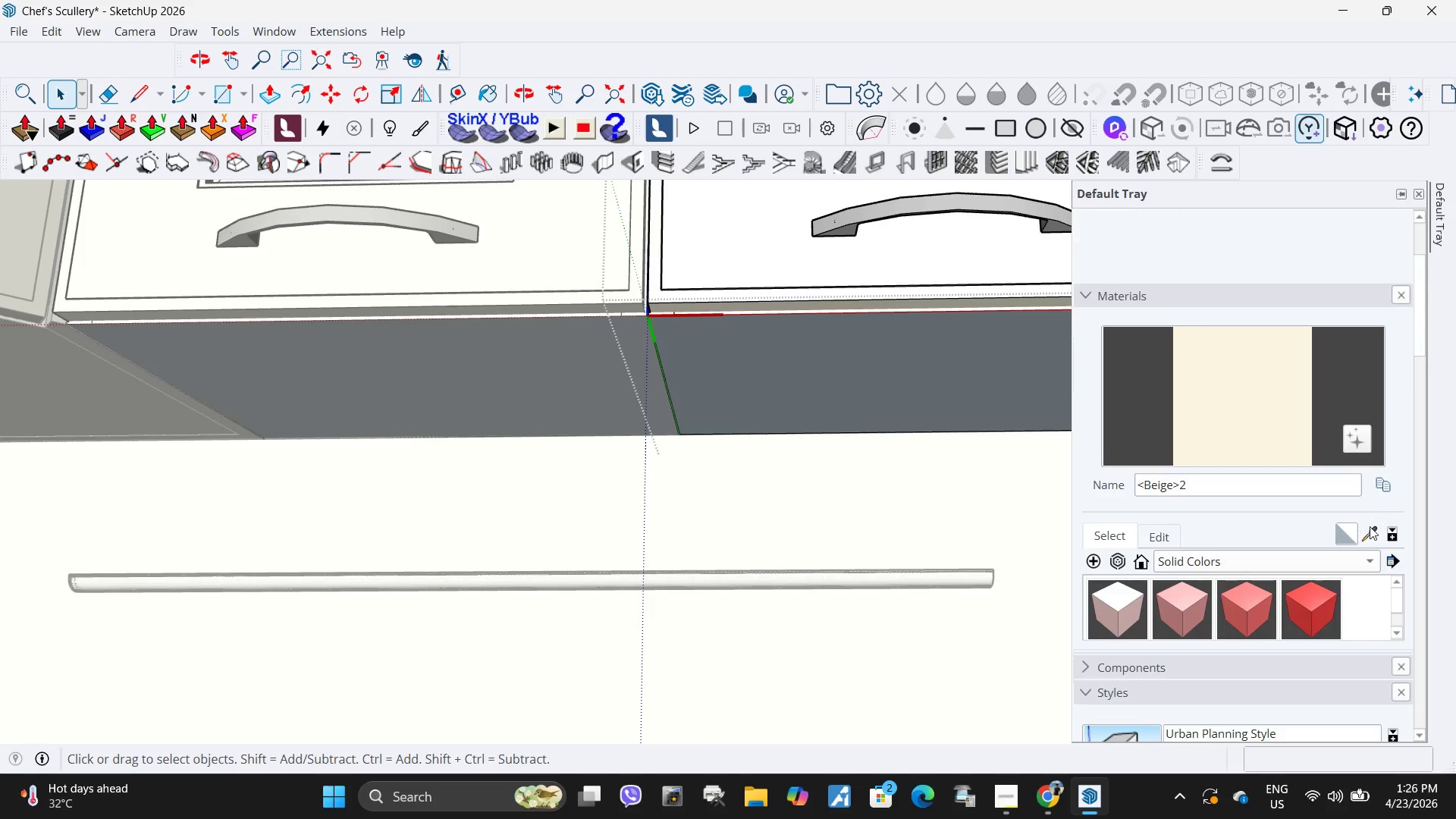 
left_click([1373, 530])
 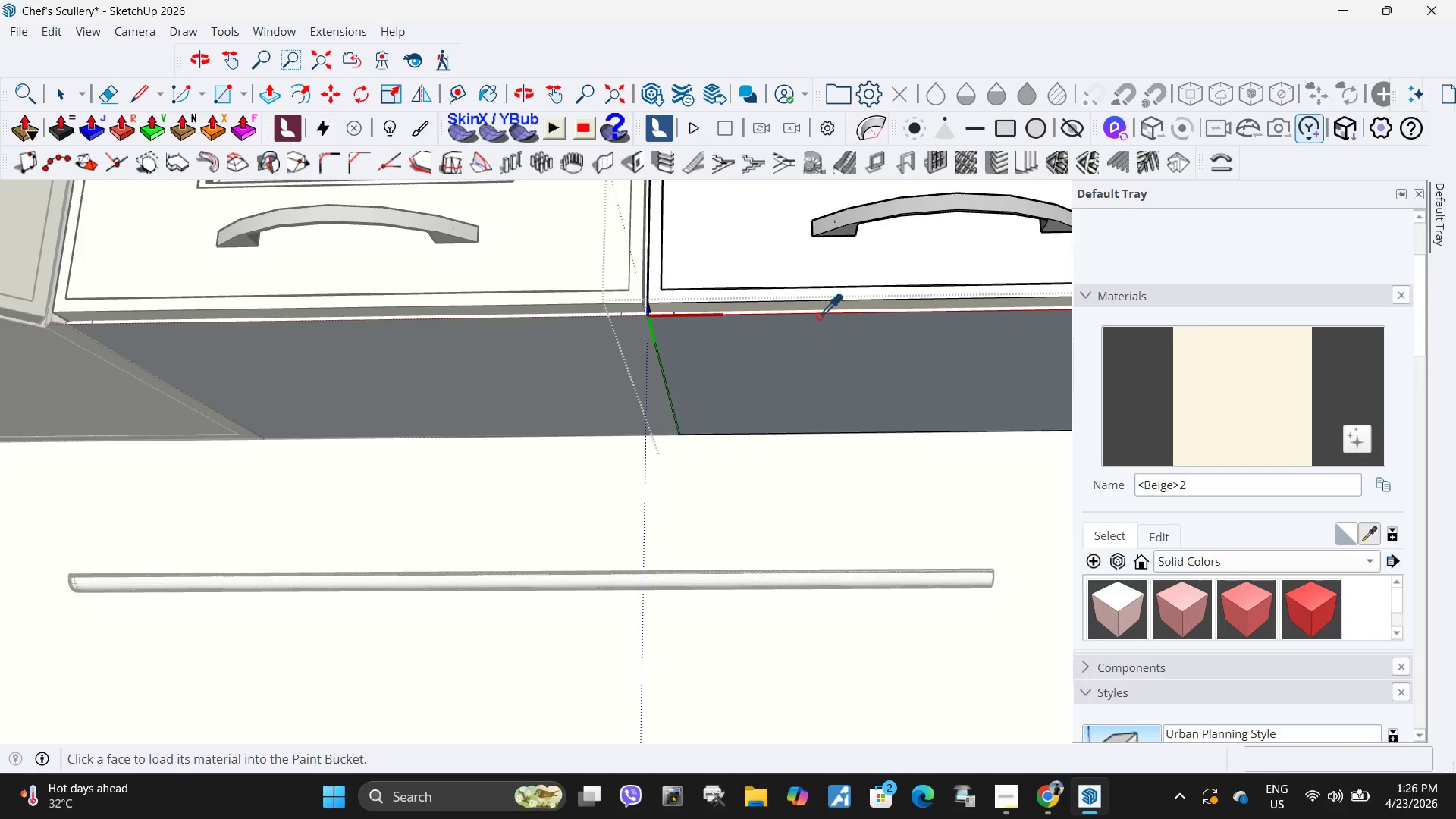 
left_click([718, 232])
 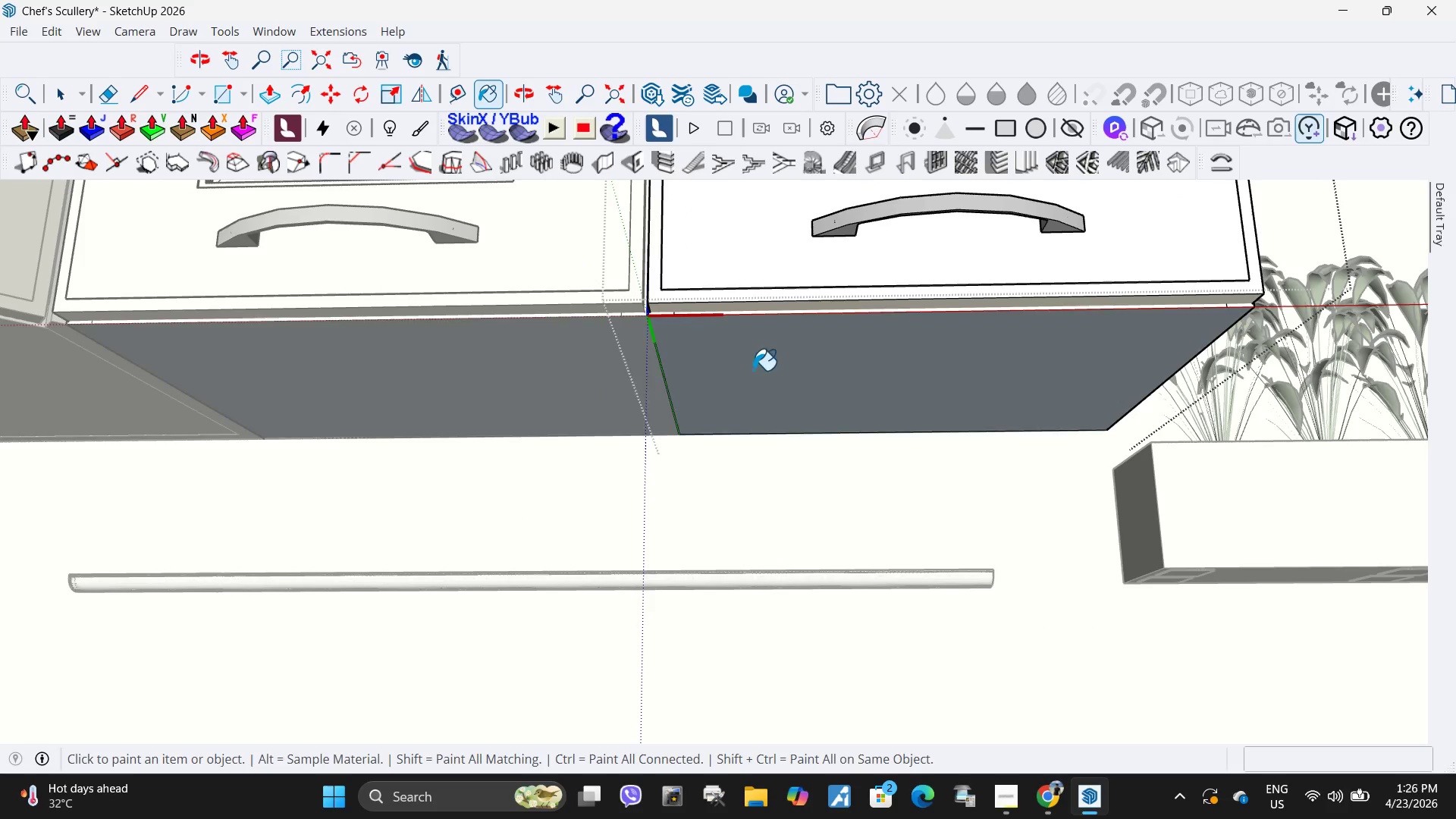 
triple_click([582, 365])
 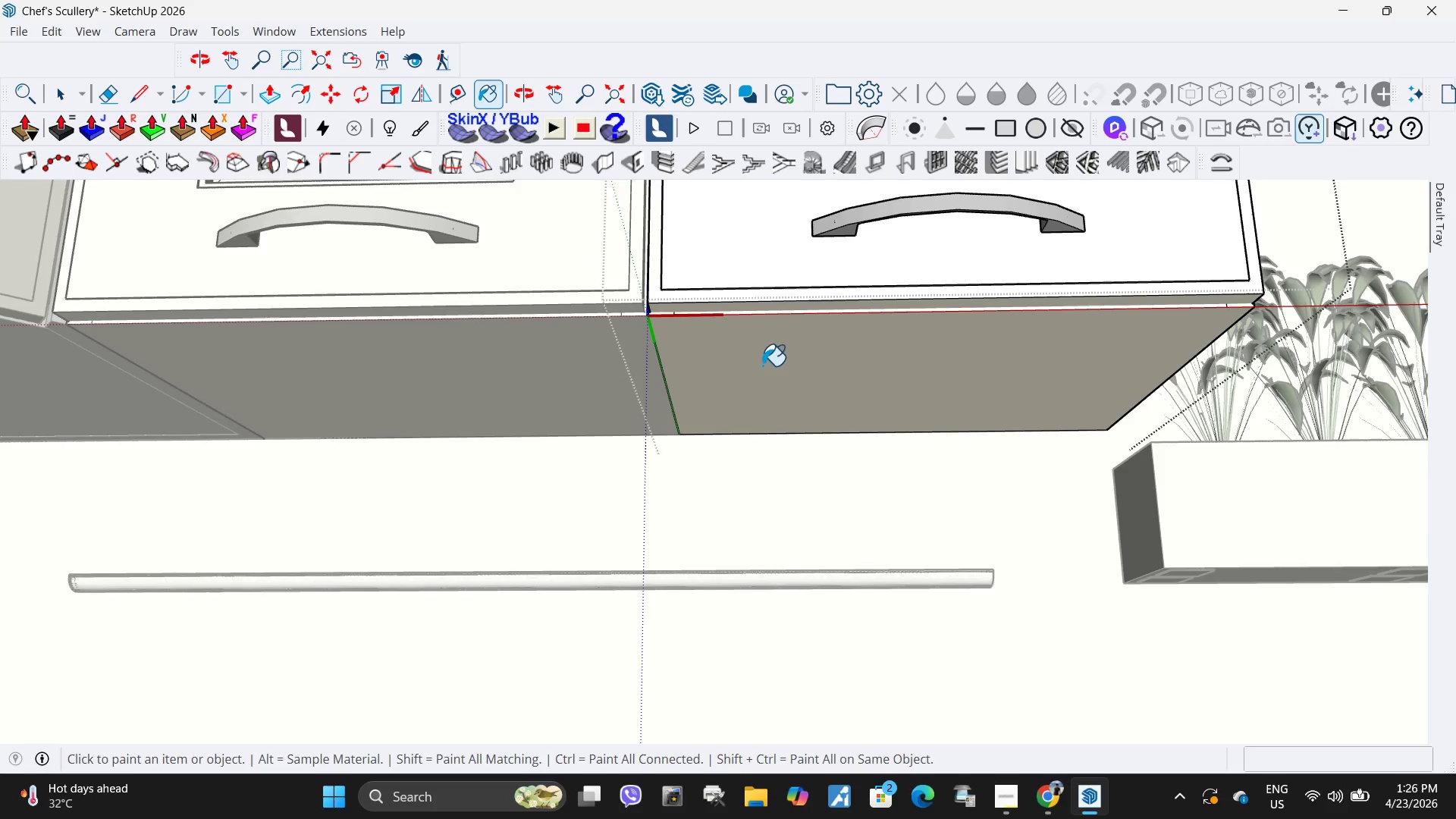 
scroll: coordinate [819, 361], scroll_direction: down, amount: 5.0
 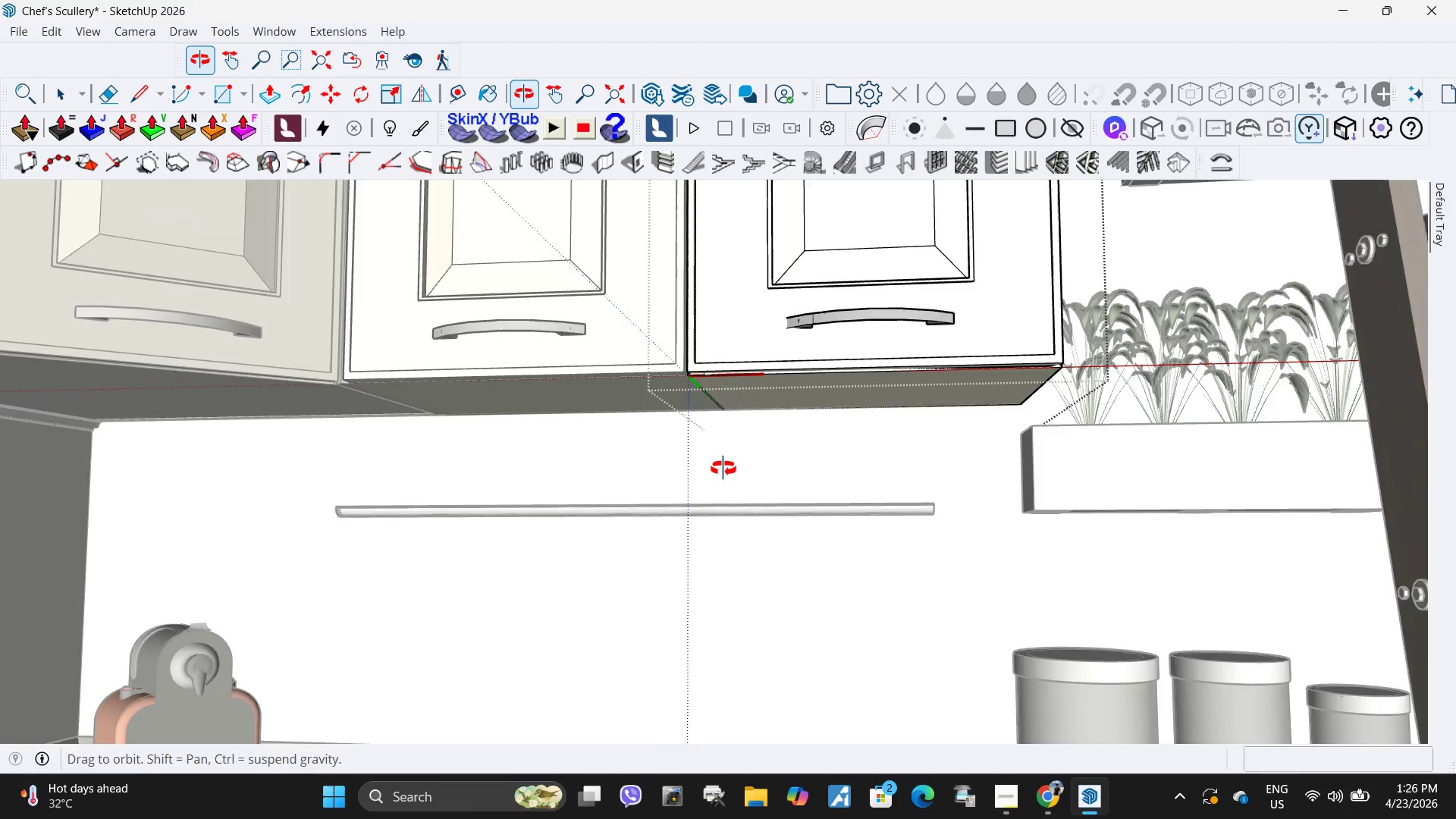 
key(Space)
 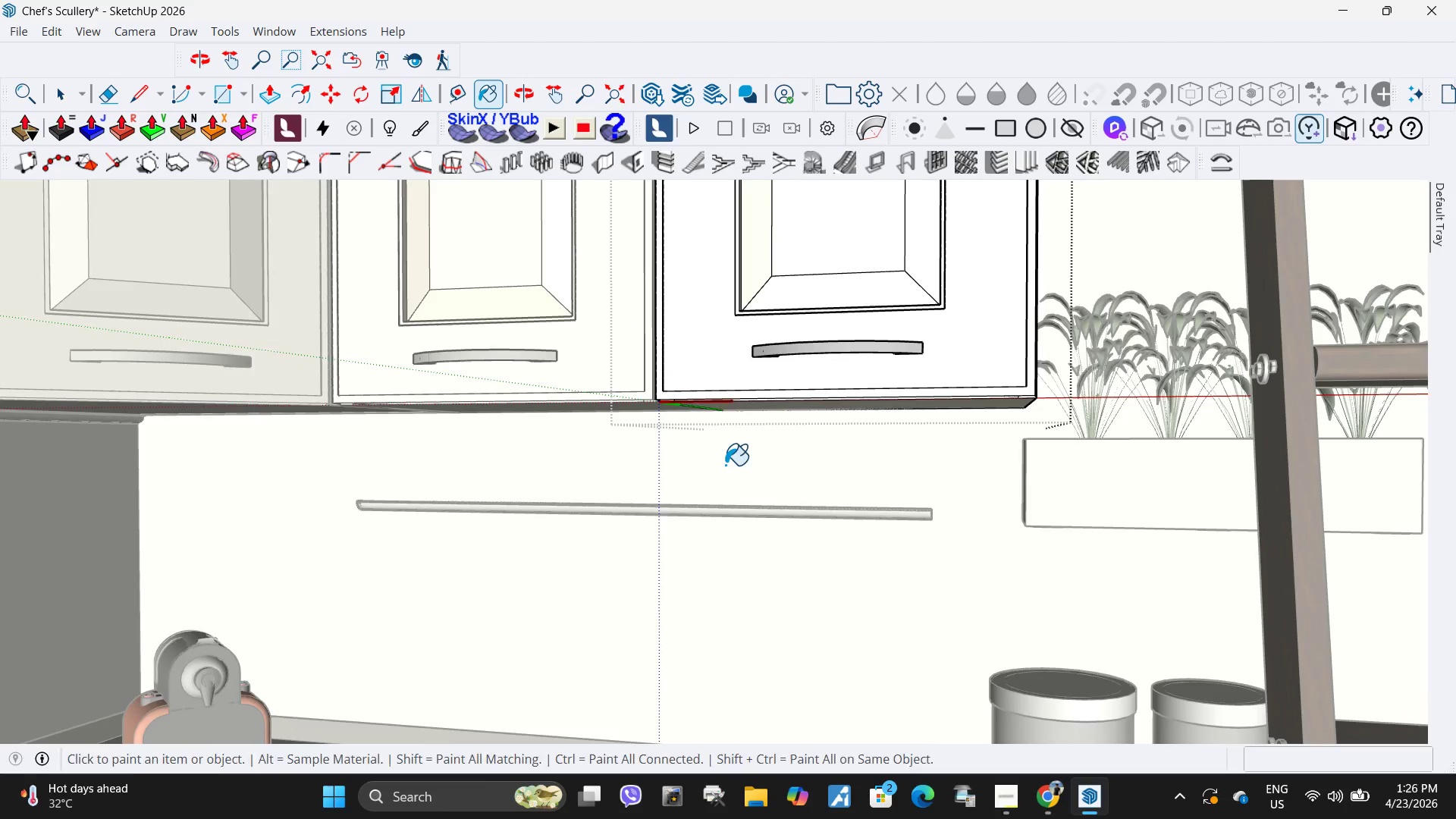 
key(Escape)
 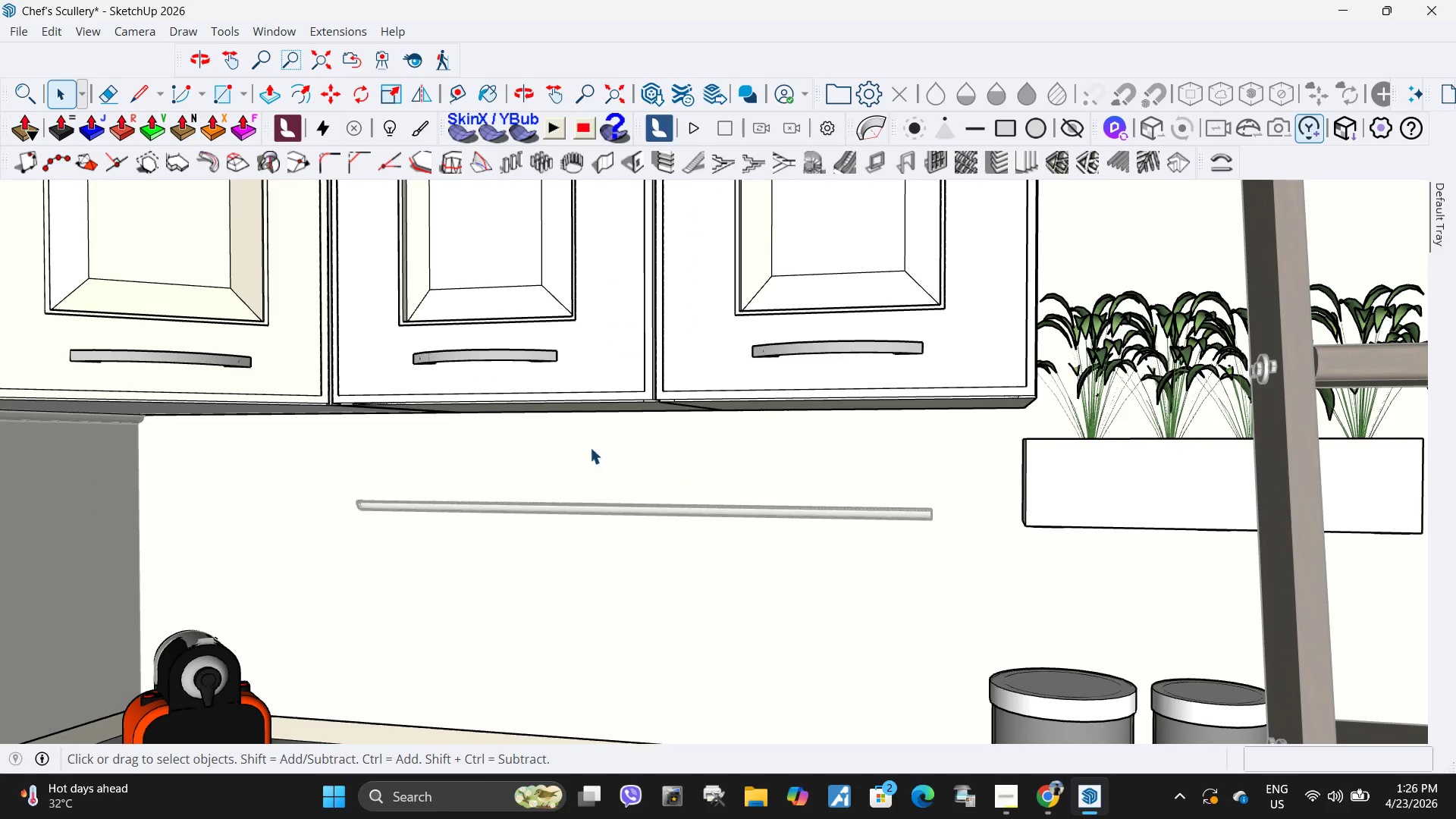 
scroll: coordinate [501, 449], scroll_direction: up, amount: 5.0
 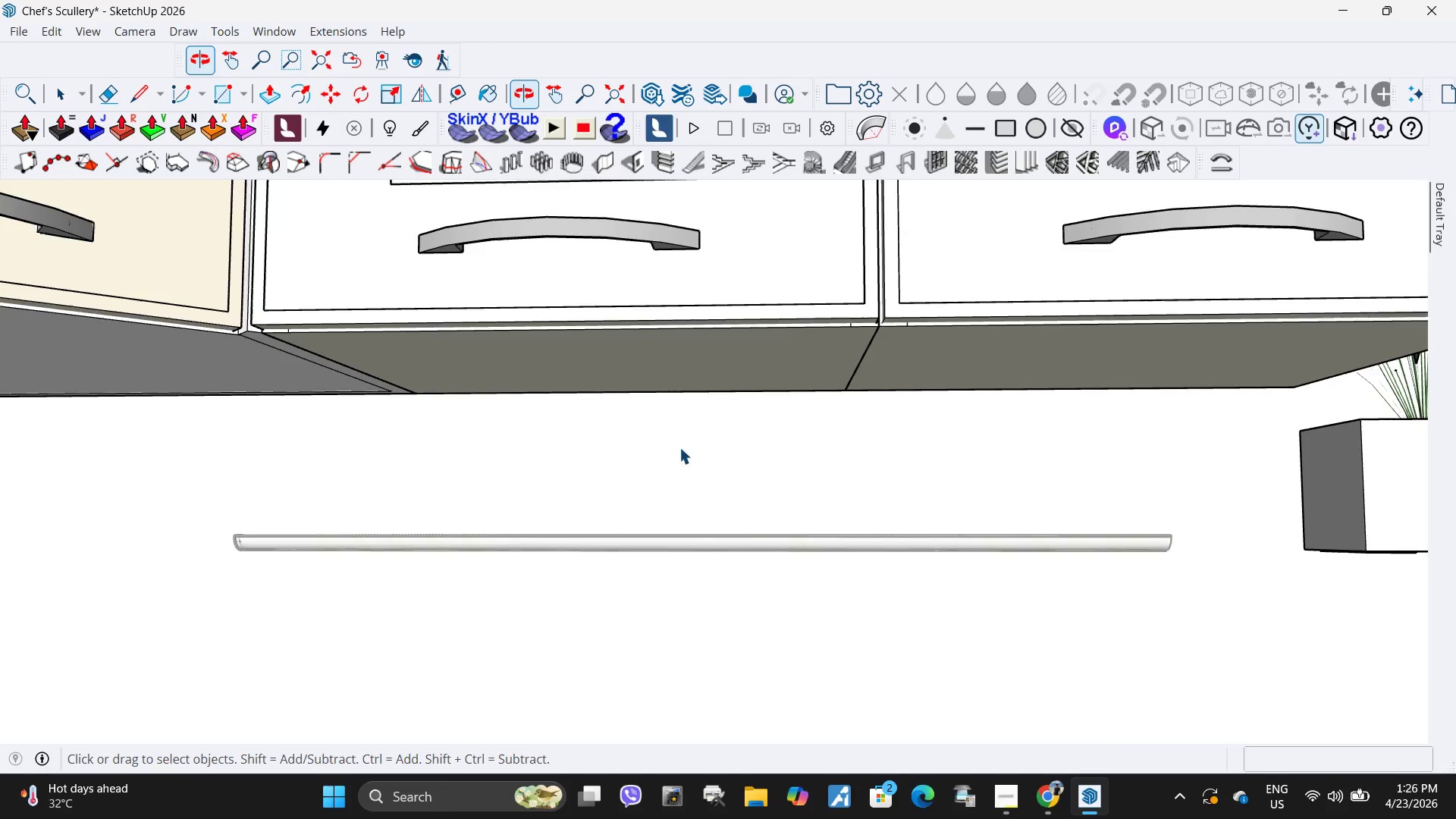 
scroll: coordinate [821, 457], scroll_direction: down, amount: 4.0
 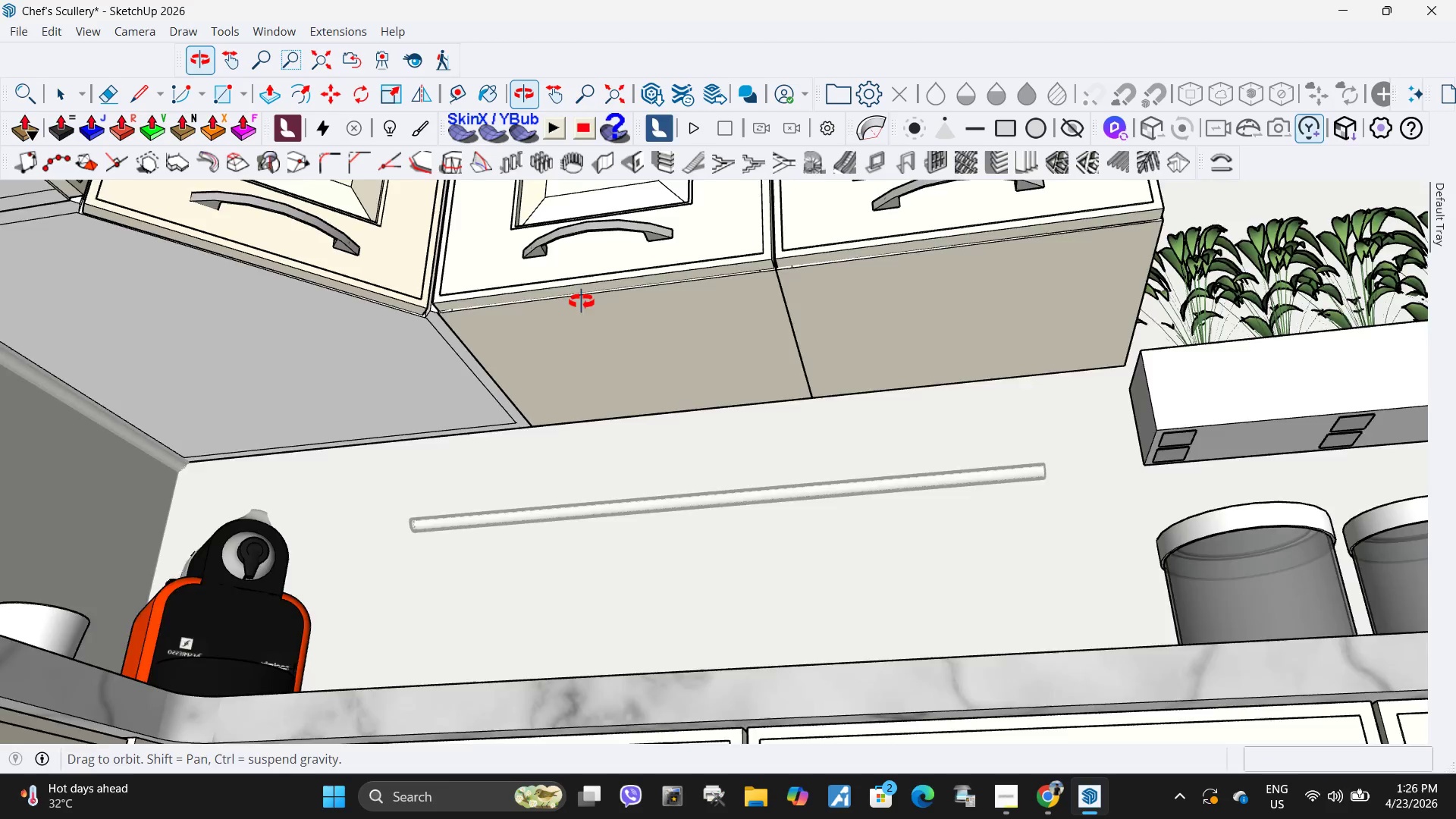 
key(Escape)
 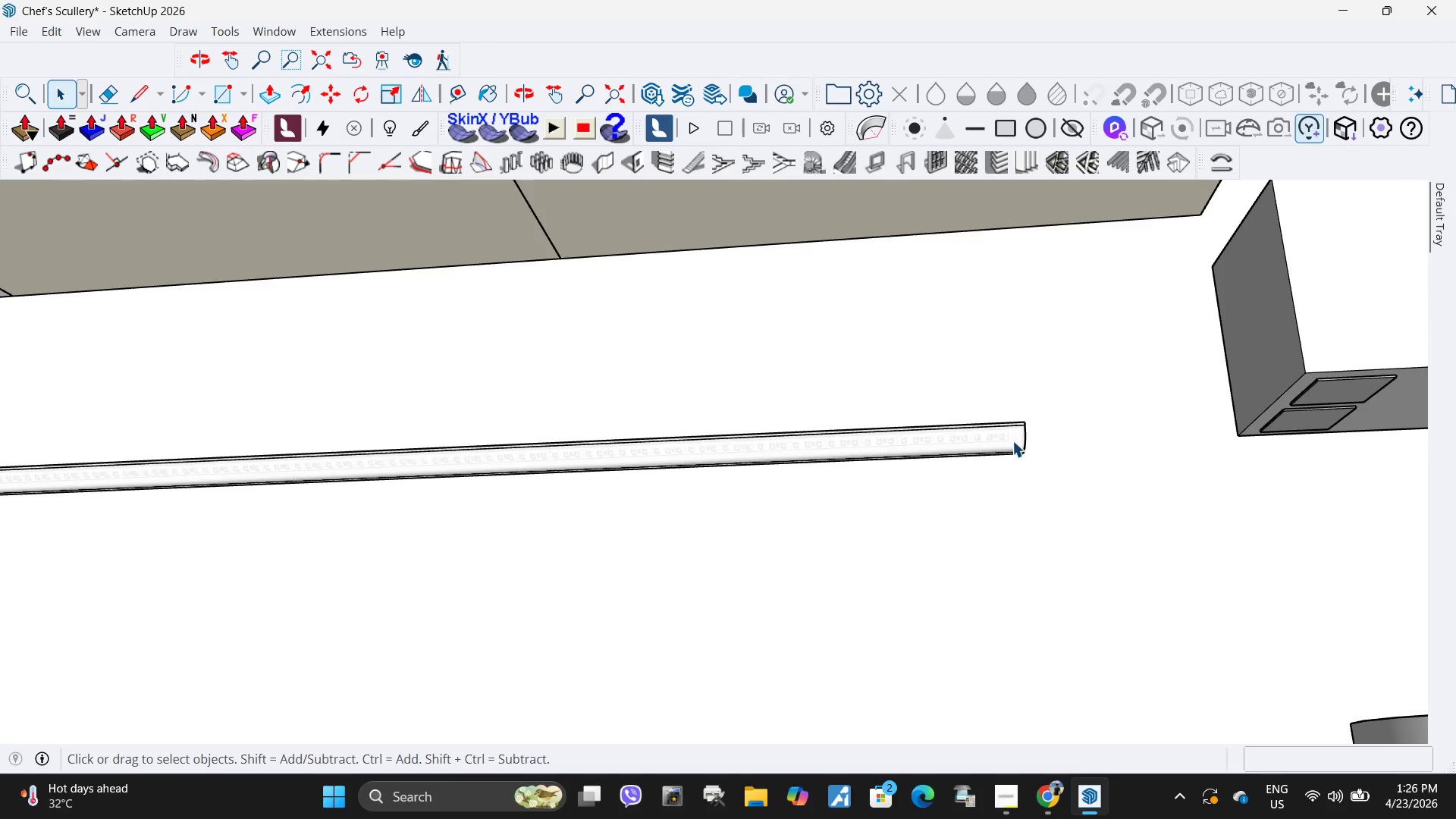 
scroll: coordinate [1008, 382], scroll_direction: up, amount: 24.0
 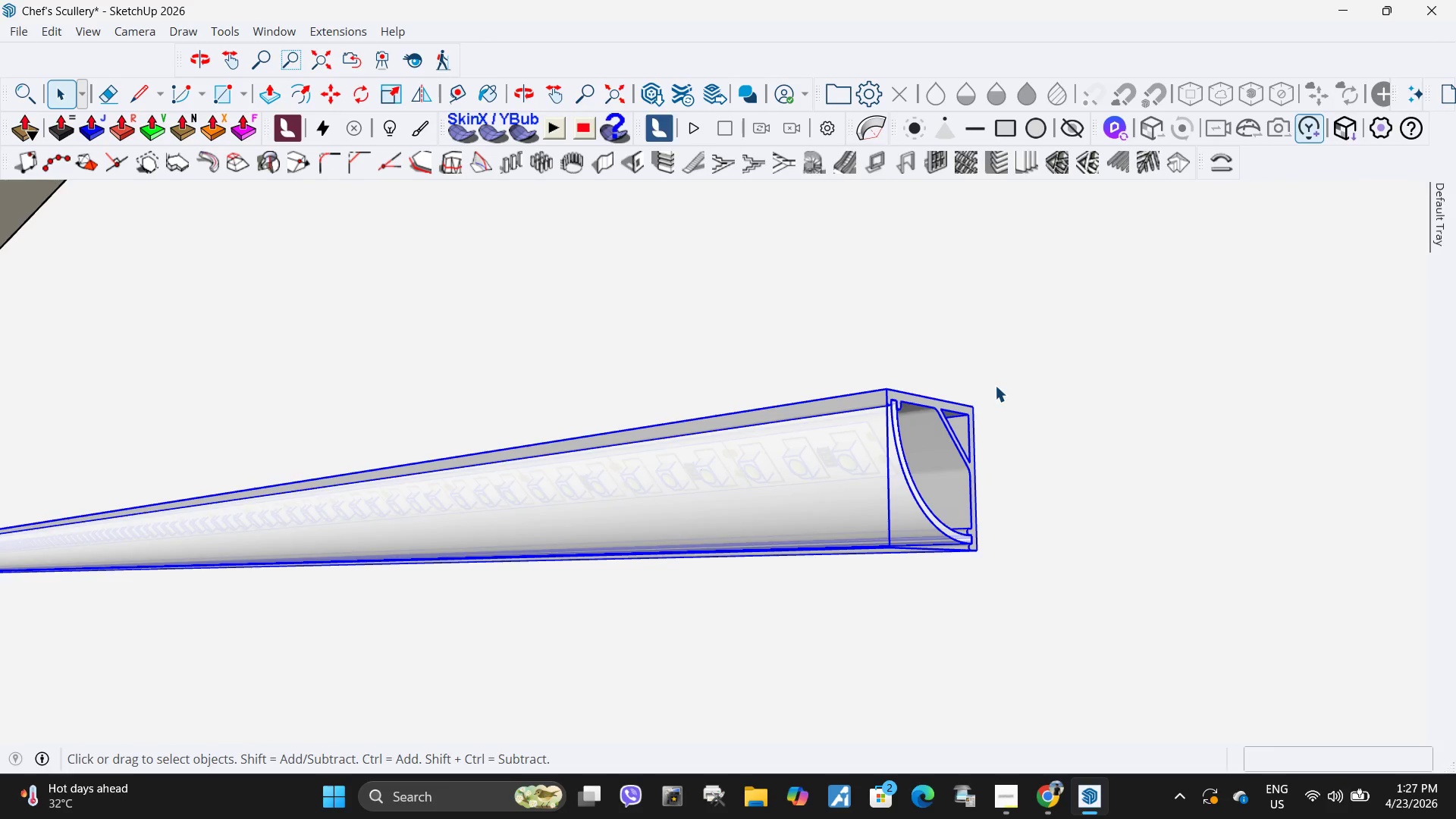 
key(M)
 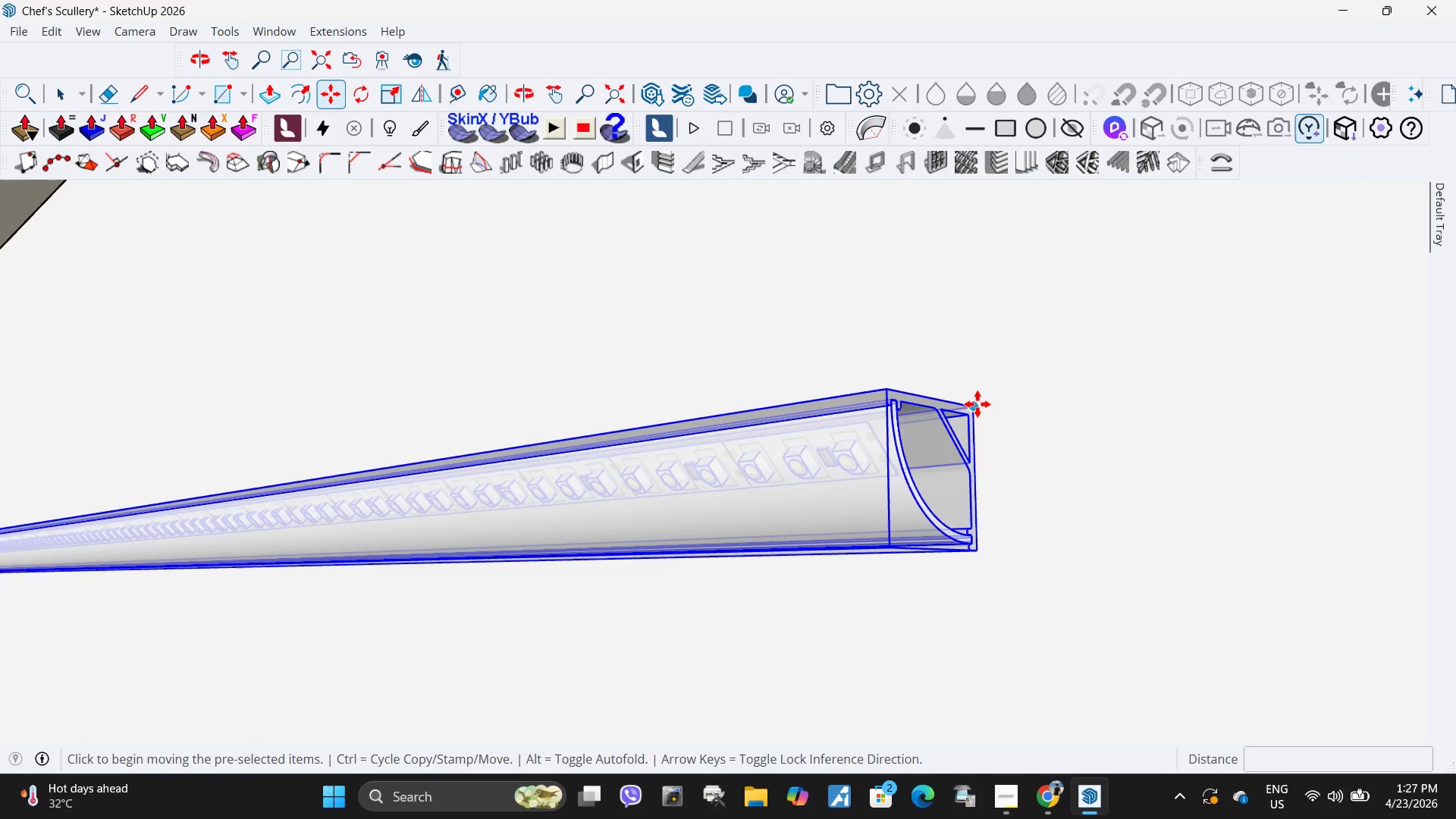 
left_click([974, 405])
 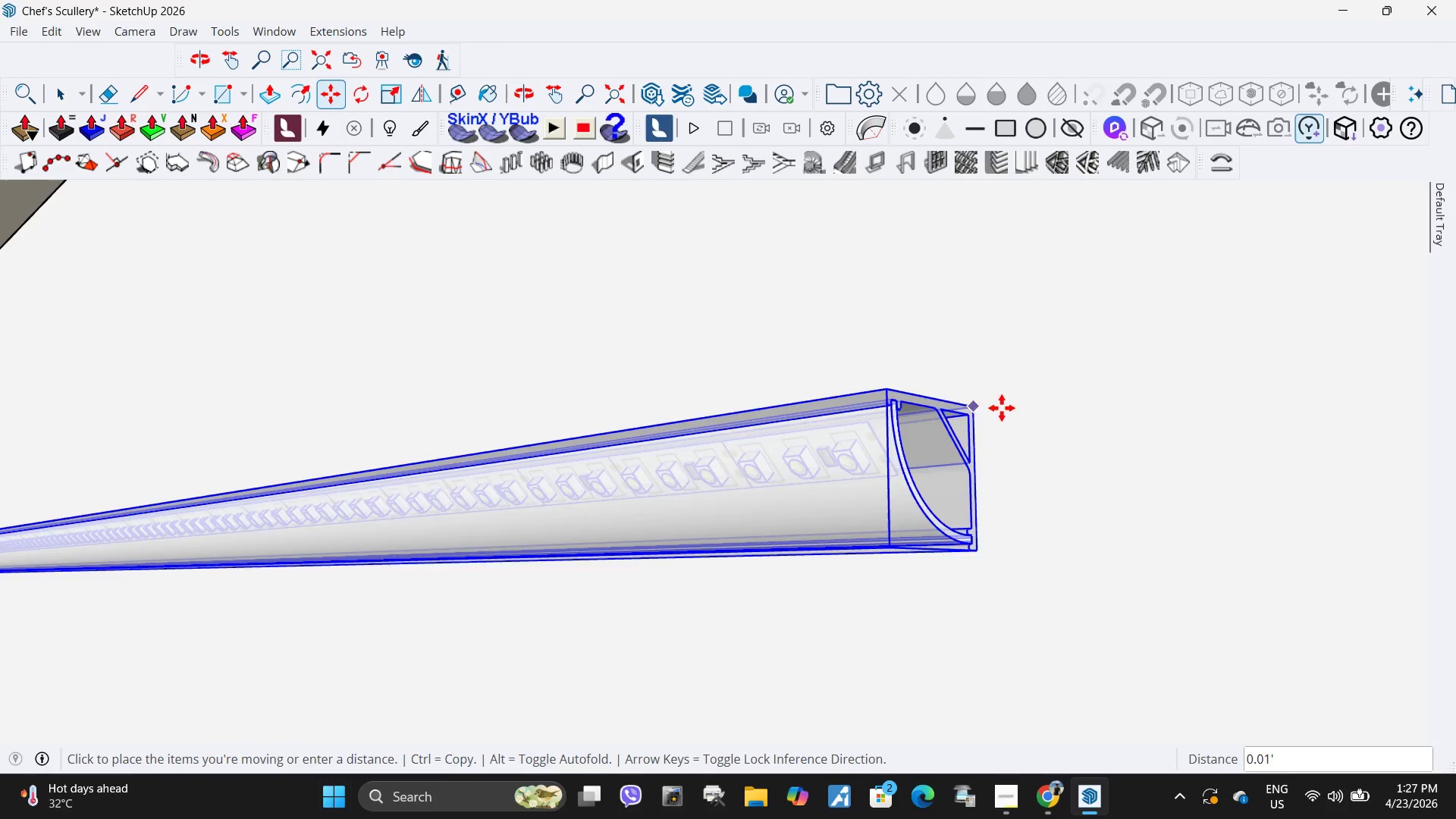 
scroll: coordinate [1175, 278], scroll_direction: down, amount: 19.0
 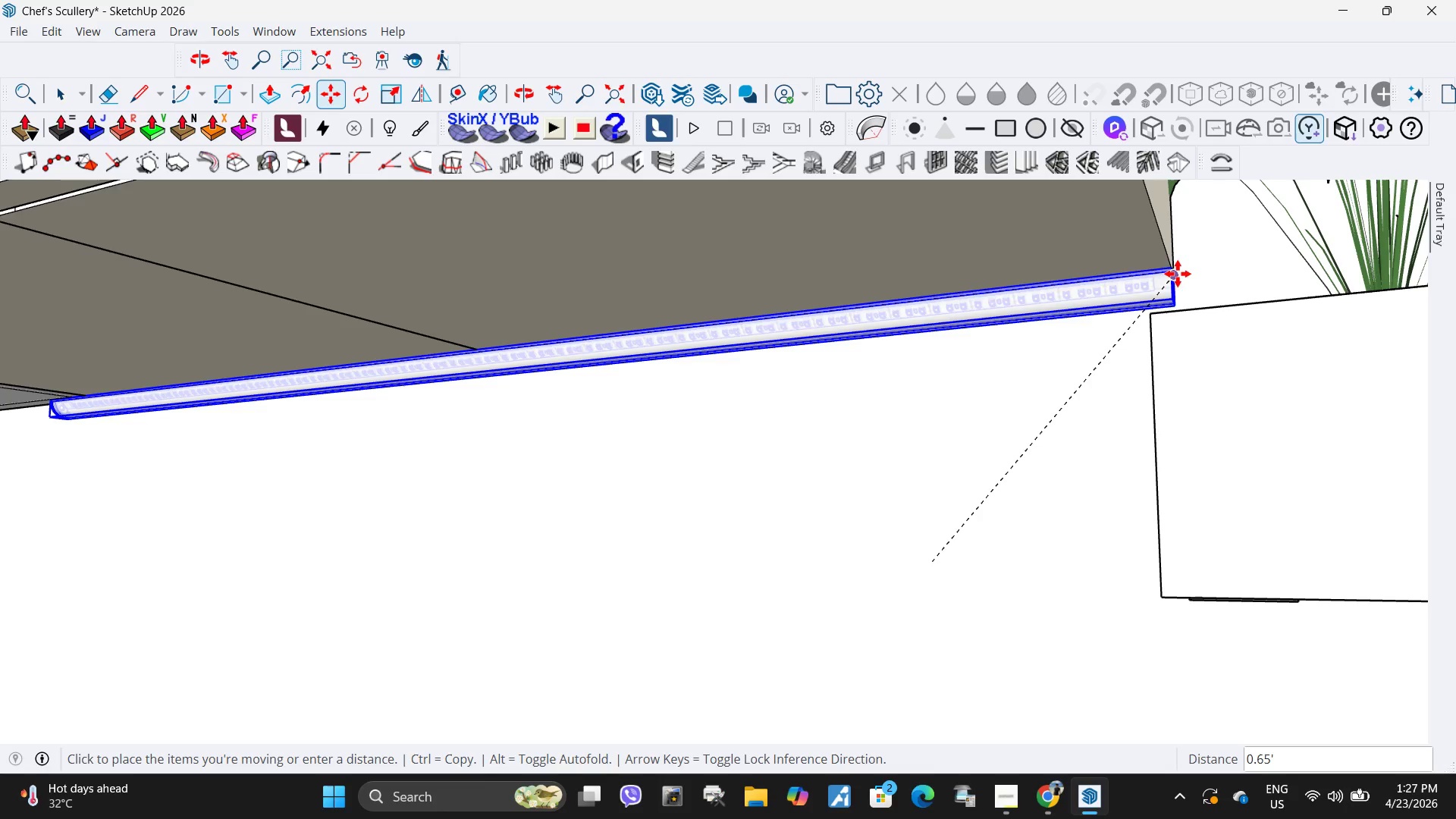 
scroll: coordinate [1171, 262], scroll_direction: up, amount: 9.0
 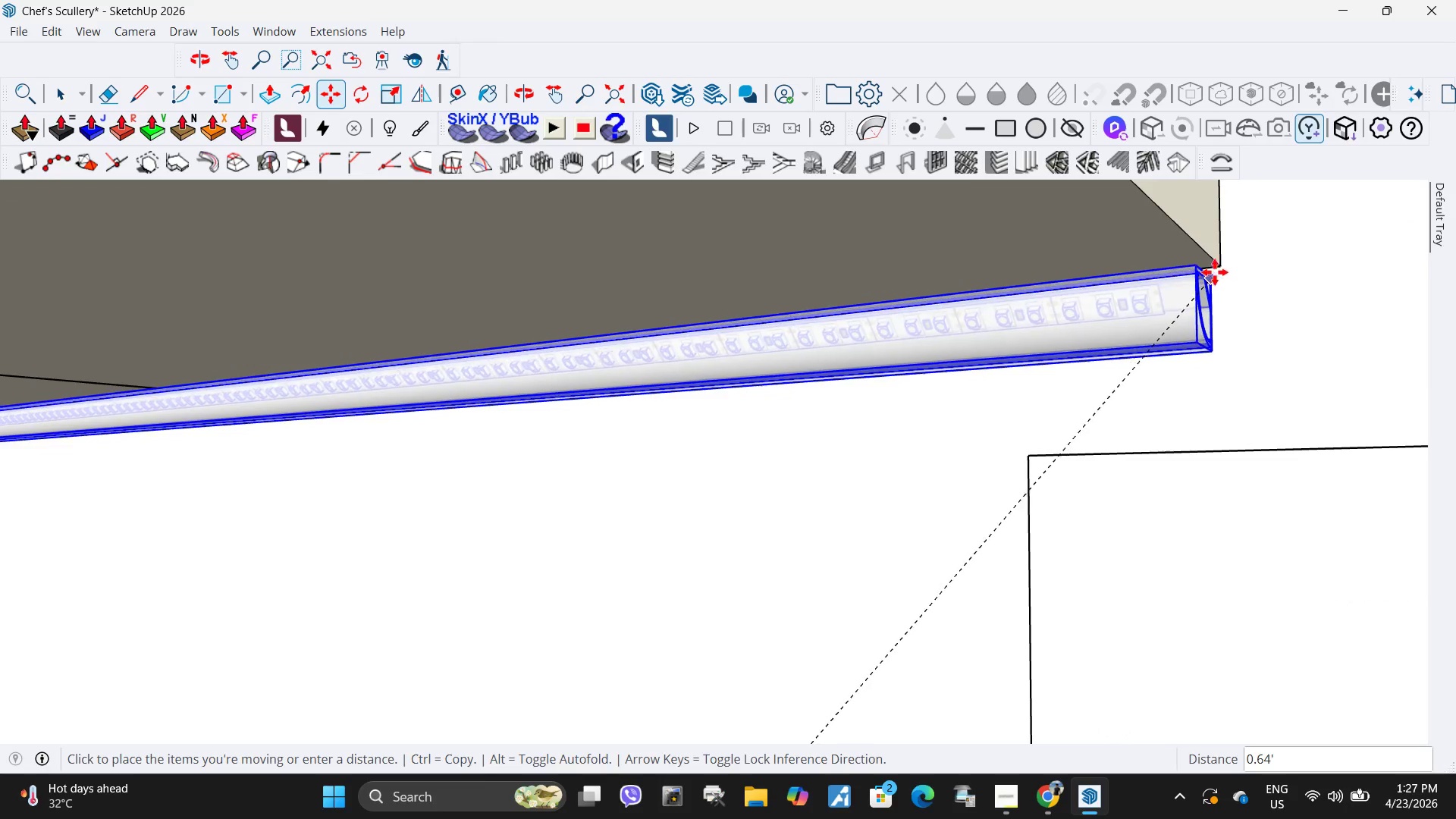 
left_click([1219, 265])
 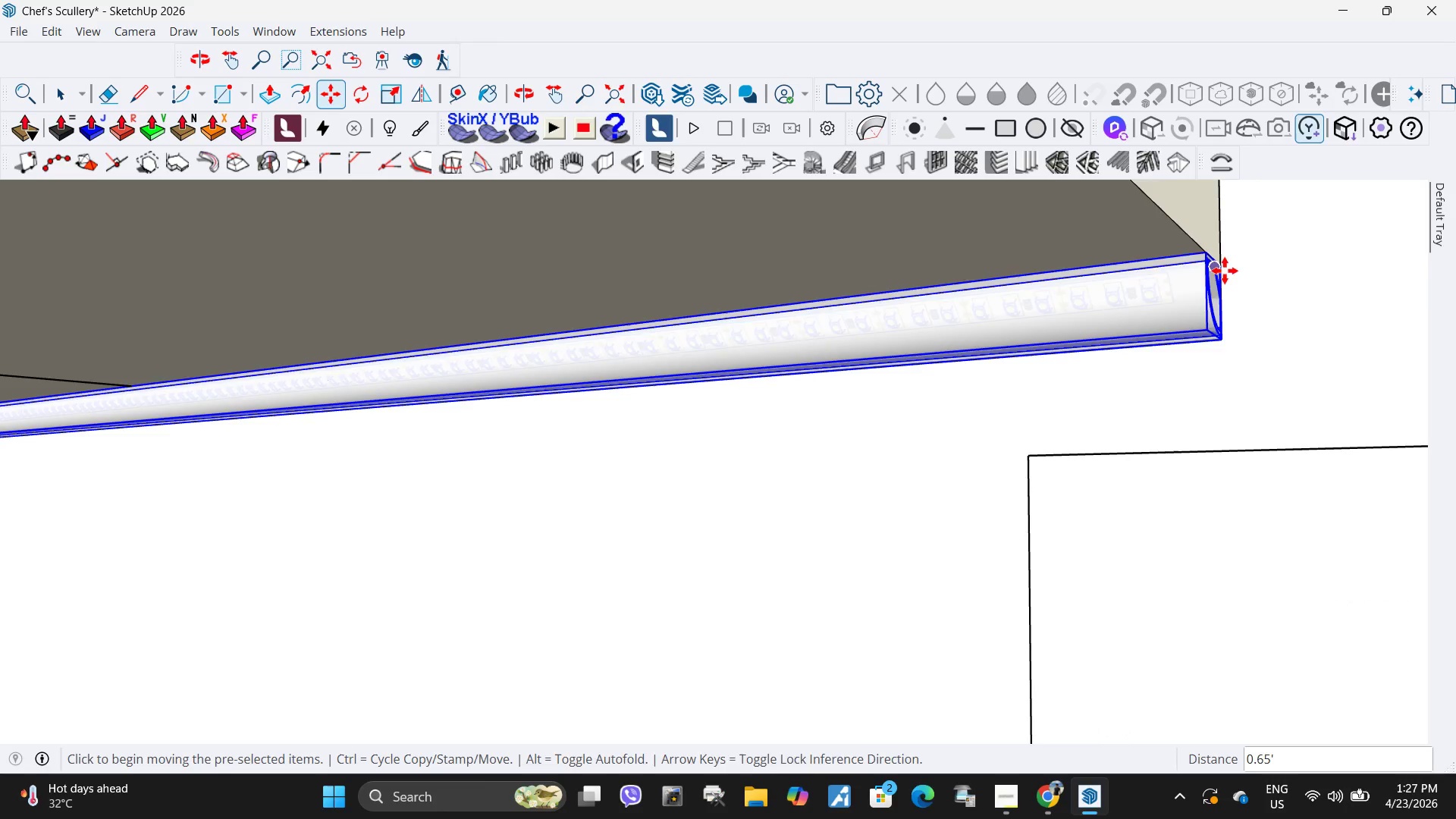 
scroll: coordinate [570, 372], scroll_direction: down, amount: 10.0
 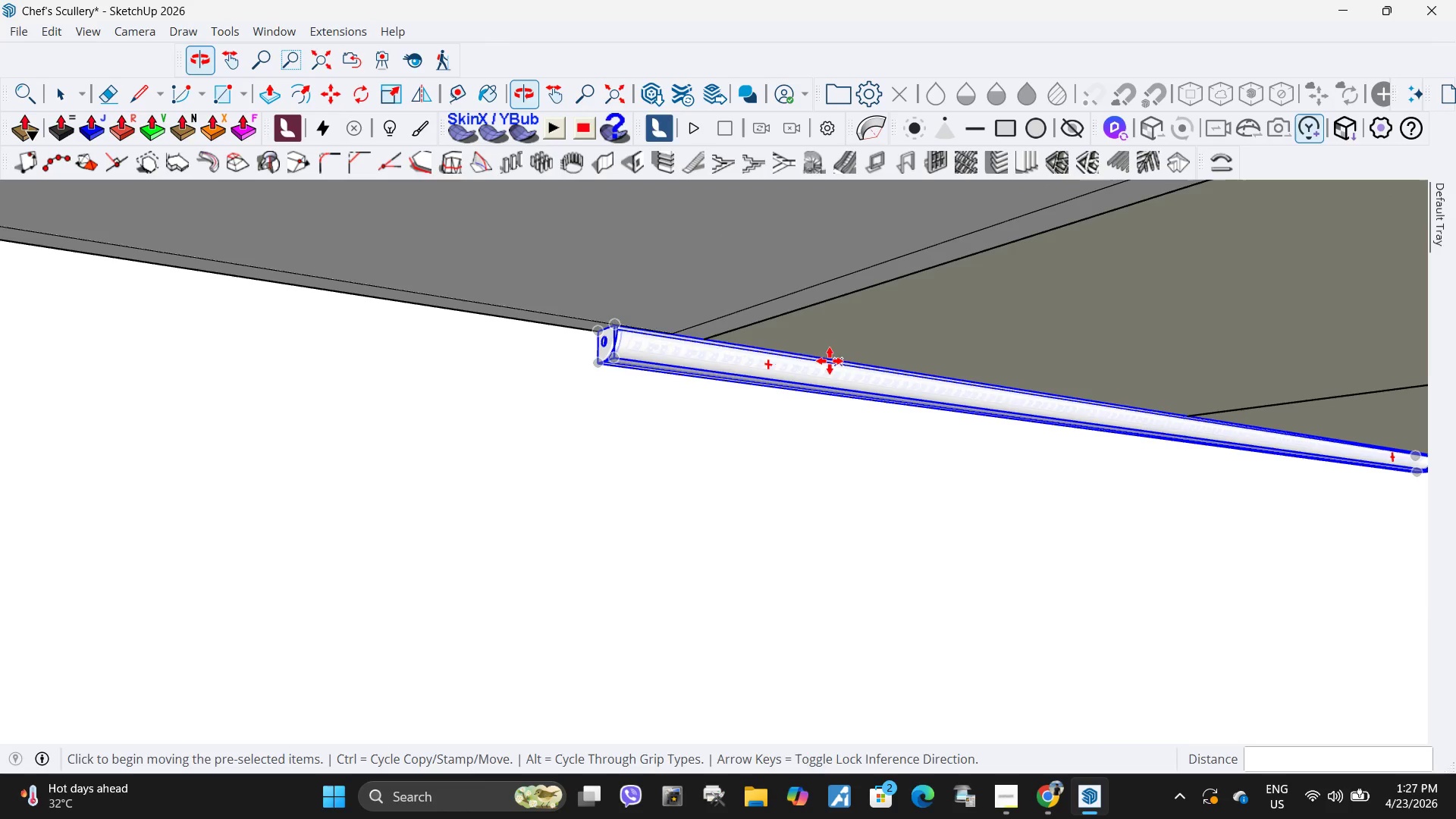 
key(S)
 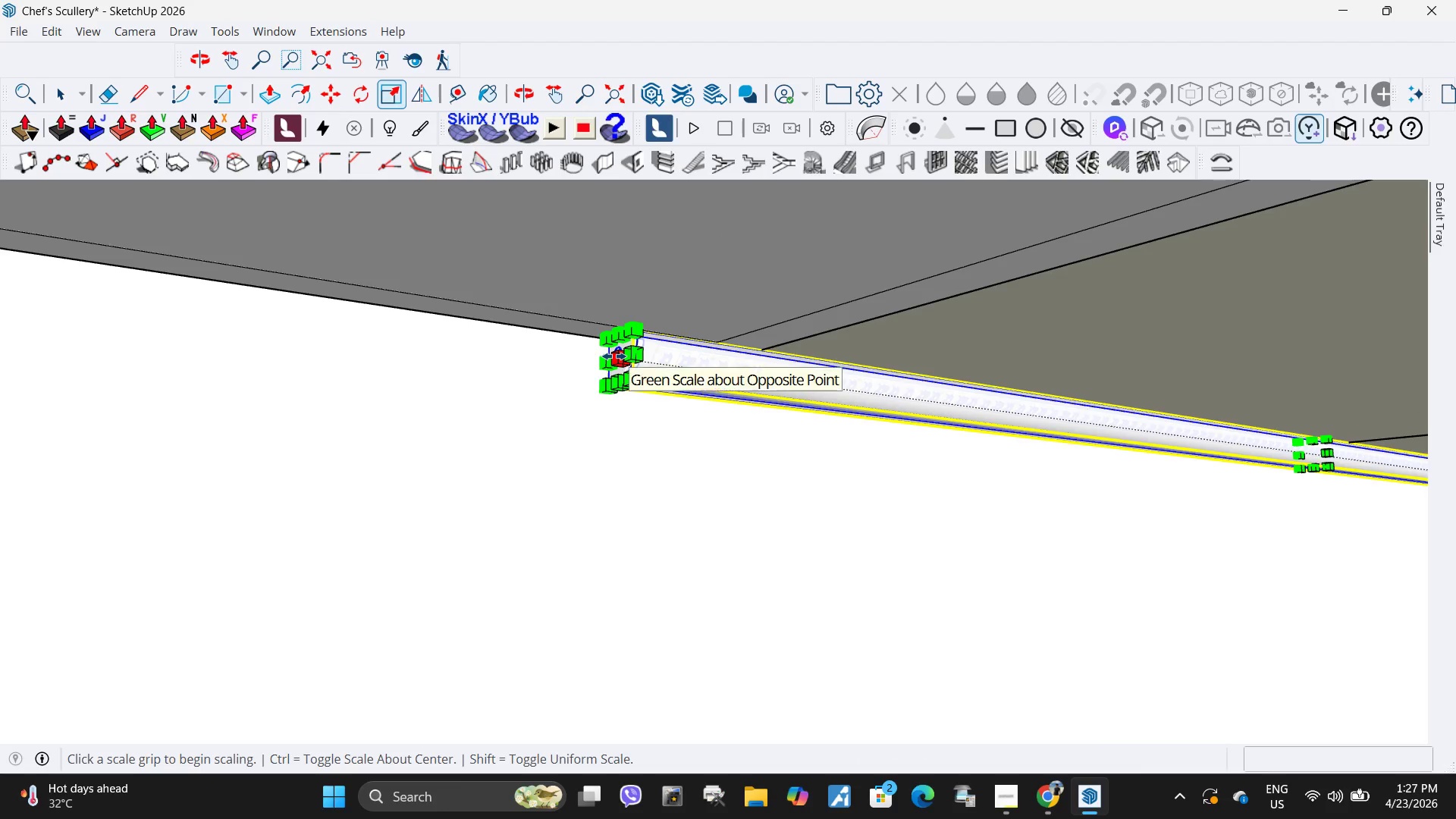 
scroll: coordinate [575, 315], scroll_direction: up, amount: 4.0
 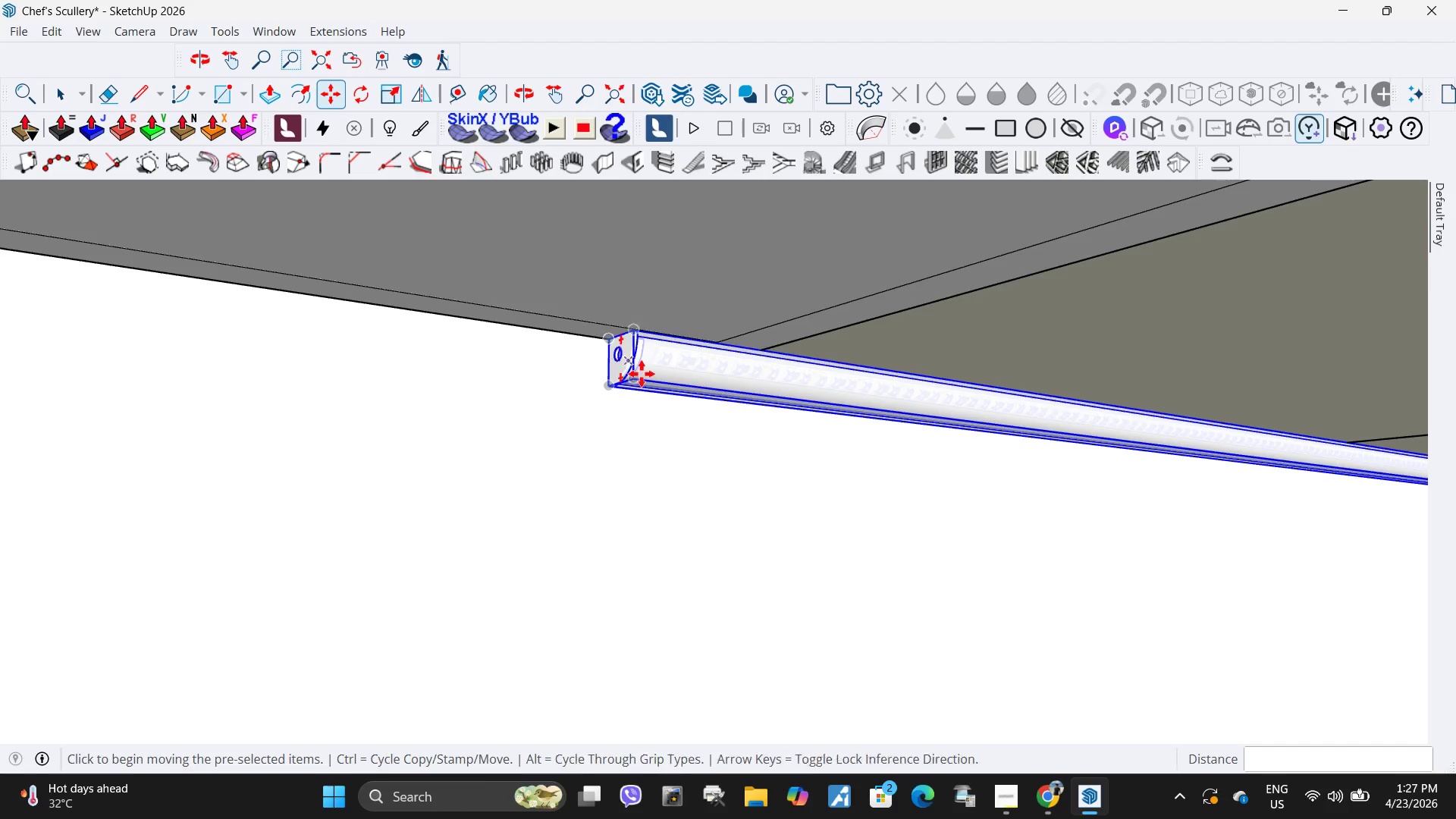 
left_click([614, 356])
 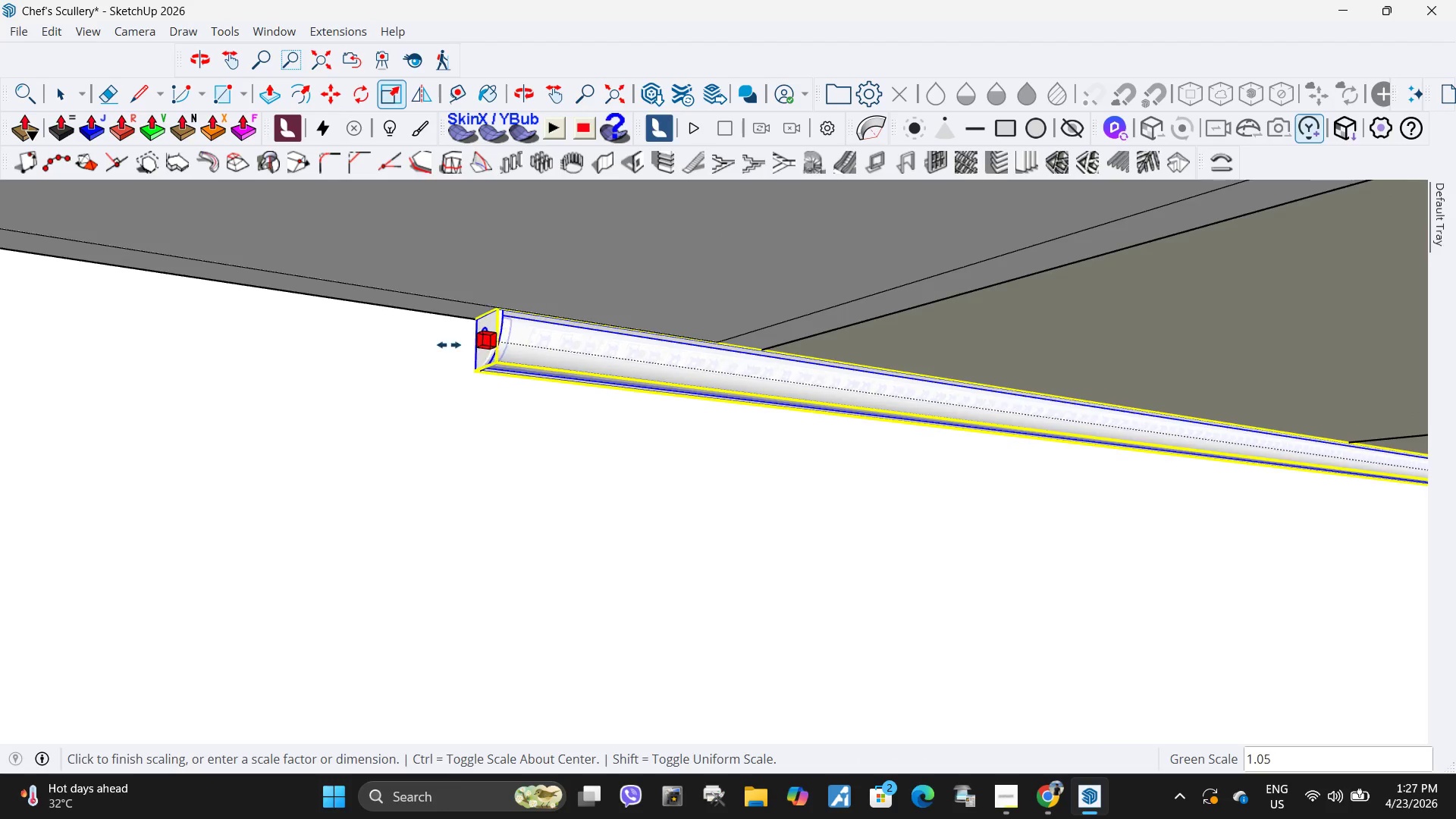 
scroll: coordinate [613, 381], scroll_direction: down, amount: 15.0
 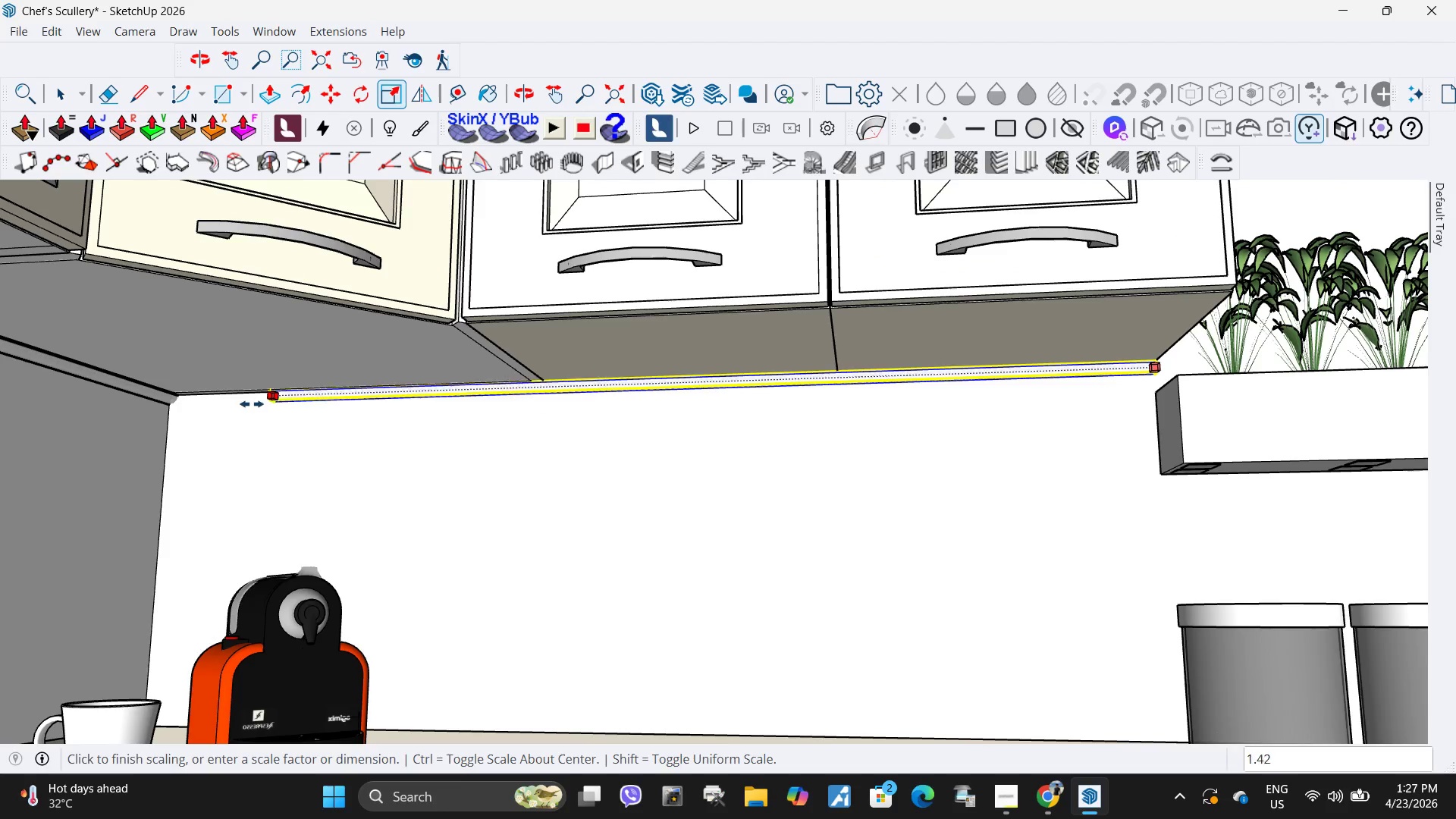 
scroll: coordinate [116, 394], scroll_direction: up, amount: 7.0
 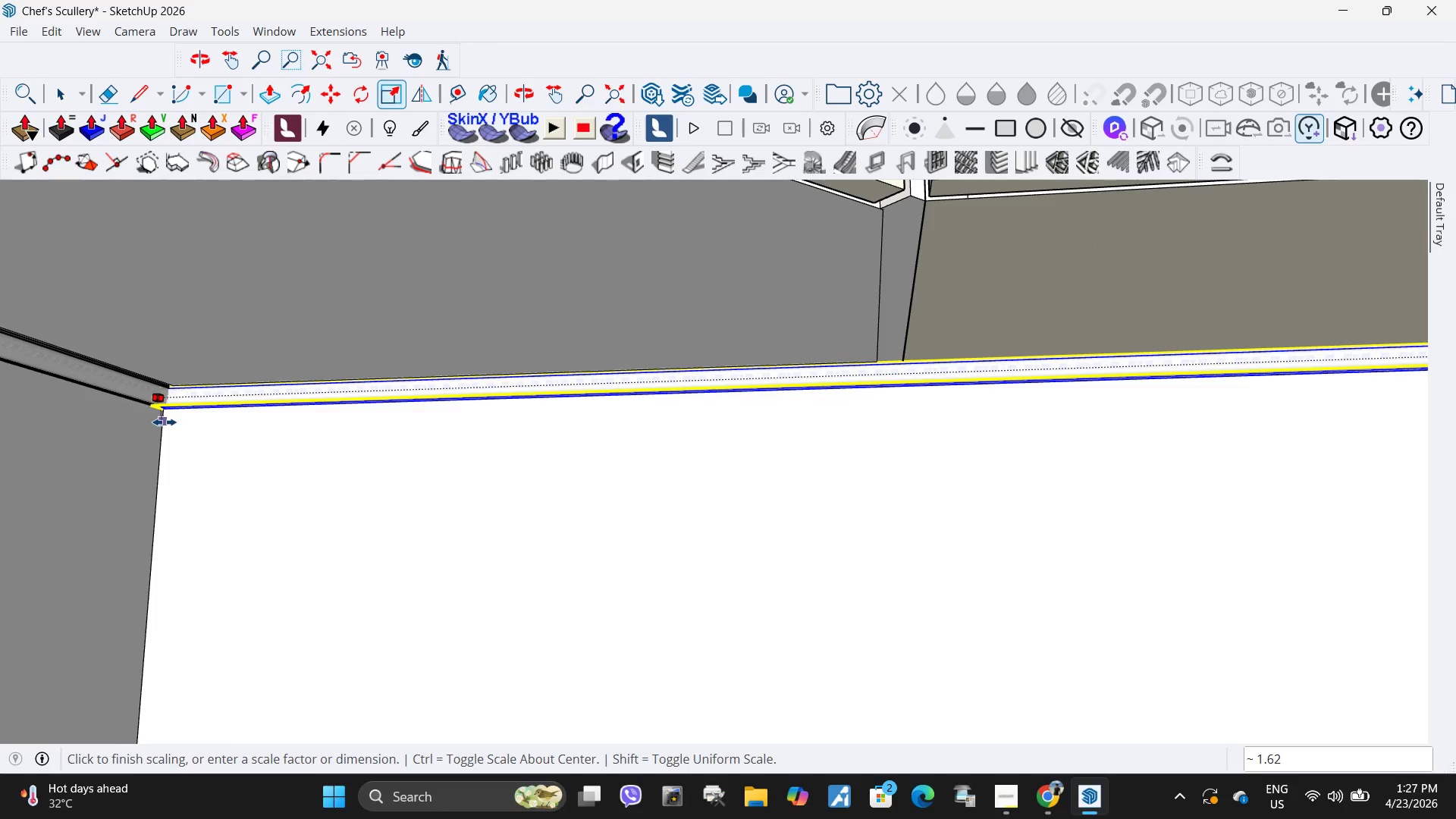 
left_click([165, 422])
 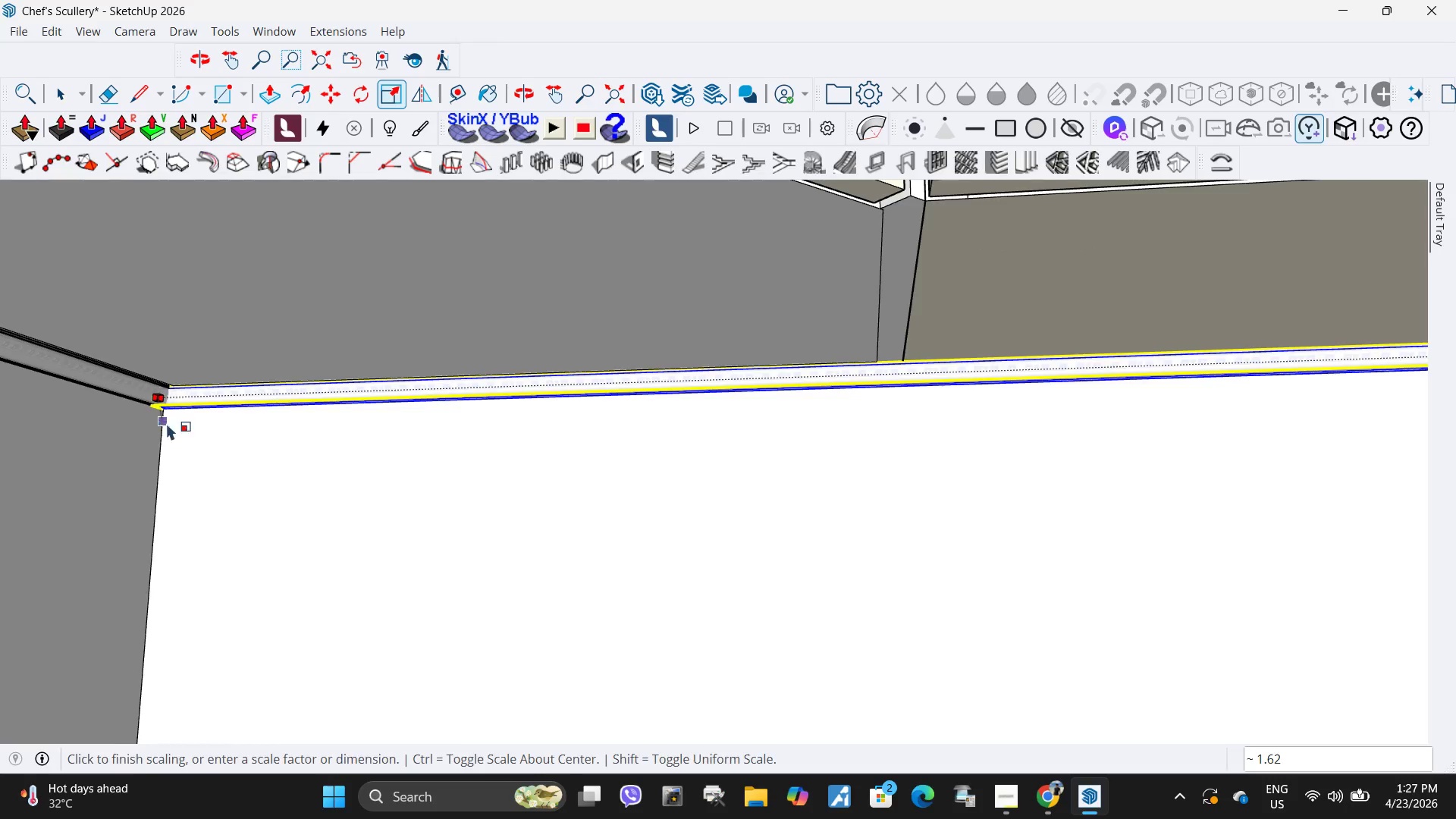 
key(Space)
 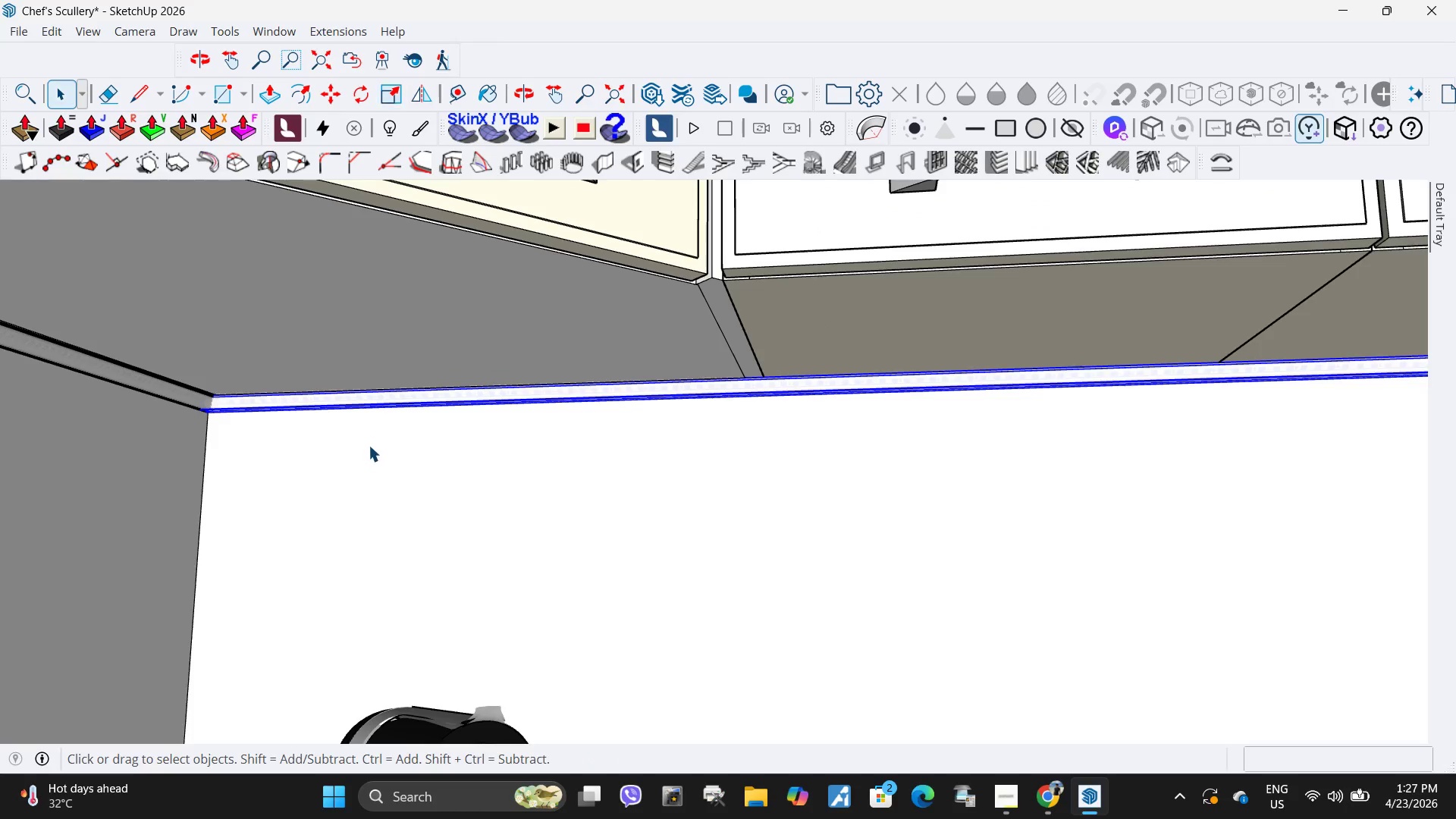 
key(Escape)
 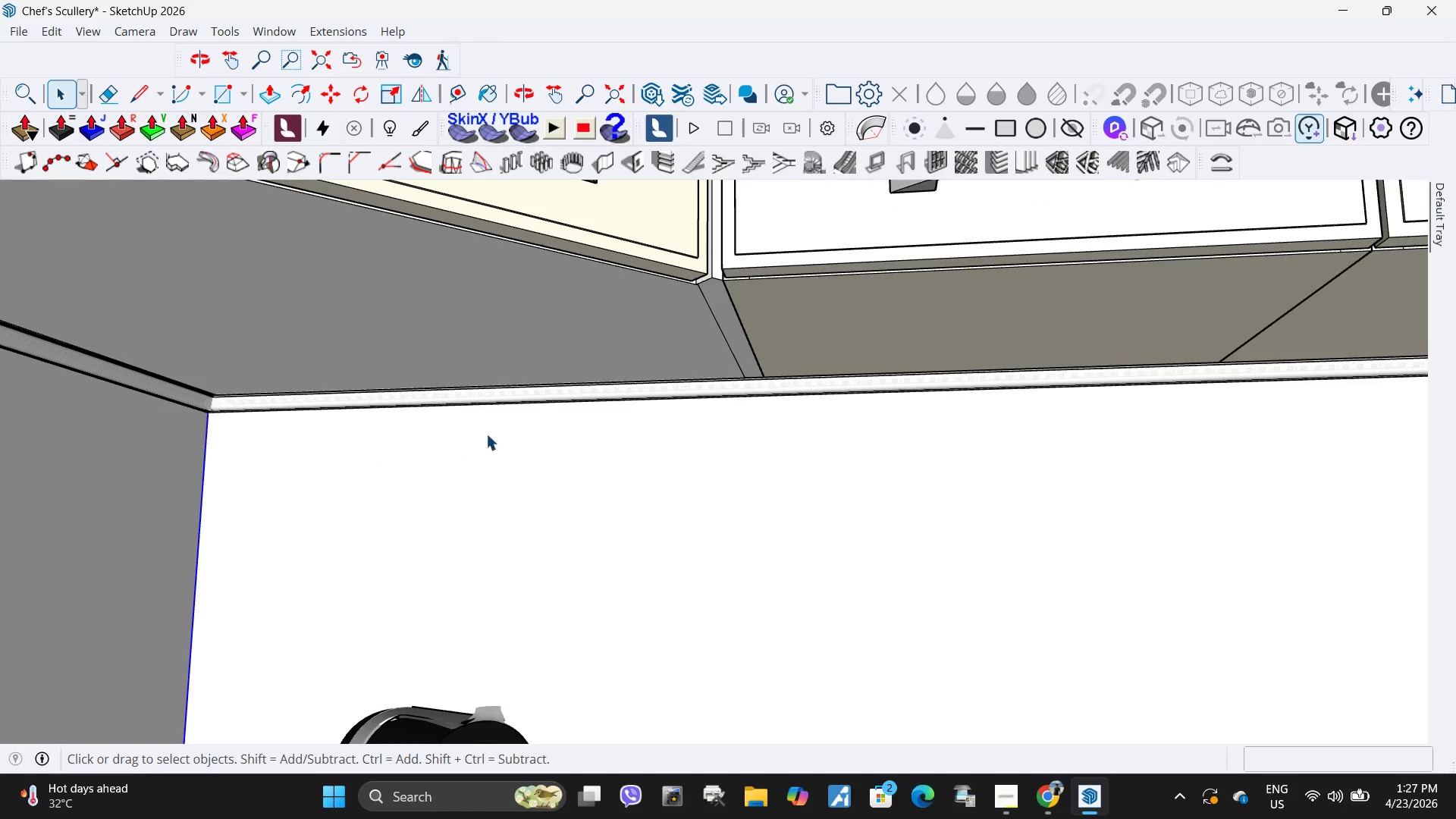 
scroll: coordinate [637, 419], scroll_direction: down, amount: 33.0
 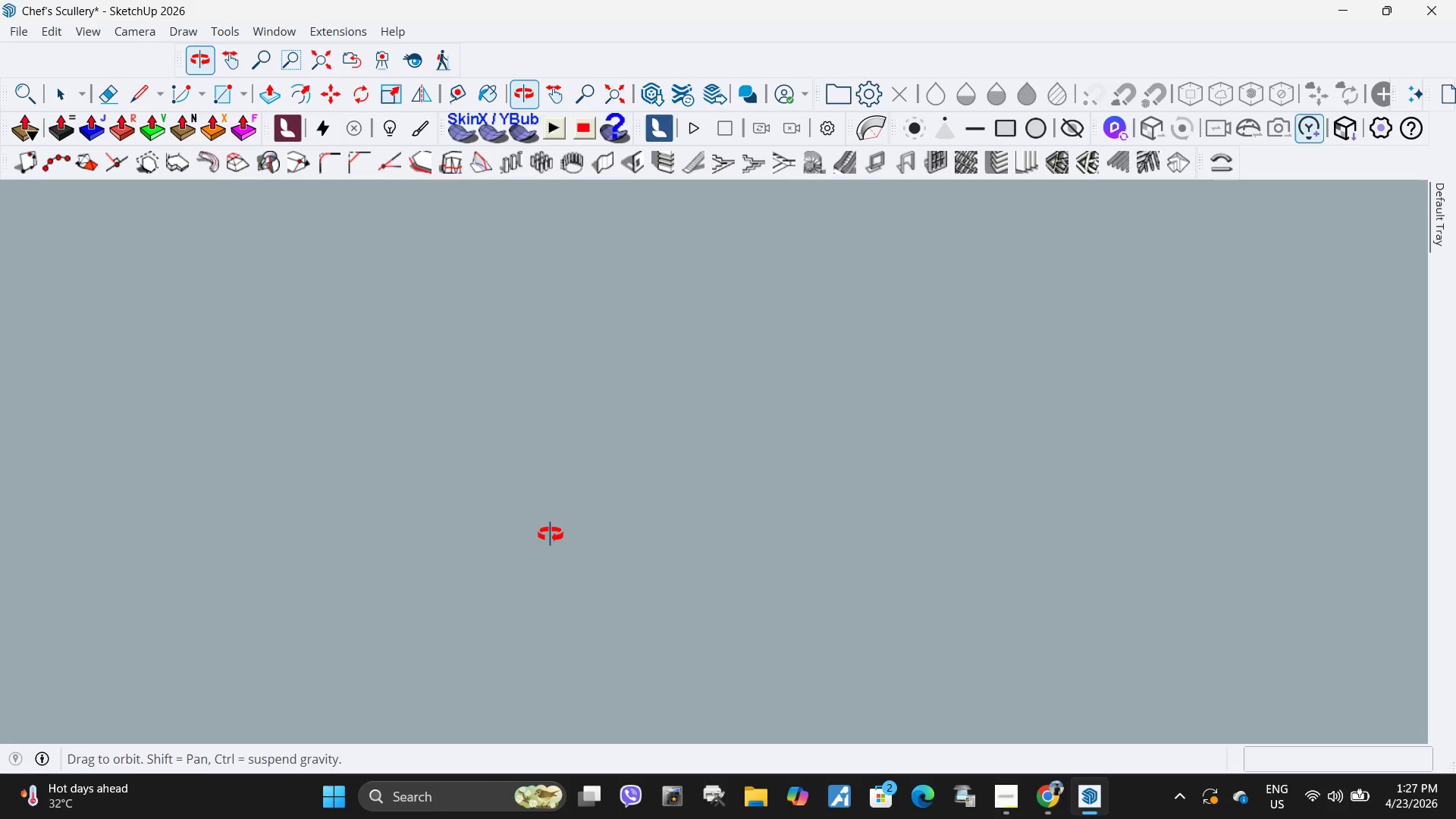 
key(H)
 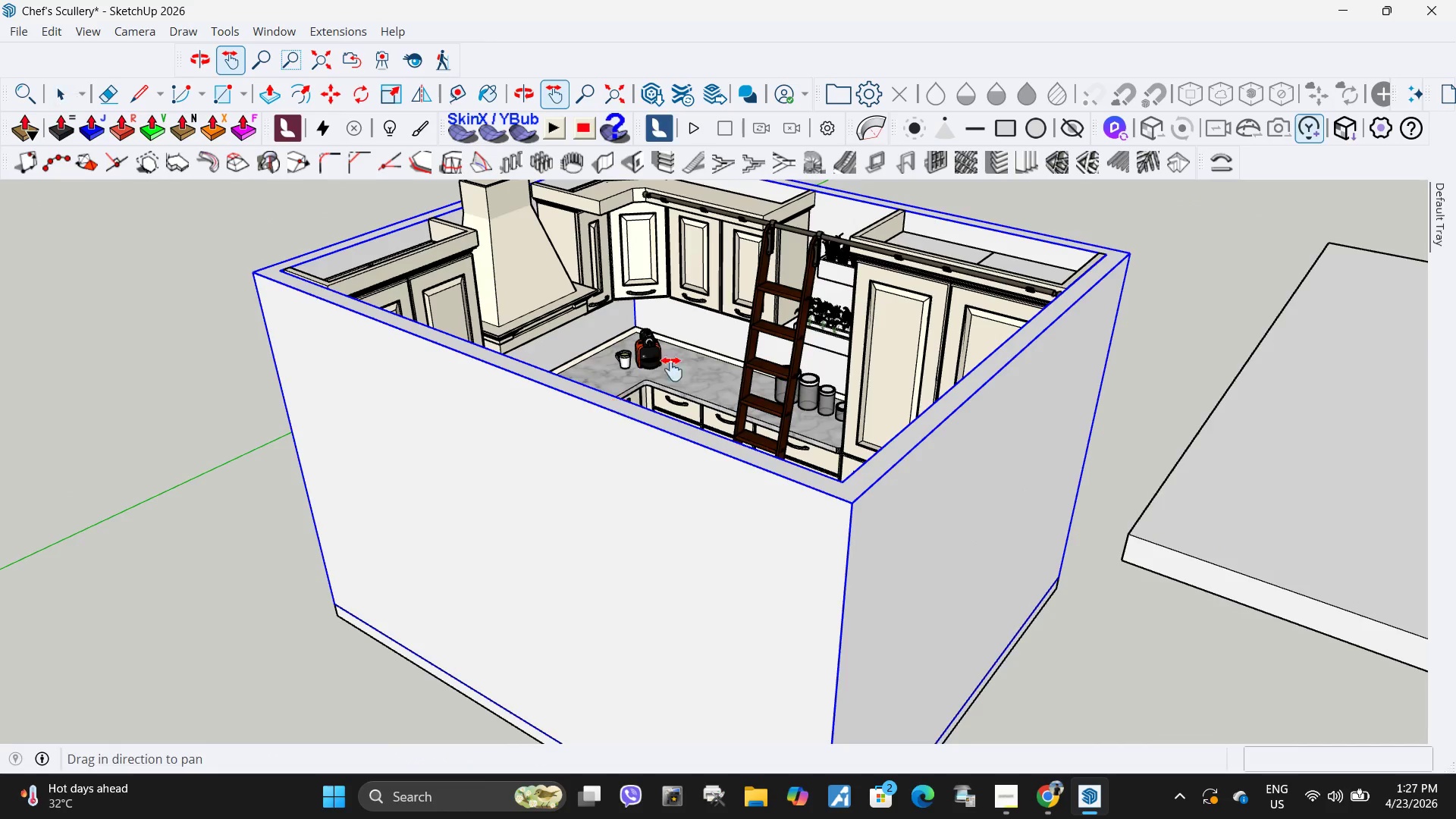 
left_click_drag(start_coordinate=[691, 349], to_coordinate=[659, 501])
 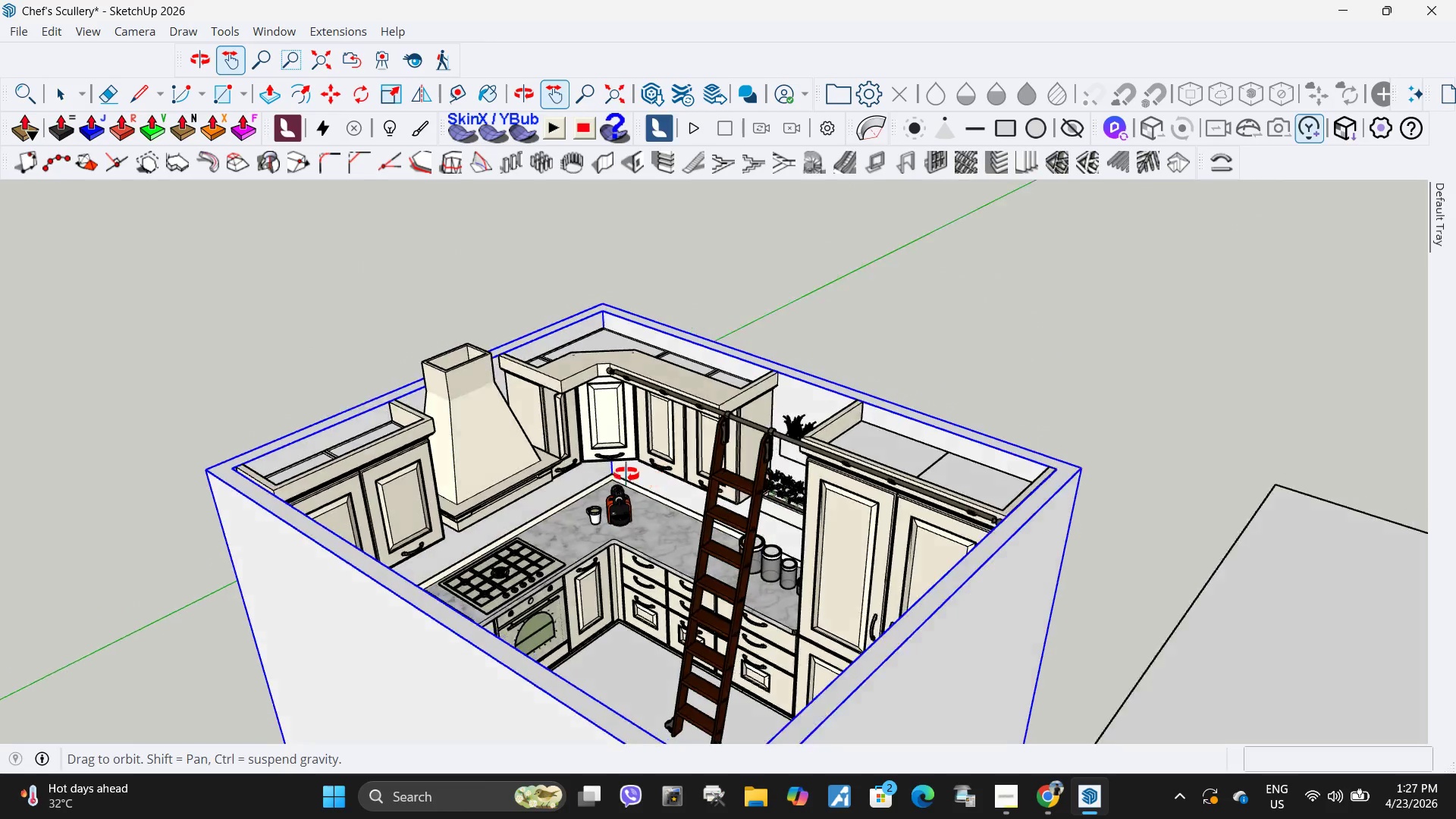 
scroll: coordinate [548, 430], scroll_direction: down, amount: 95.0
 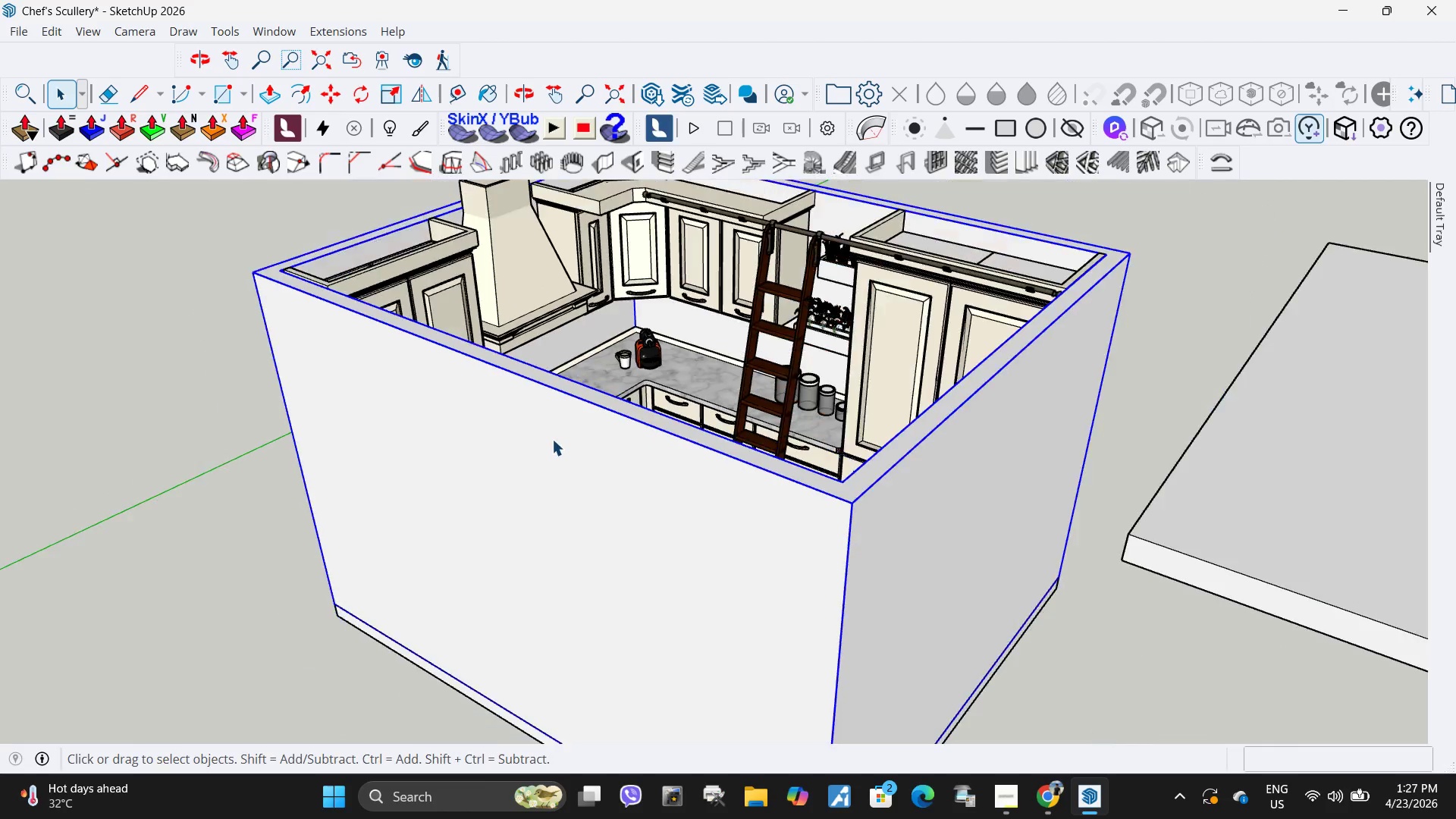 
key(Space)
 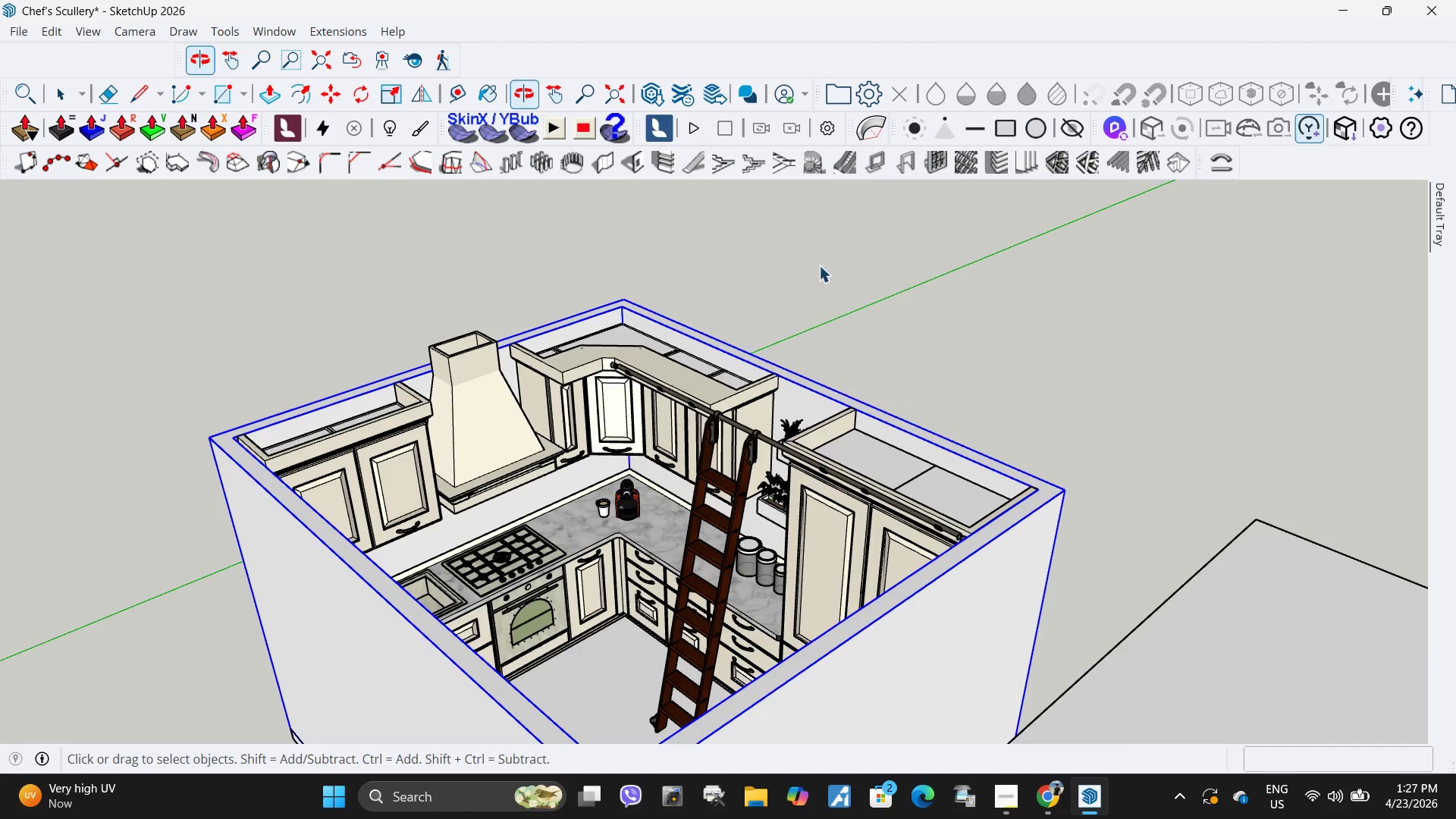 
left_click([840, 256])
 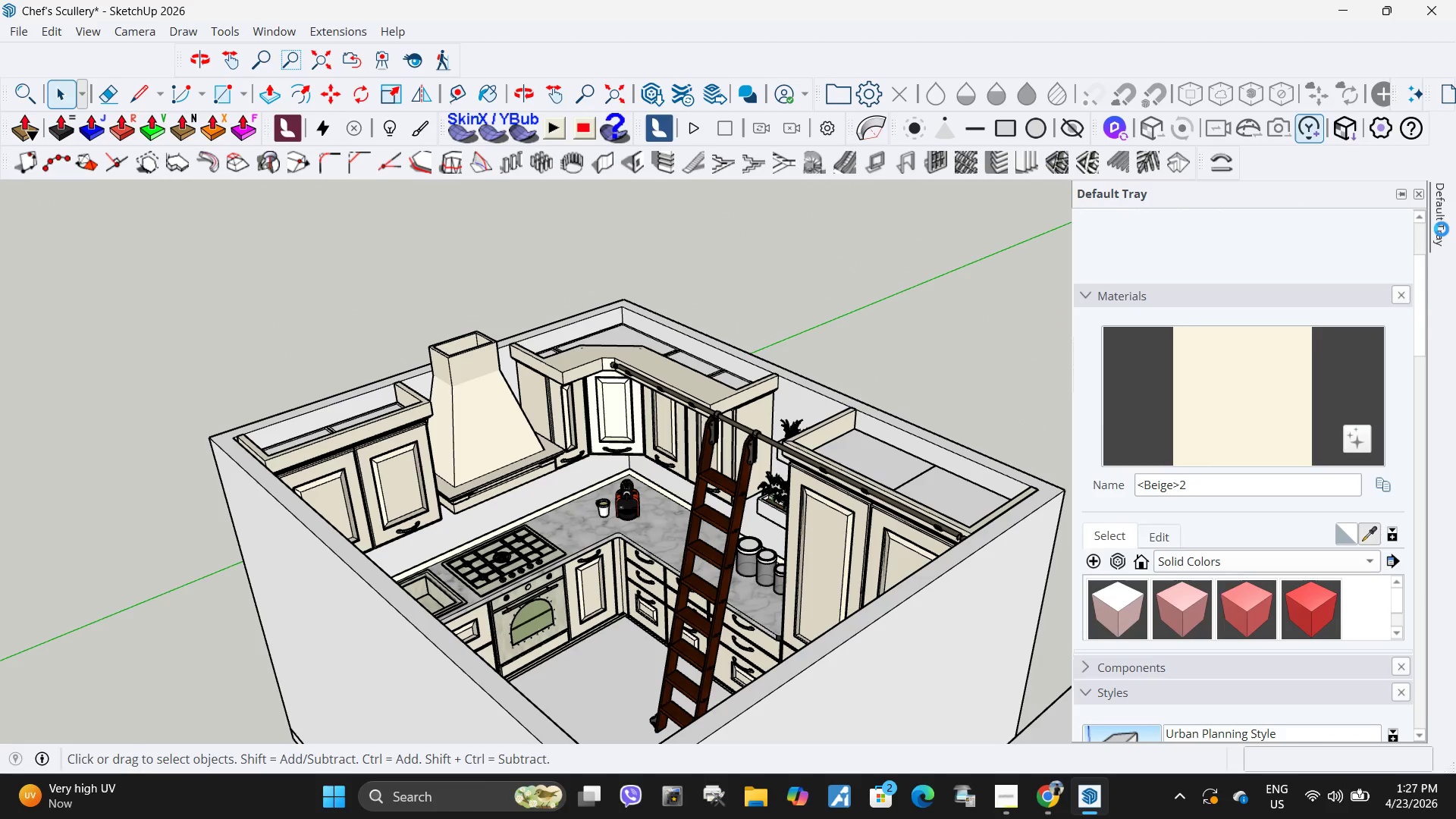 
scroll: coordinate [1164, 463], scroll_direction: down, amount: 19.0
 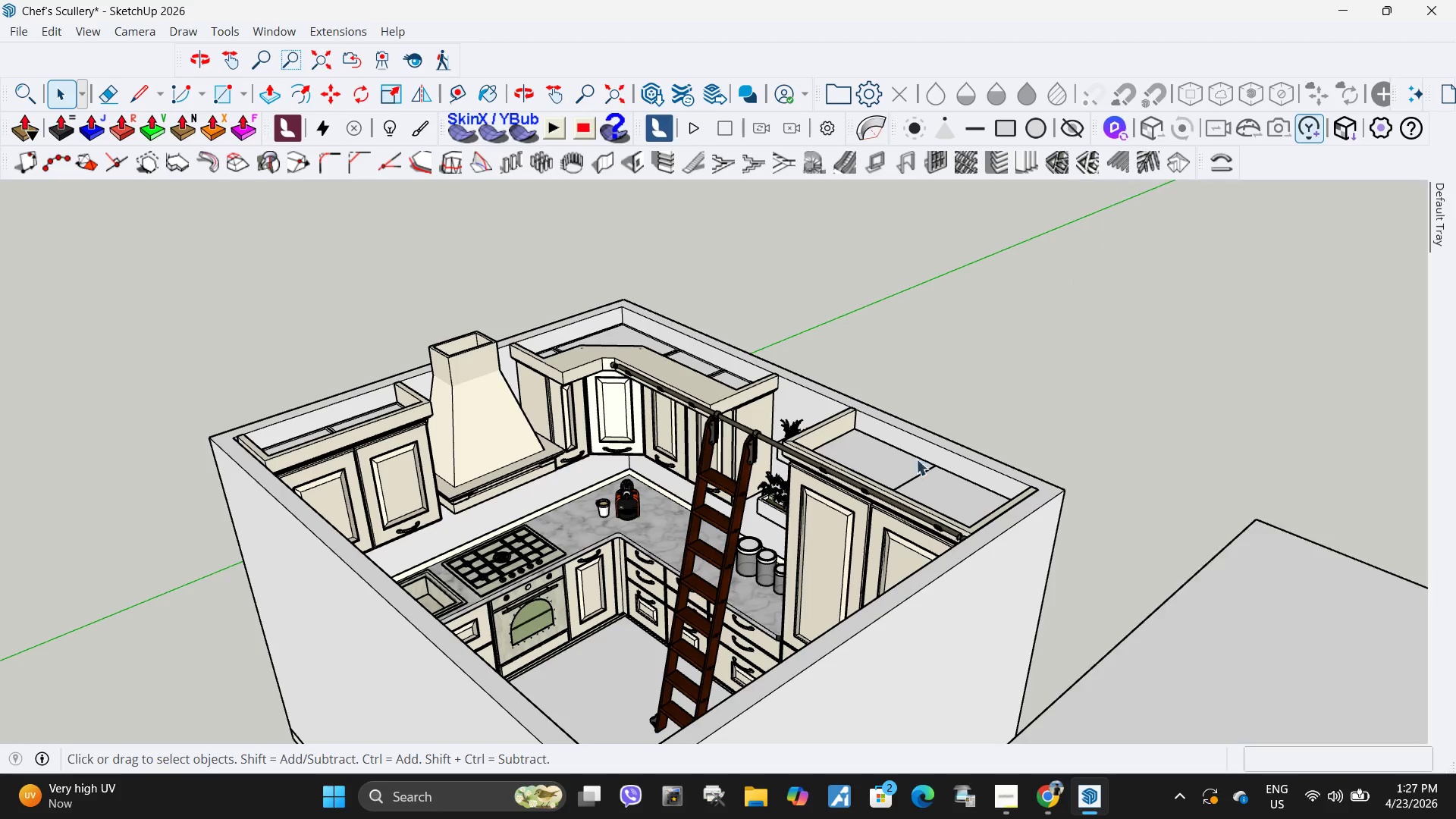 
scroll: coordinate [559, 553], scroll_direction: up, amount: 13.0
 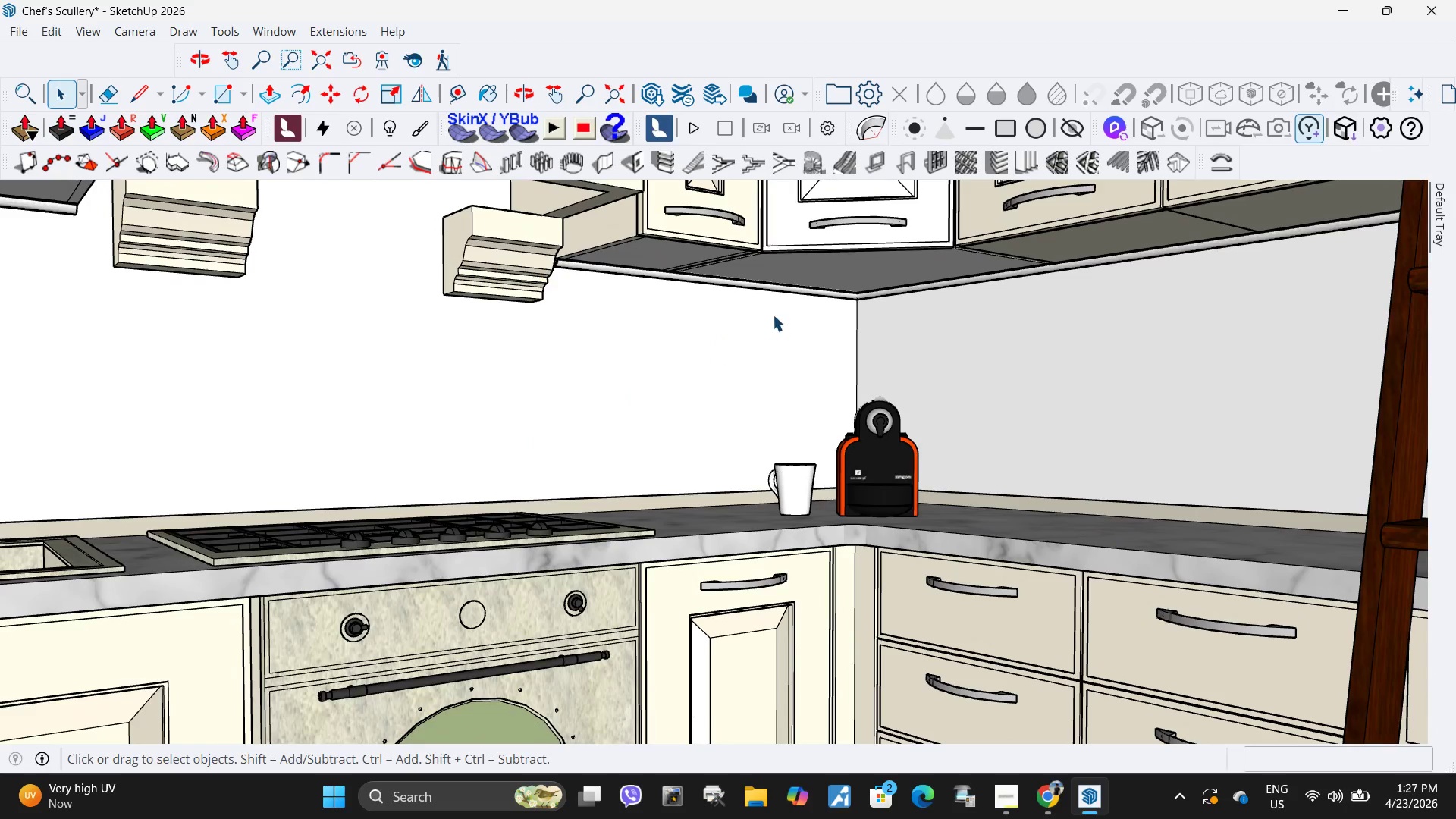 
left_click([809, 292])
 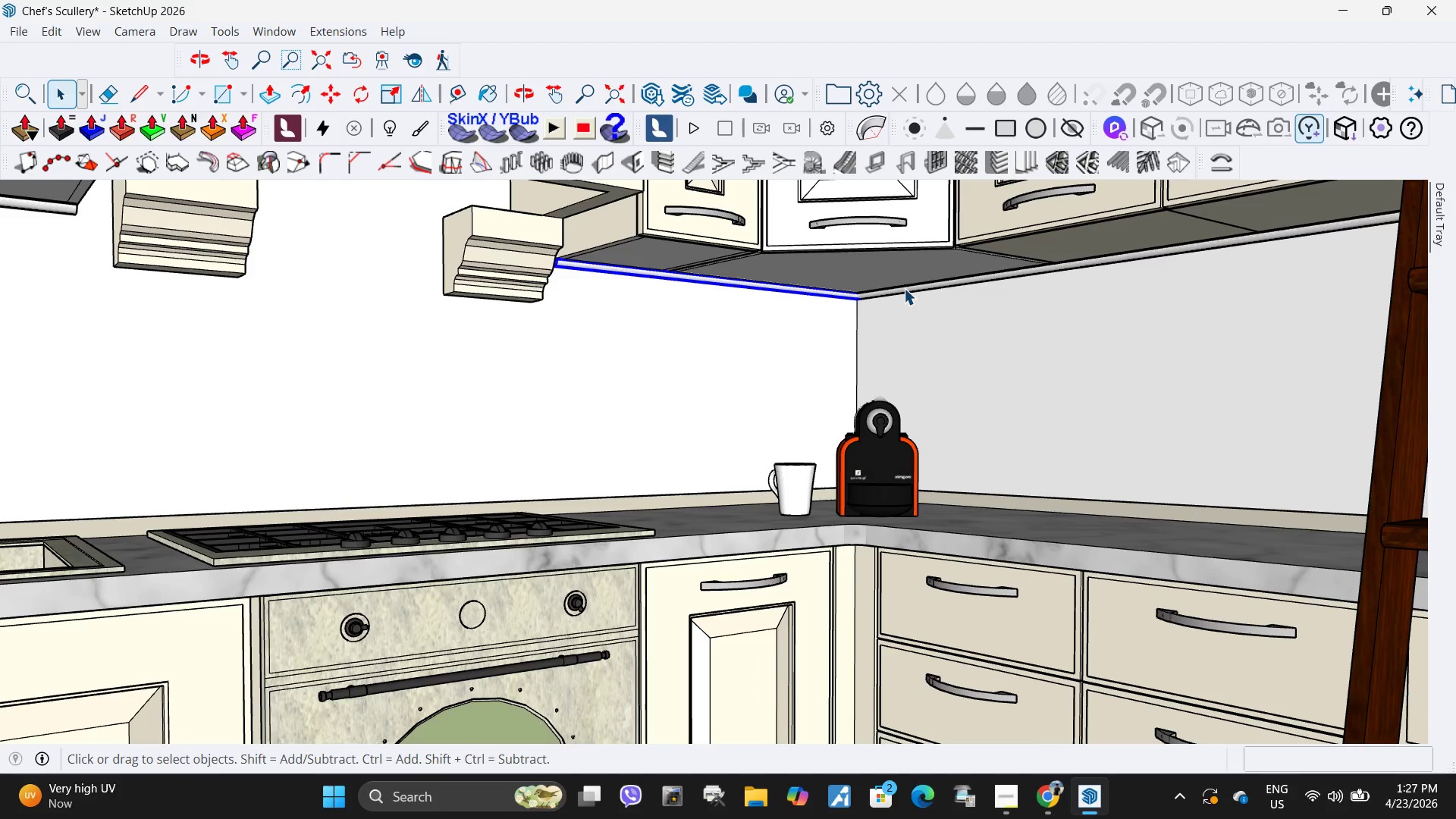 
hold_key(key=ControlLeft, duration=0.44)
left_click([908, 290])
 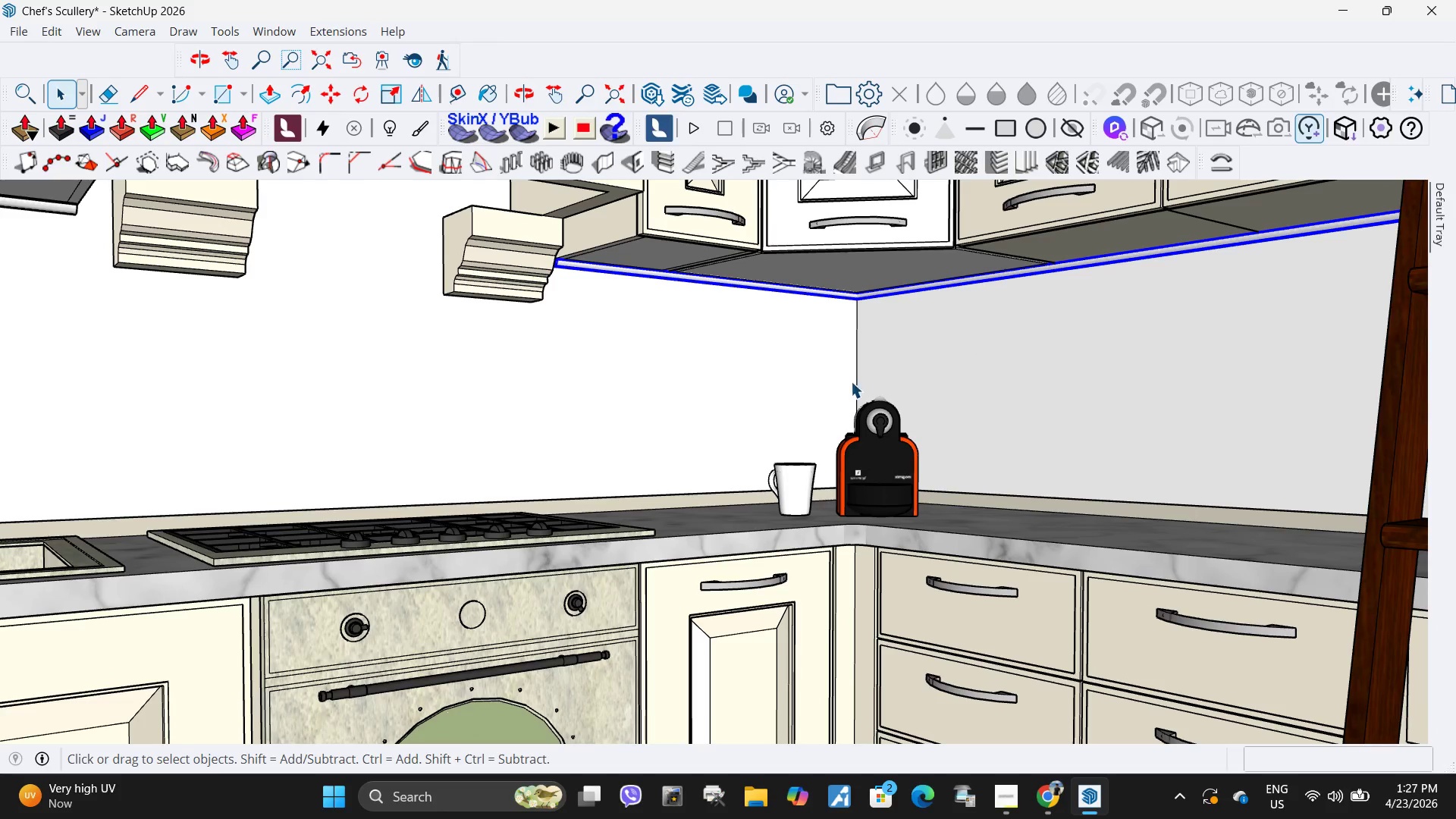 
key(H)
 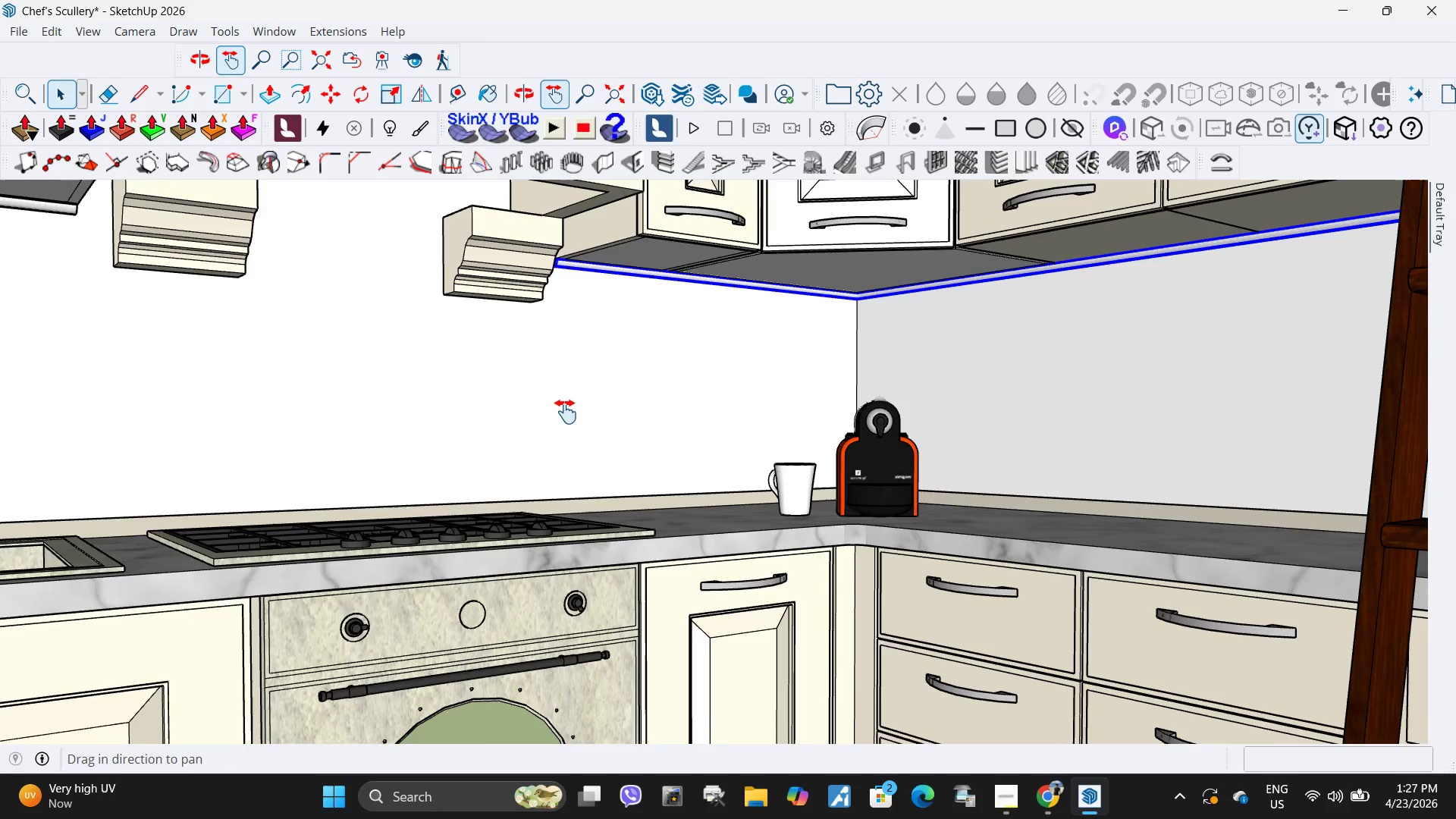 
left_click_drag(start_coordinate=[563, 413], to_coordinate=[1014, 510])
 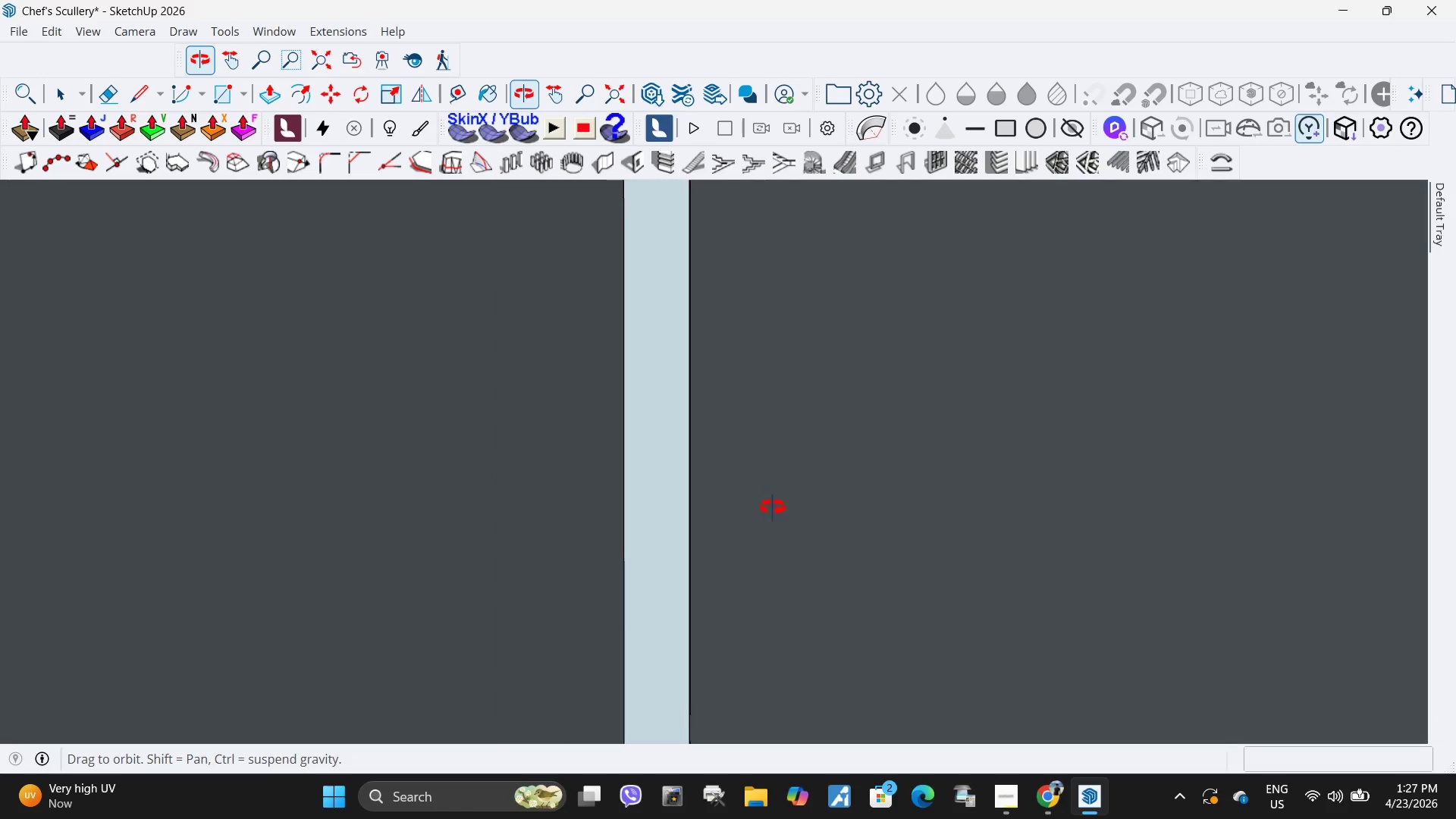 
left_click_drag(start_coordinate=[914, 482], to_coordinate=[224, 413])
 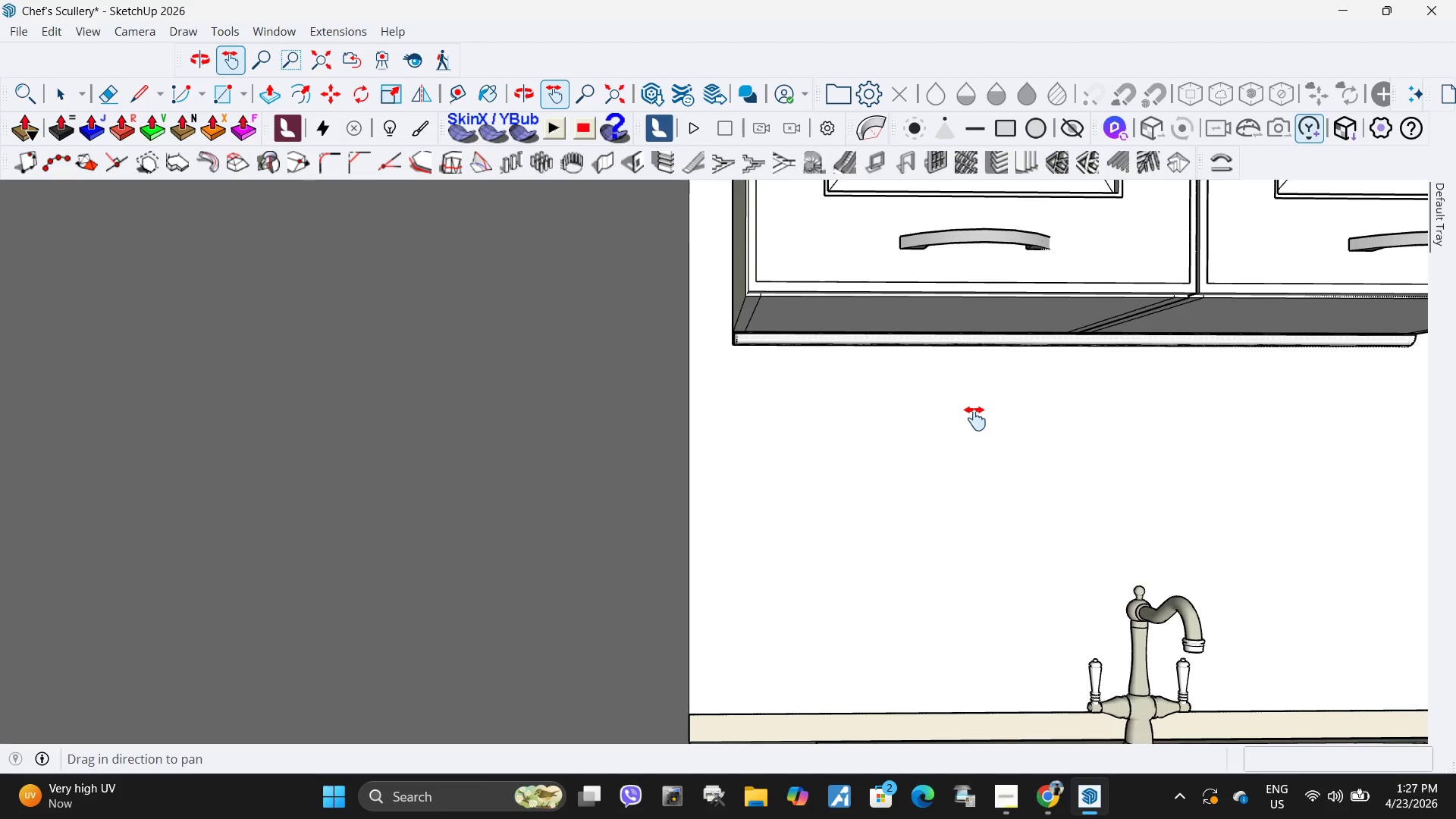 
left_click_drag(start_coordinate=[972, 419], to_coordinate=[689, 419])
 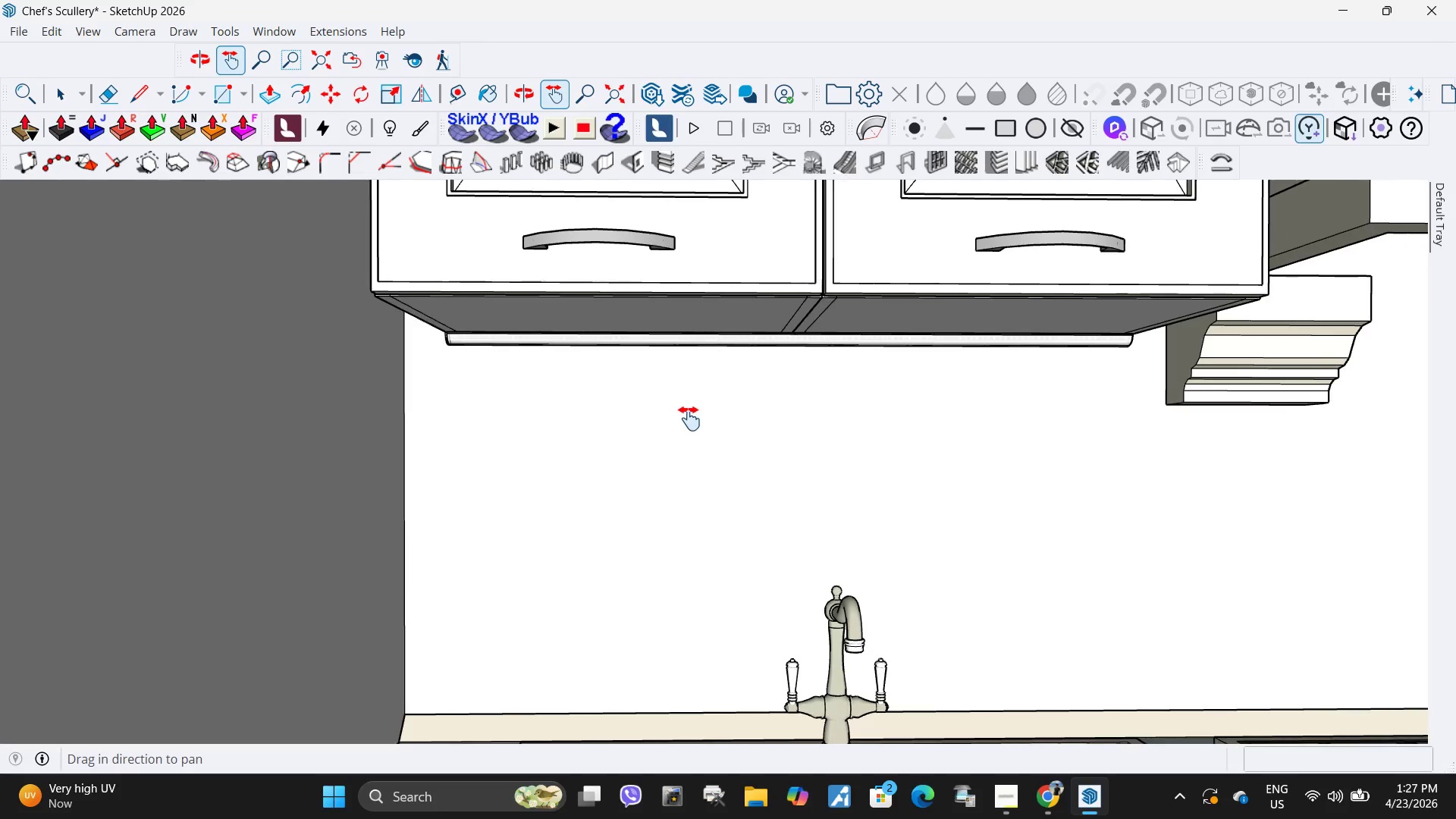 
key(Space)
 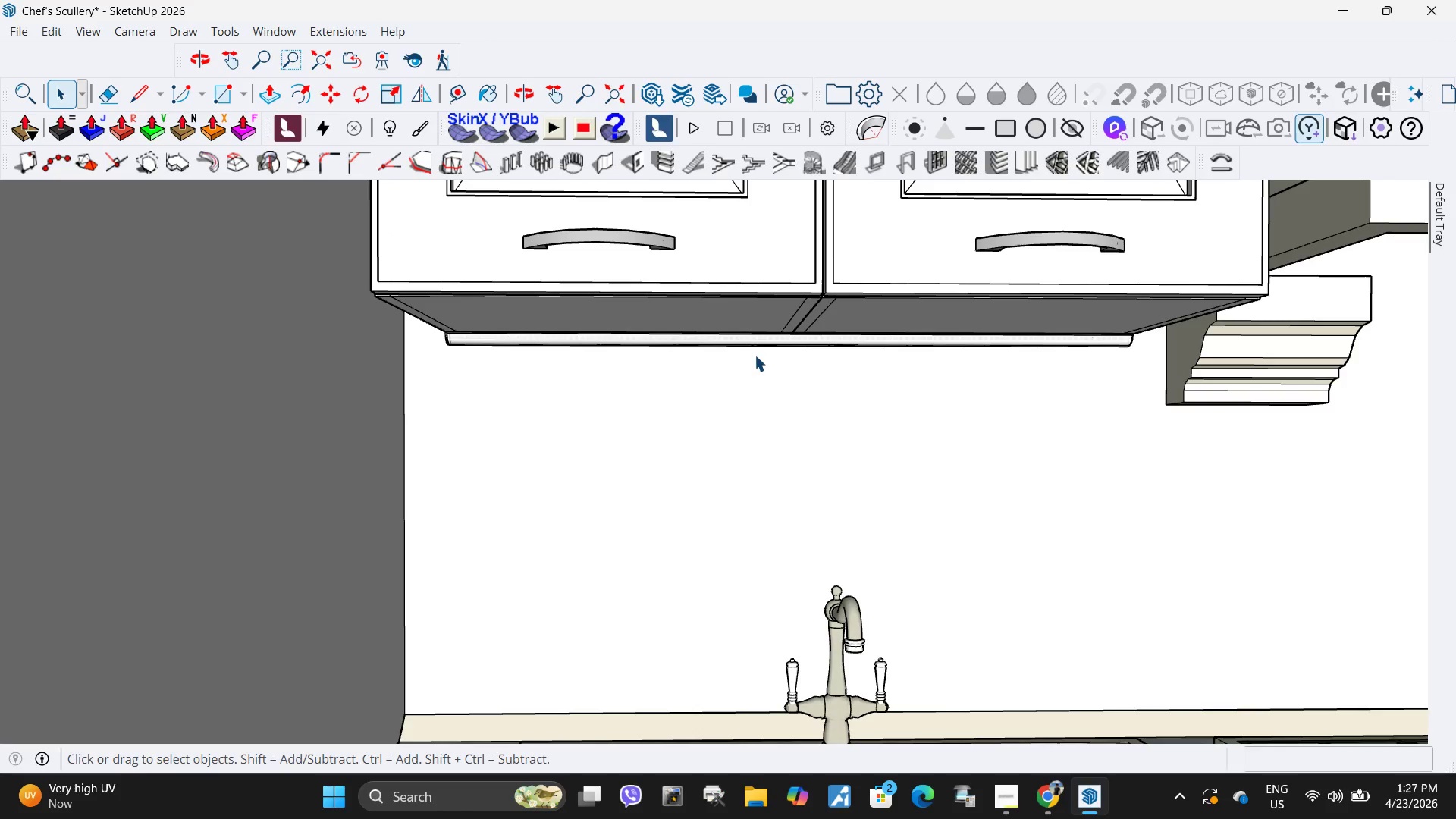 
hold_key(key=ControlLeft, duration=0.34)
left_click([755, 340])
 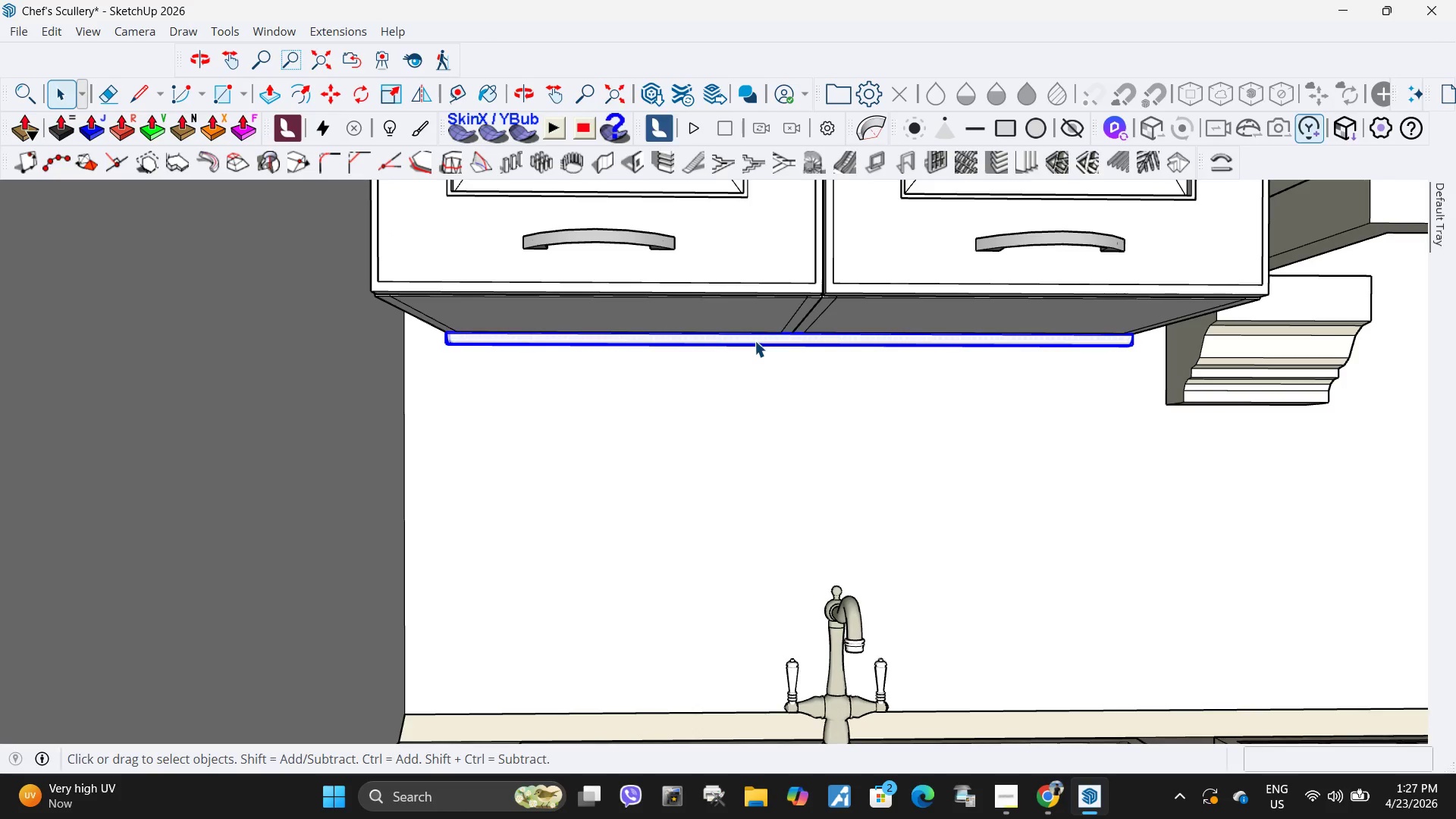 
right_click([755, 340])
 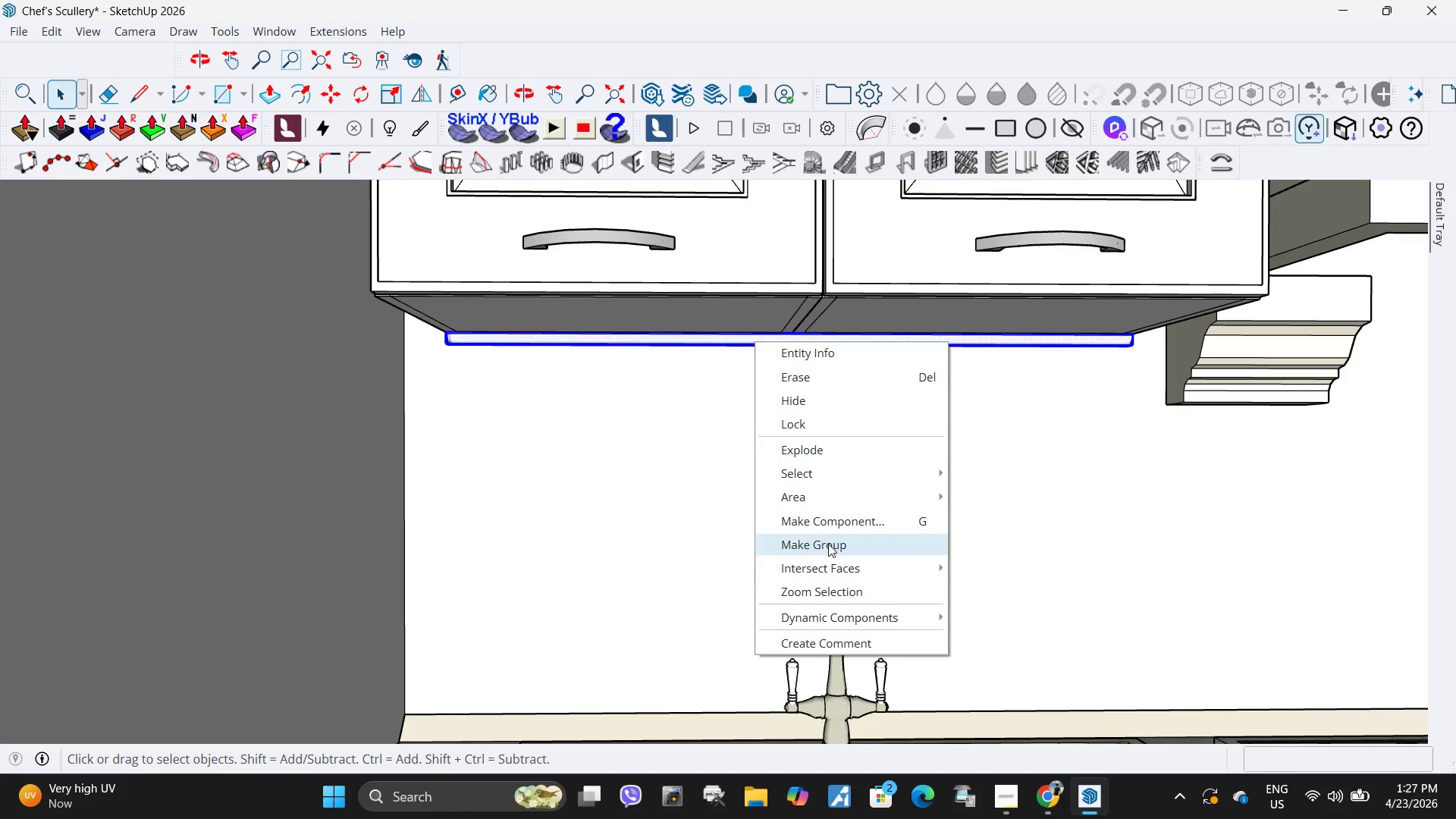 
left_click([828, 544])
 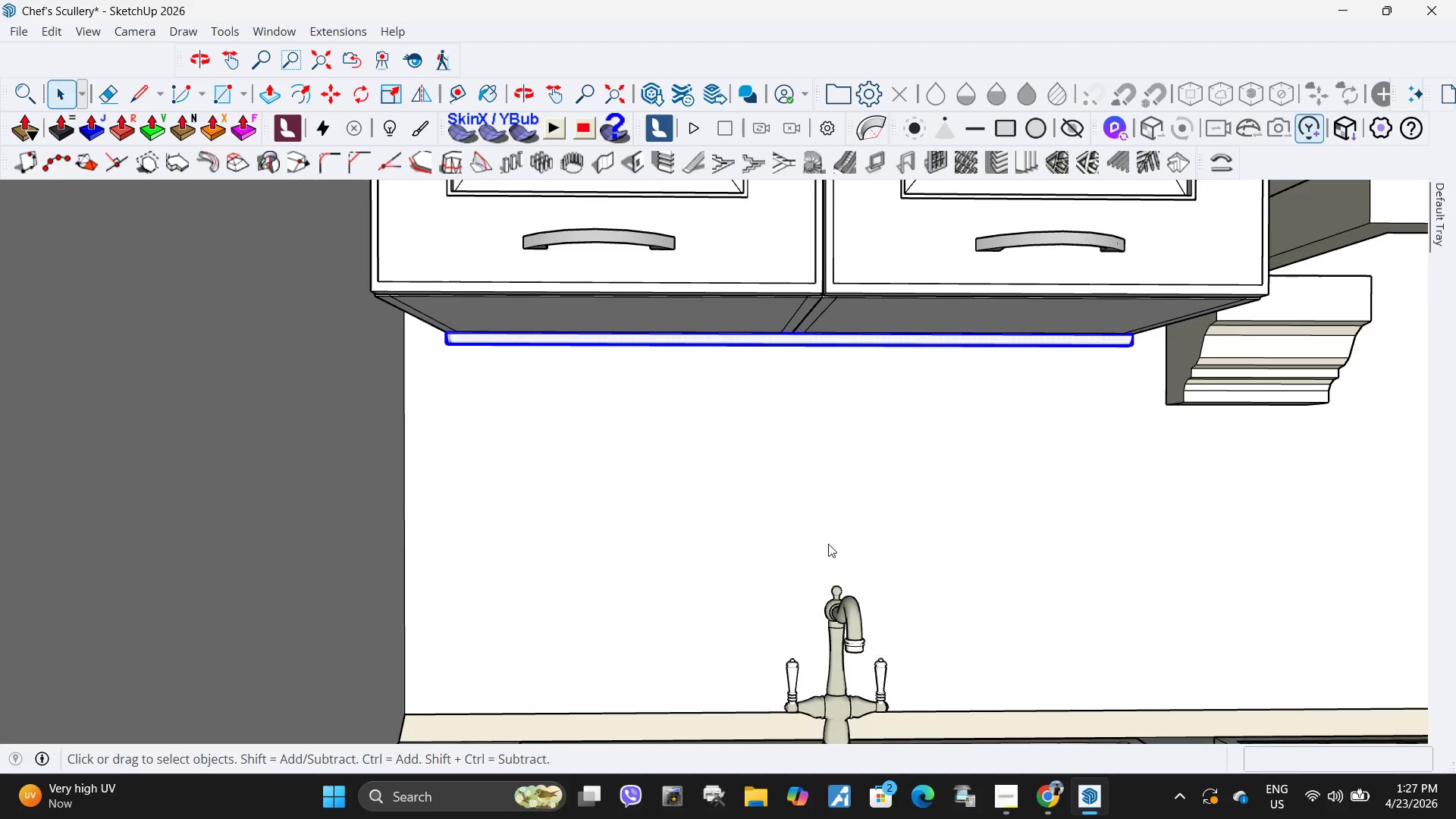 
key(H)
 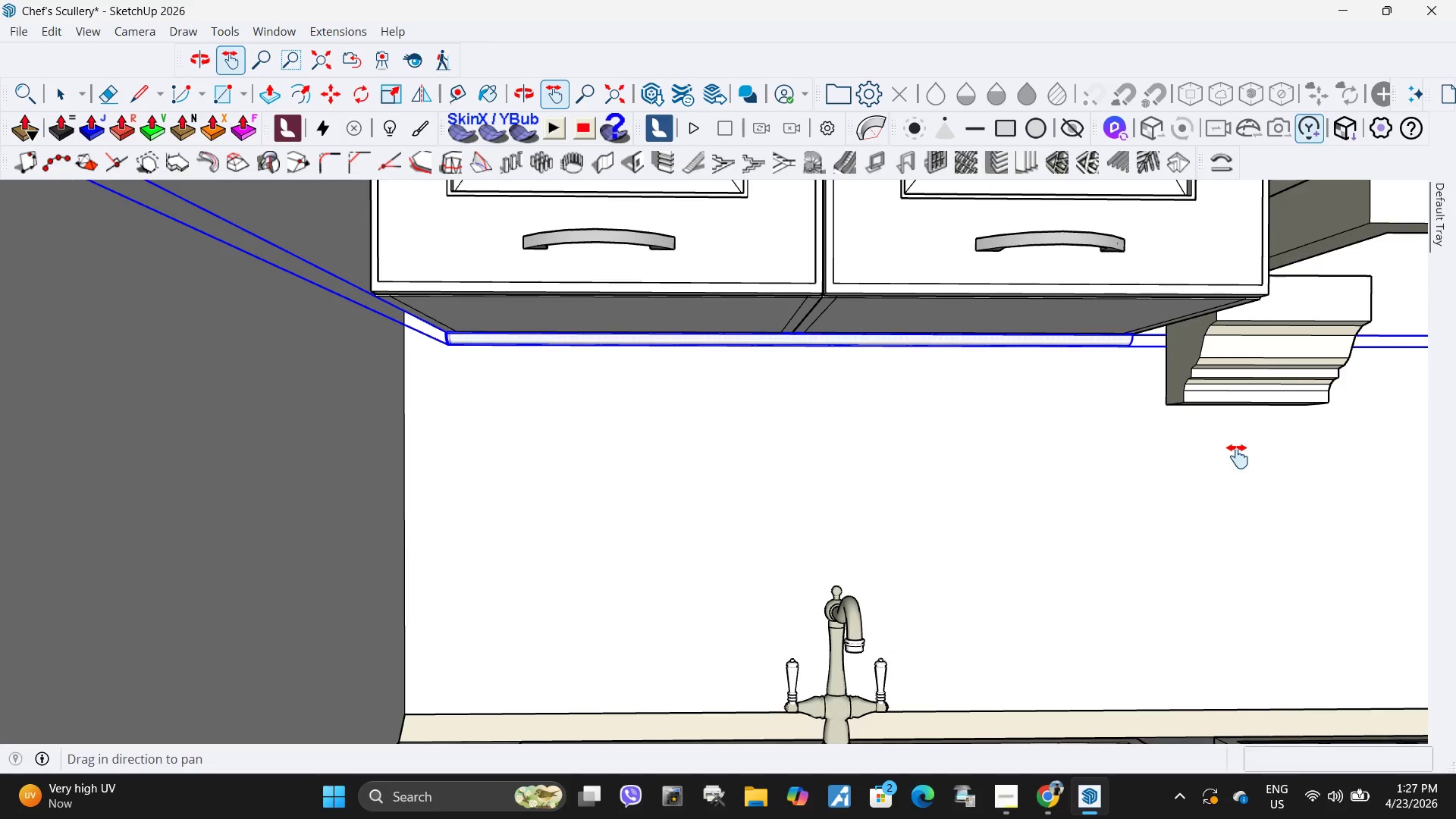 
left_click_drag(start_coordinate=[1238, 457], to_coordinate=[476, 525])
 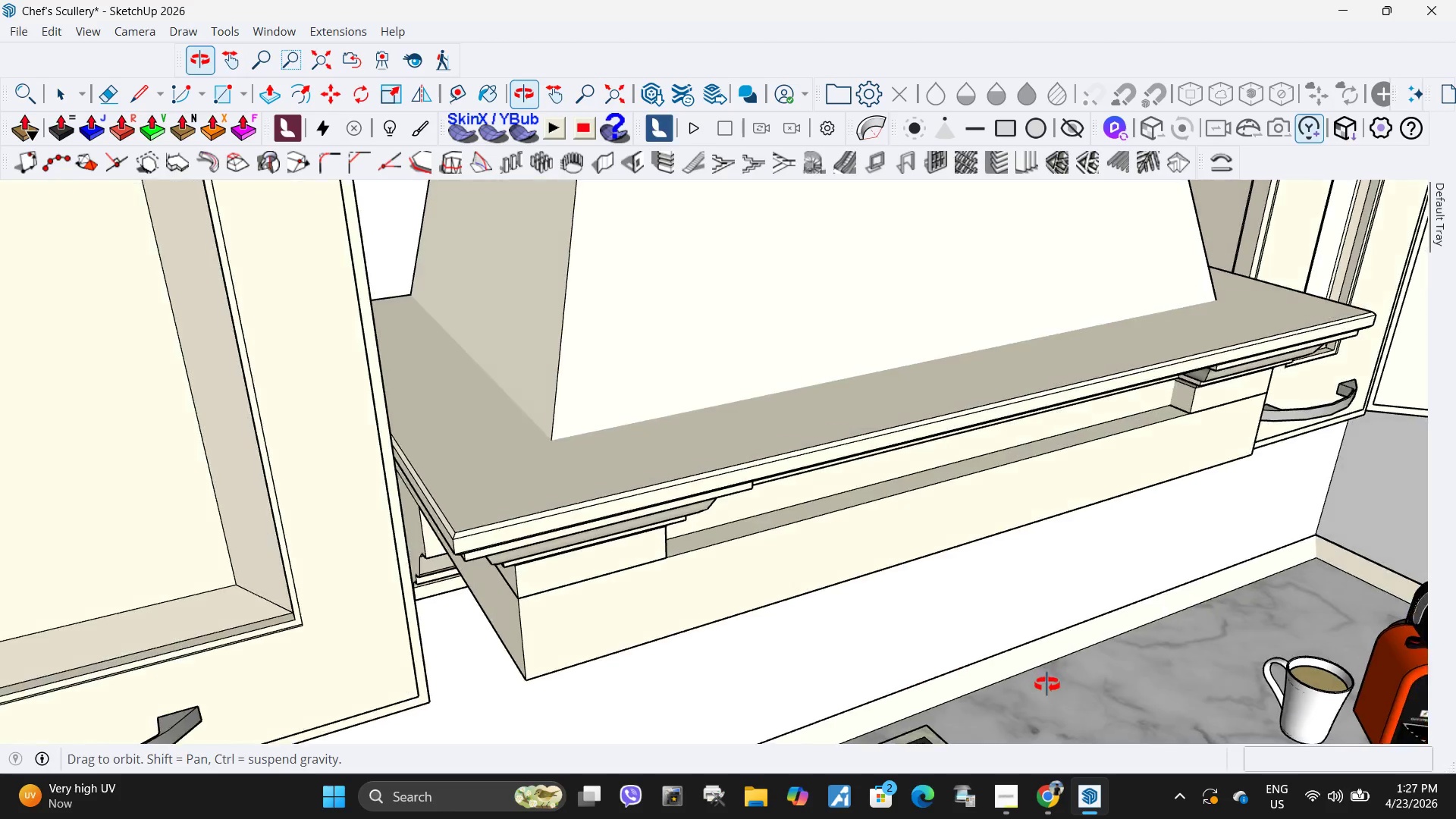 
scroll: coordinate [588, 510], scroll_direction: down, amount: 18.0
 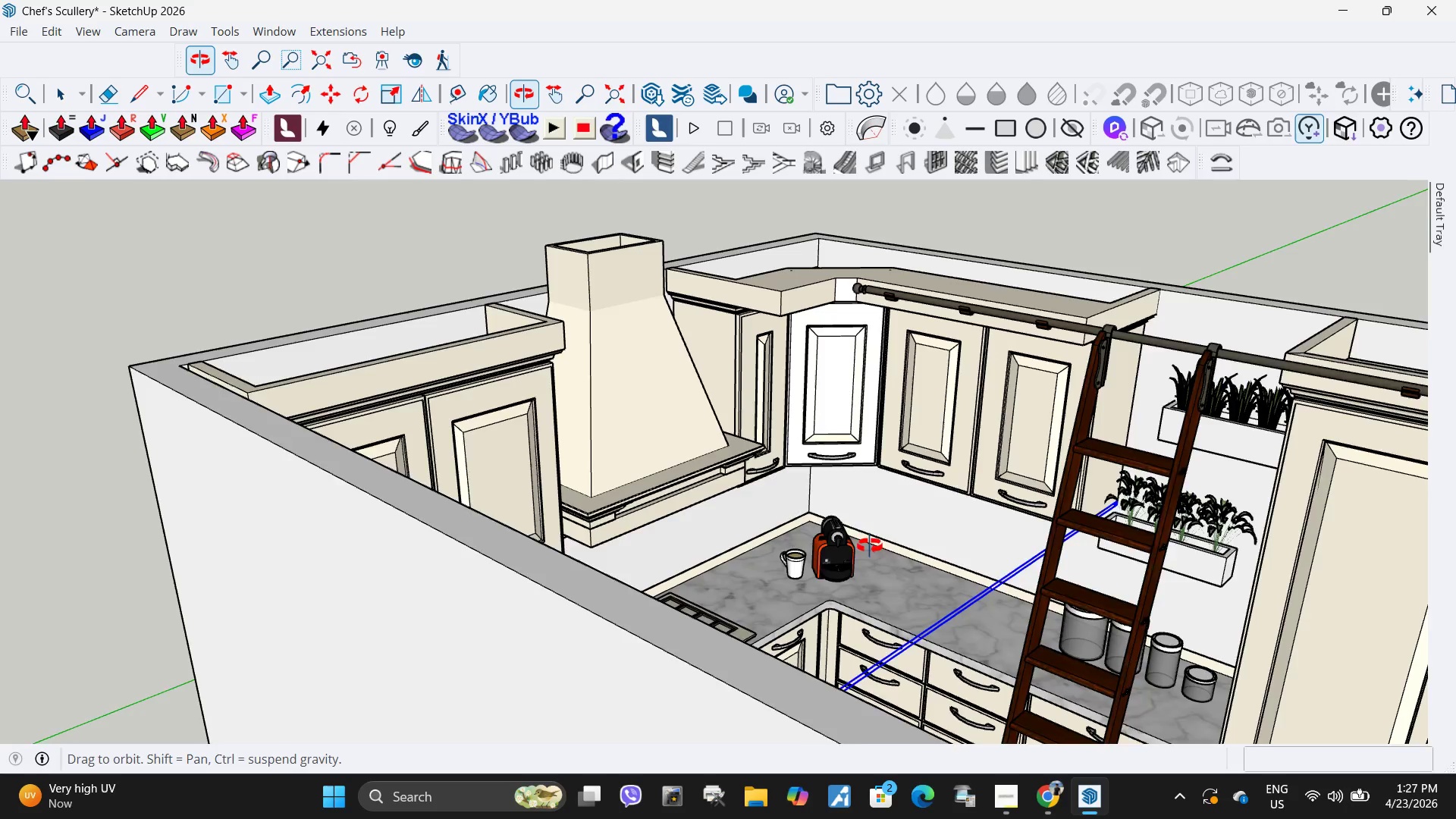 
scroll: coordinate [874, 530], scroll_direction: up, amount: 10.0
 